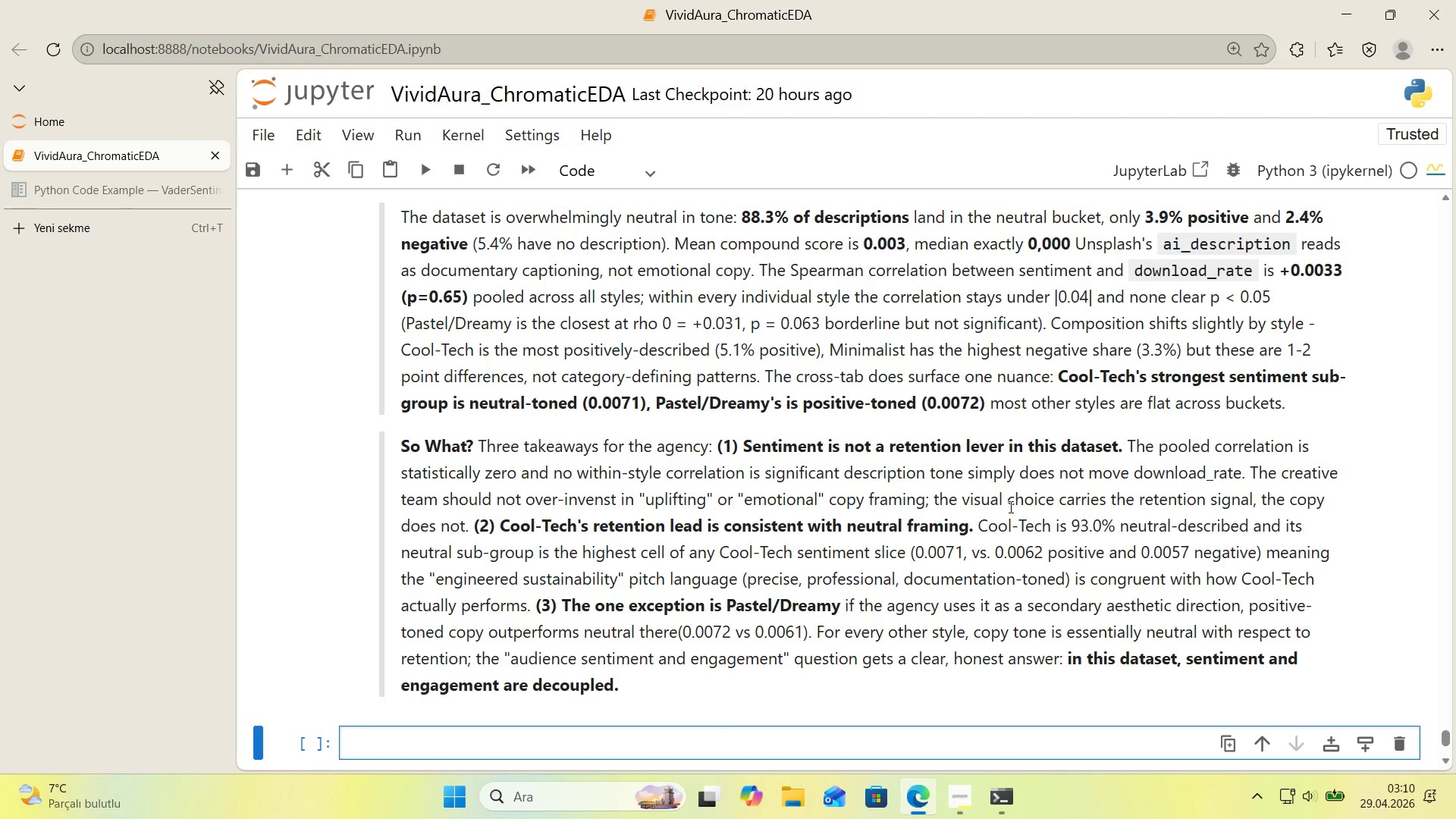 
wait(22.79)
 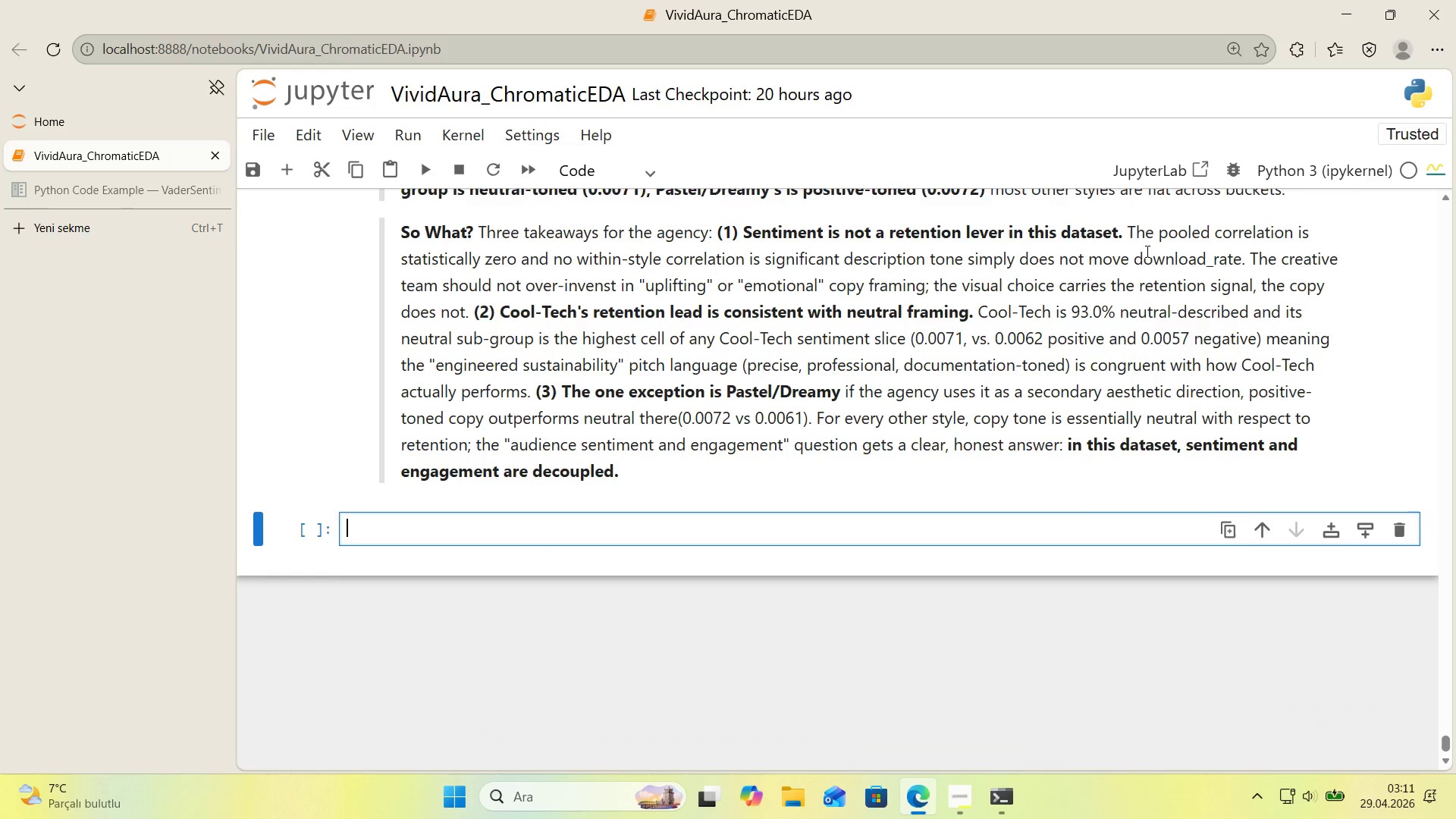 
key(Control+F)
 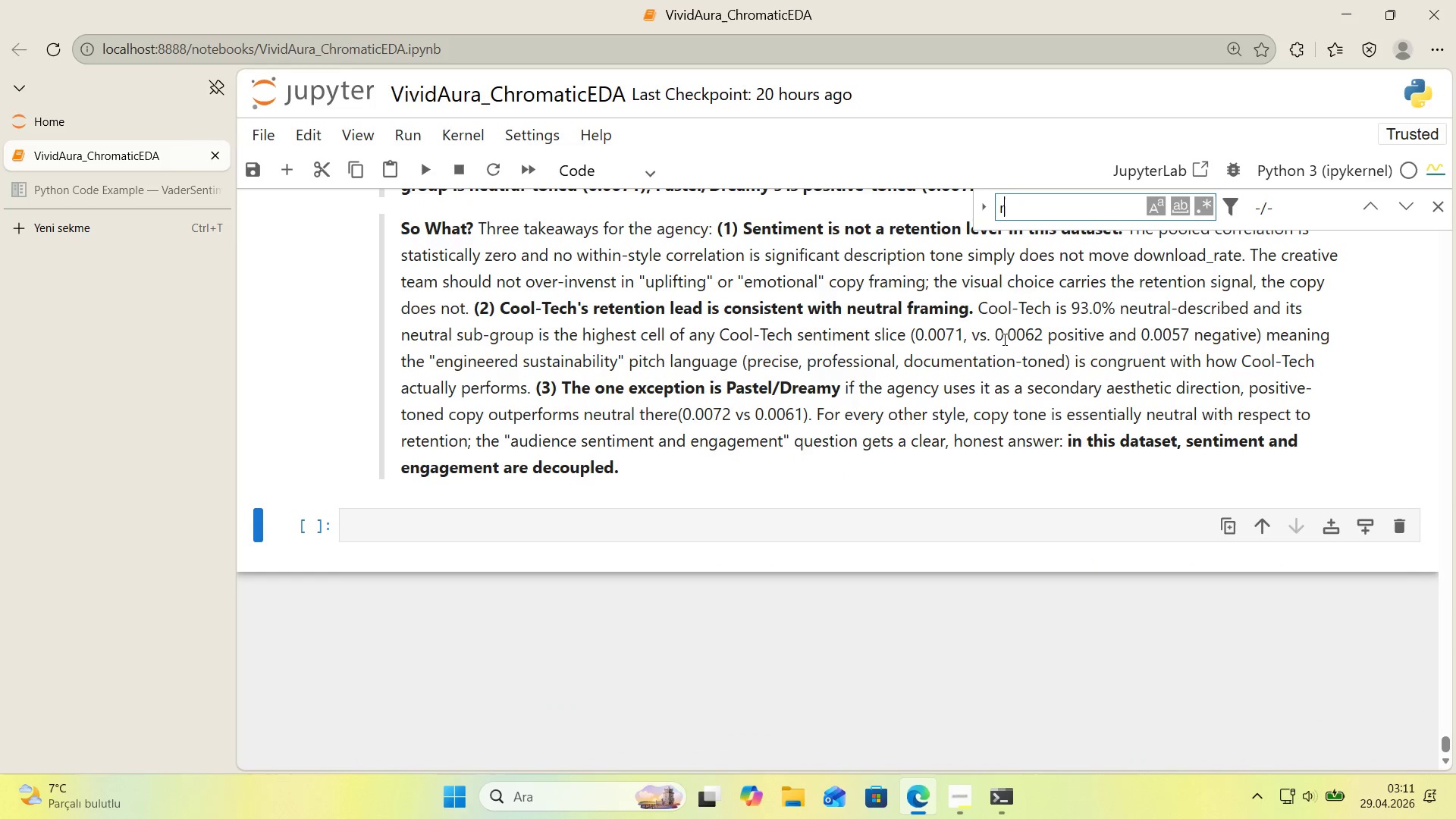 
scroll: coordinate [1149, 251], scroll_direction: down, amount: 3.0
 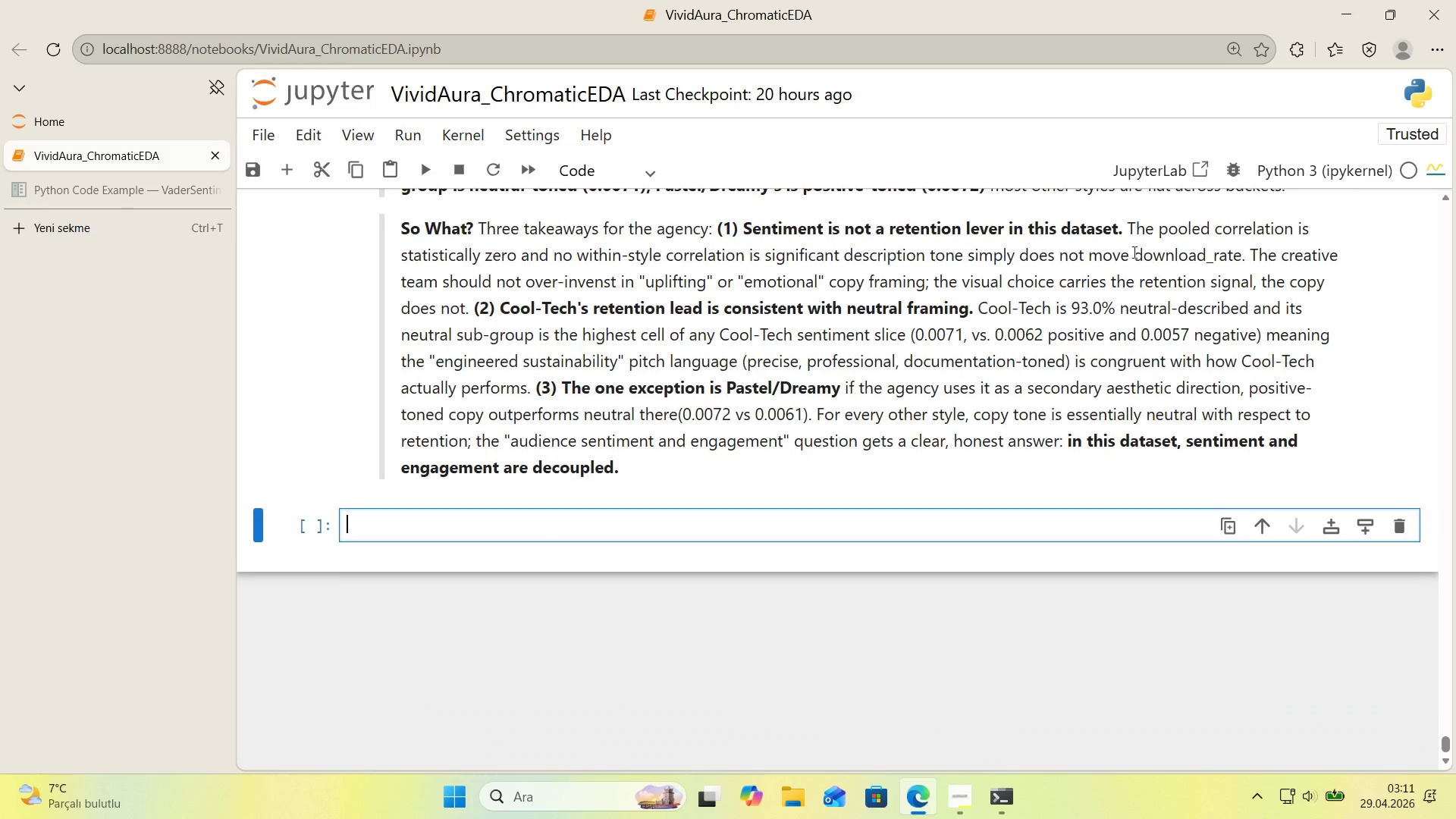 
type(rho)
 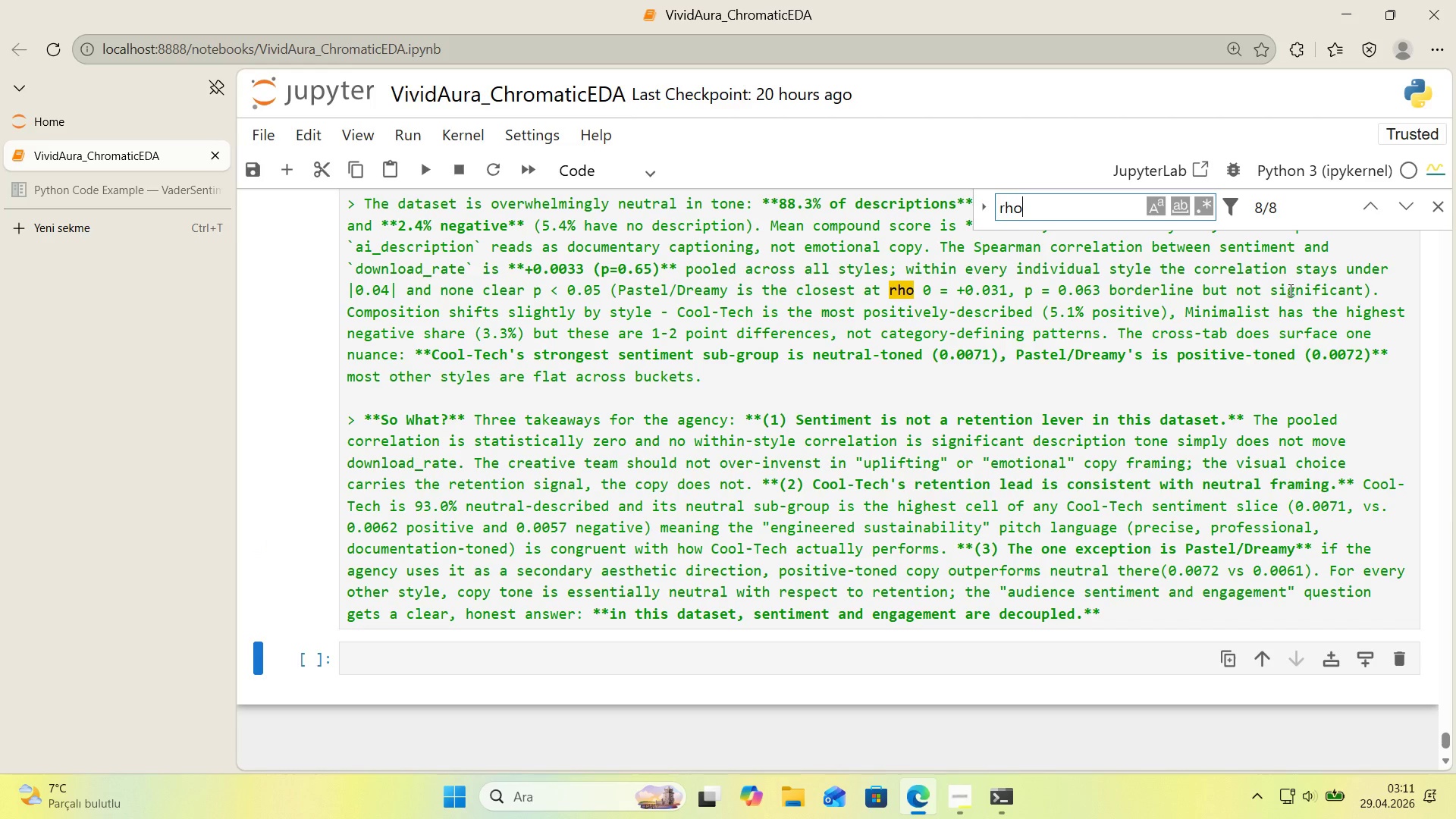 
scroll: coordinate [1289, 290], scroll_direction: up, amount: 1.0
 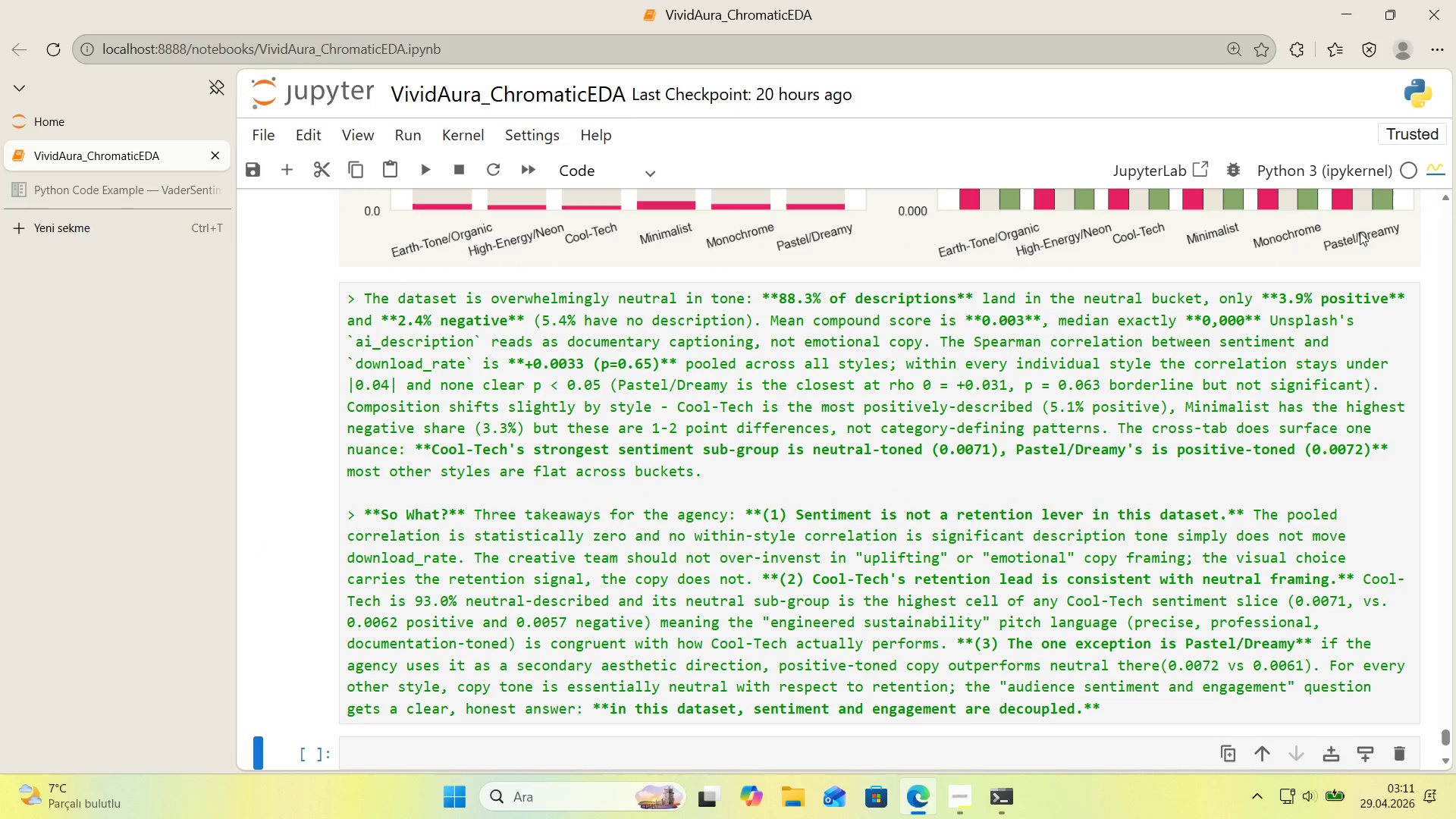 
left_click_drag(start_coordinate=[924, 386], to_coordinate=[930, 386])
 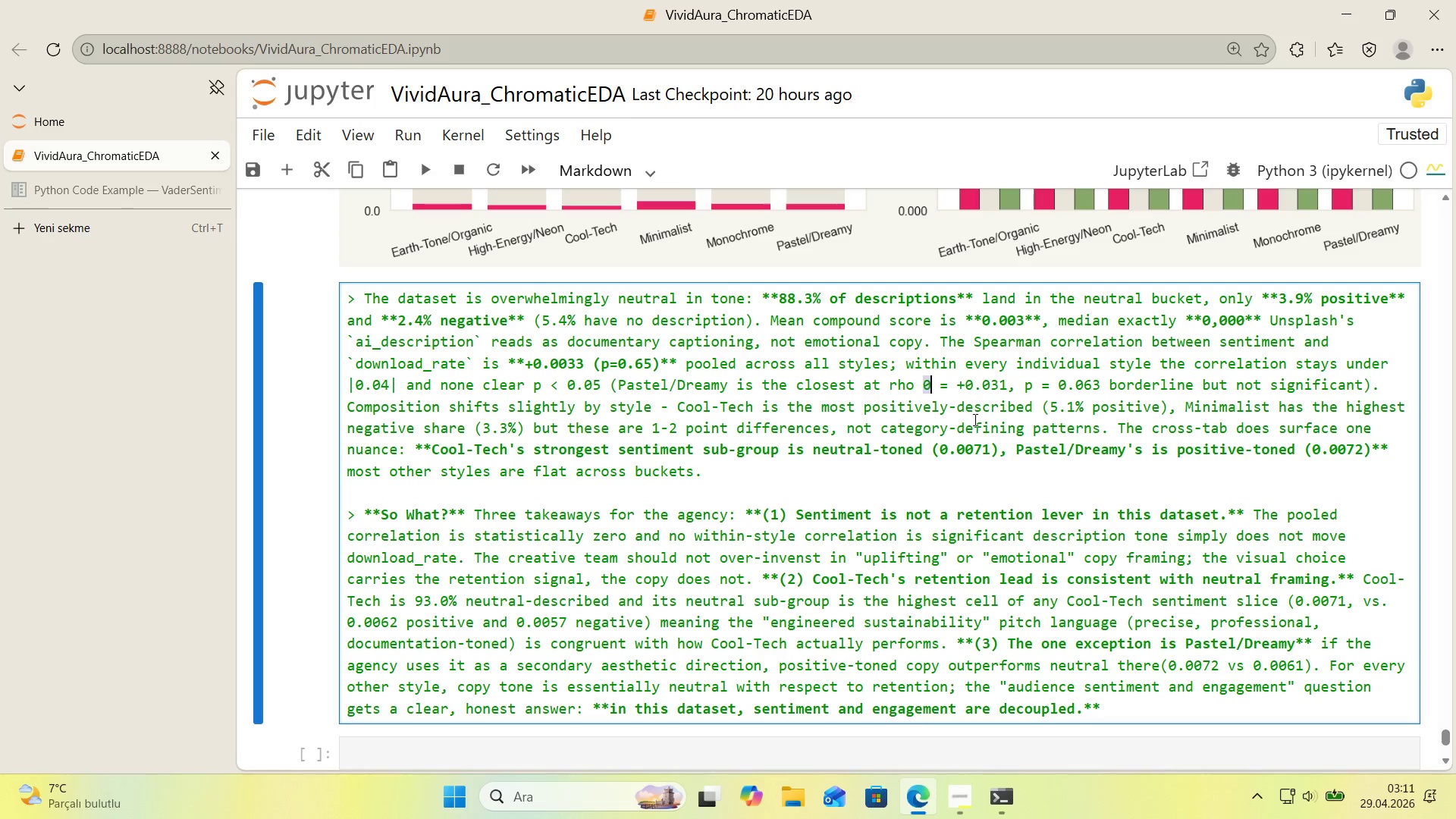 
key(Backspace)
 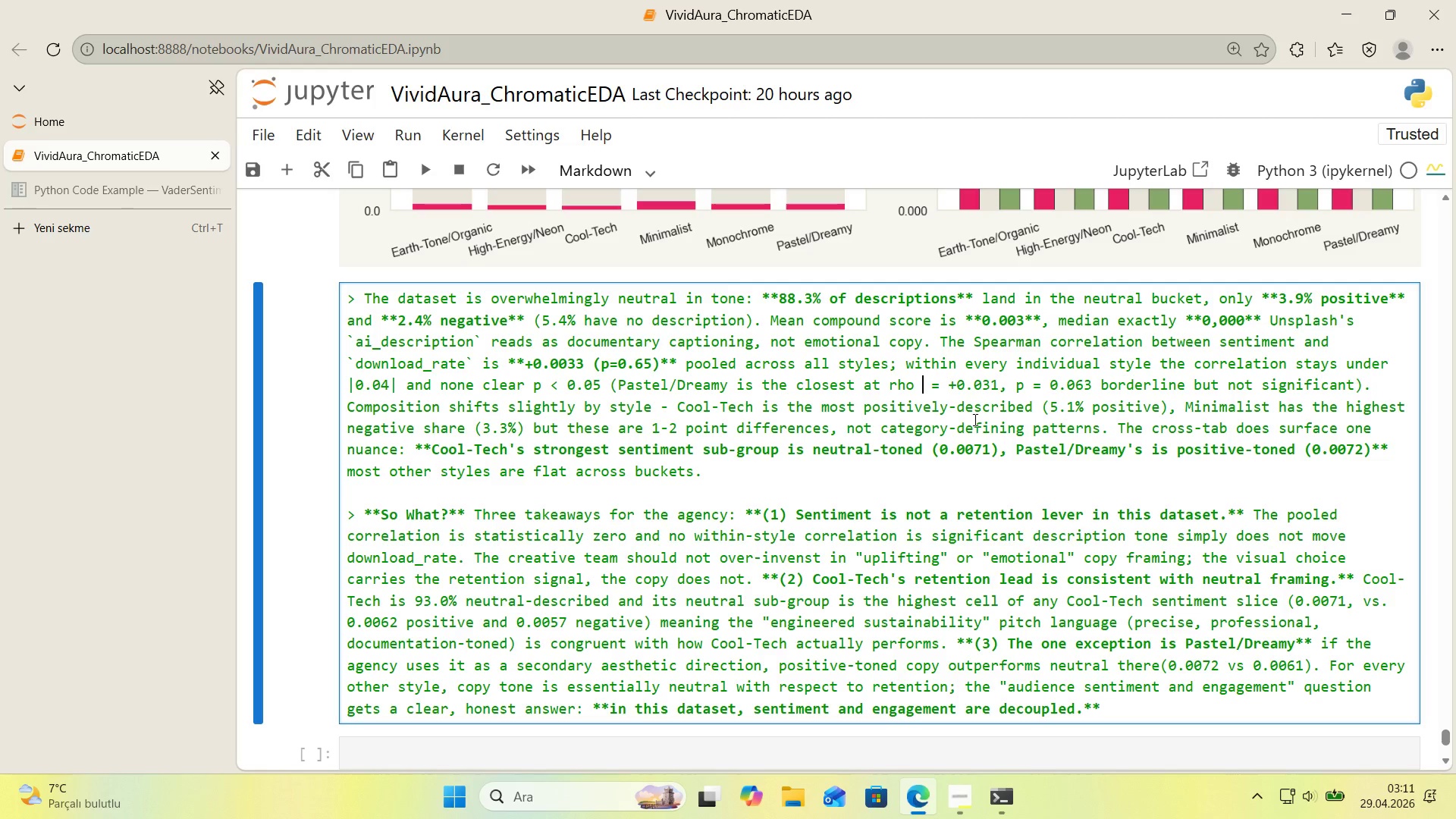 
key(Backspace)
 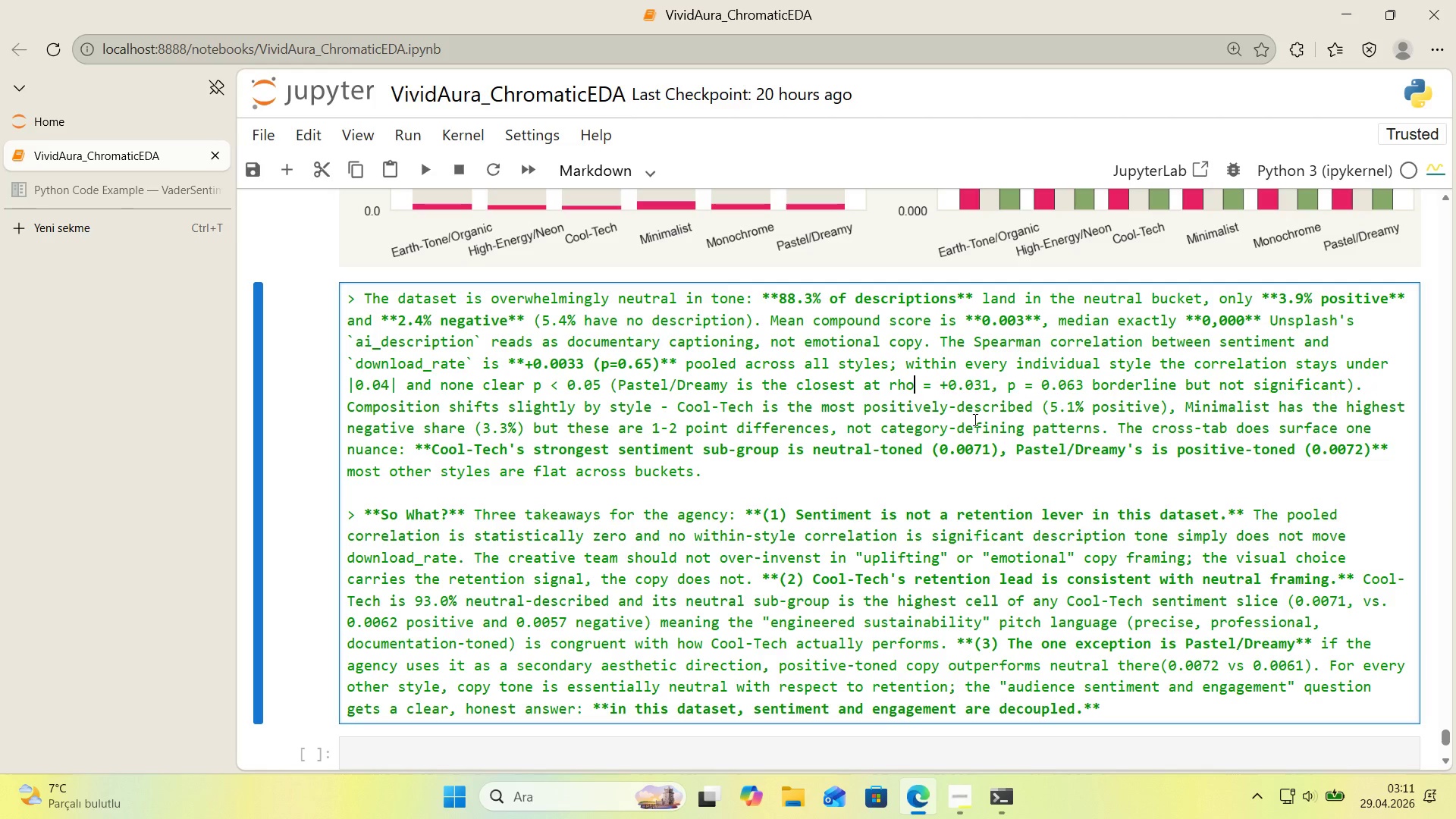 
key(Delete)
 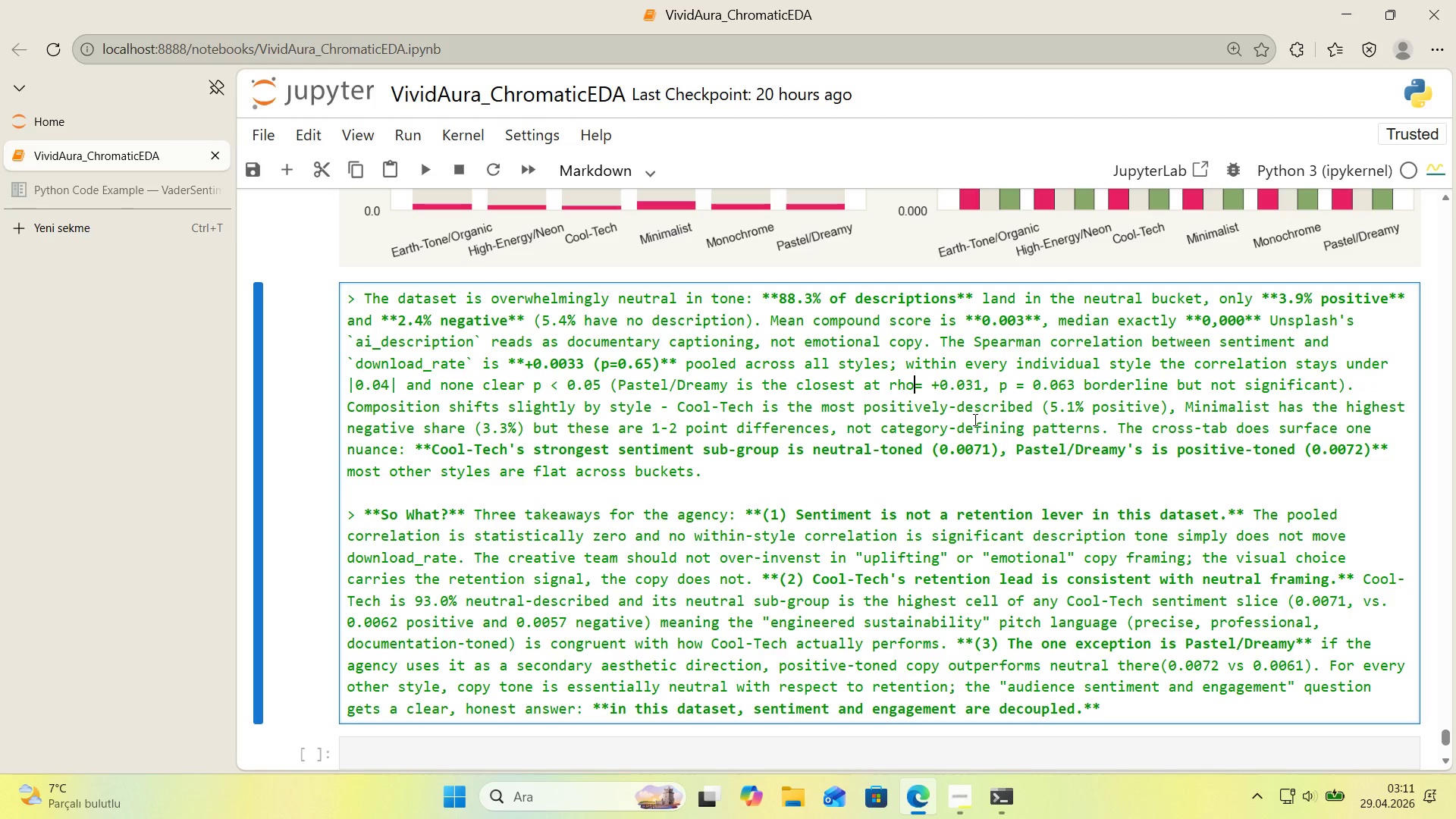 
key(Space)
 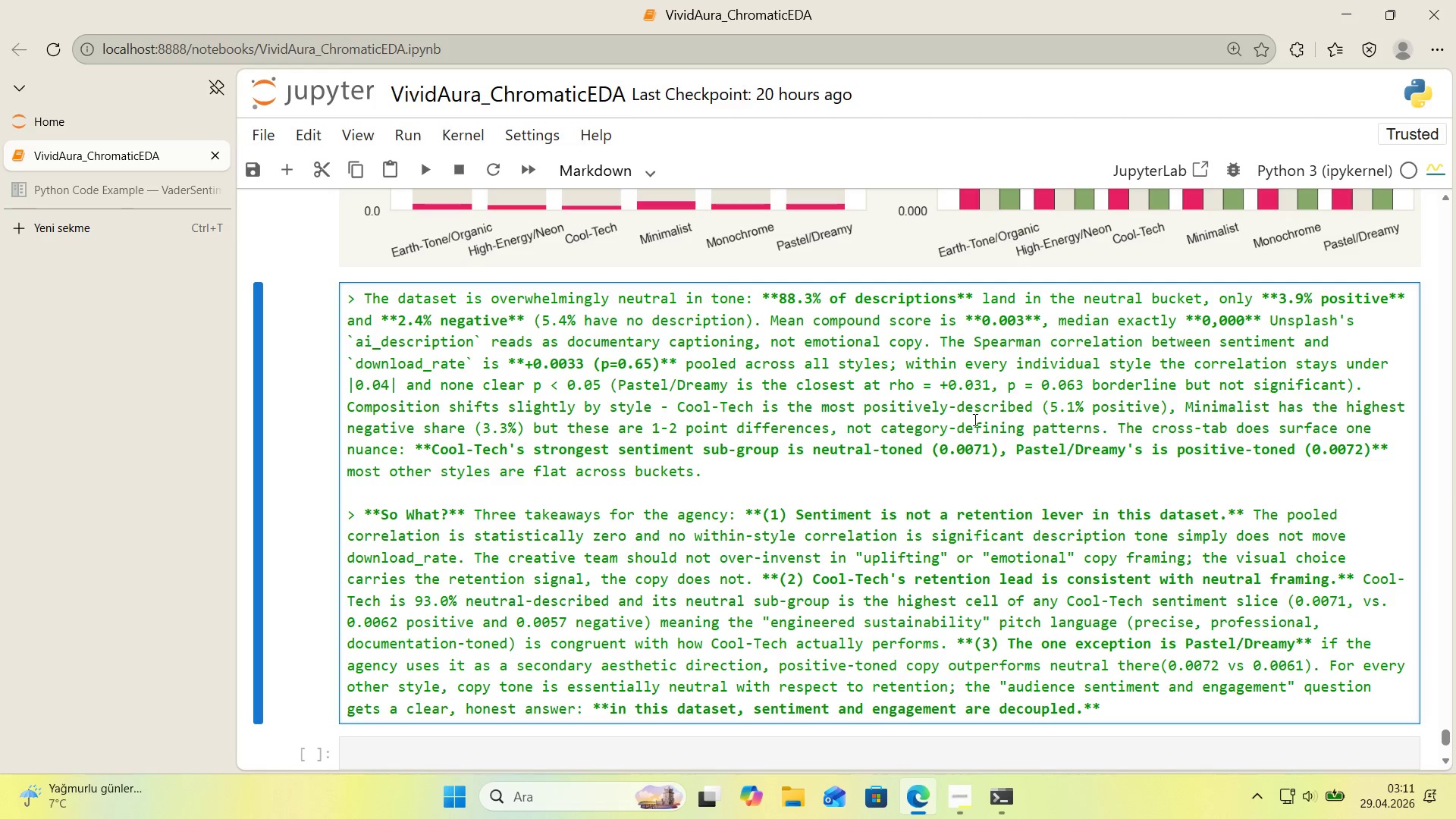 
wait(16.89)
 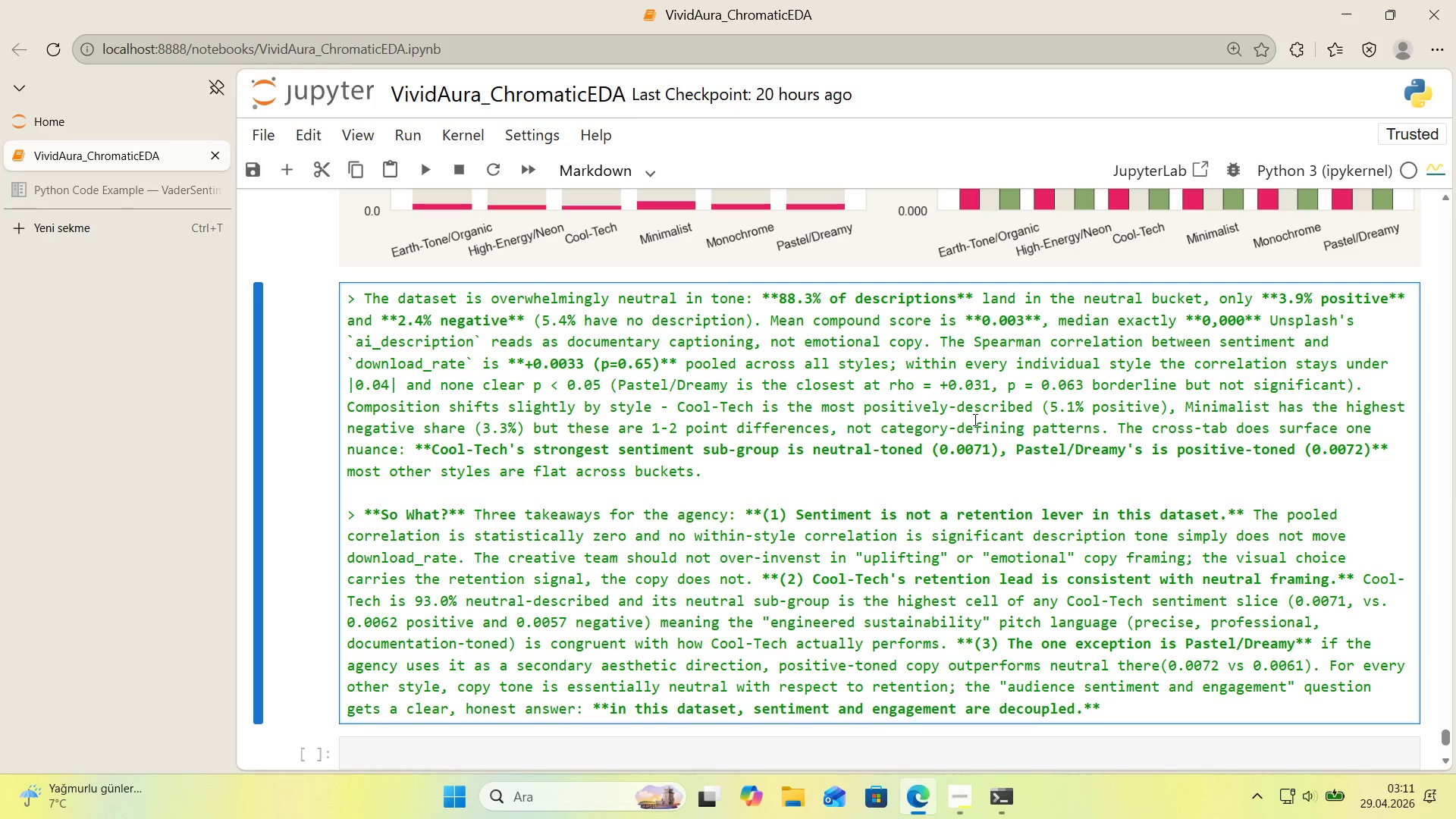 
key(Shift+Enter)
 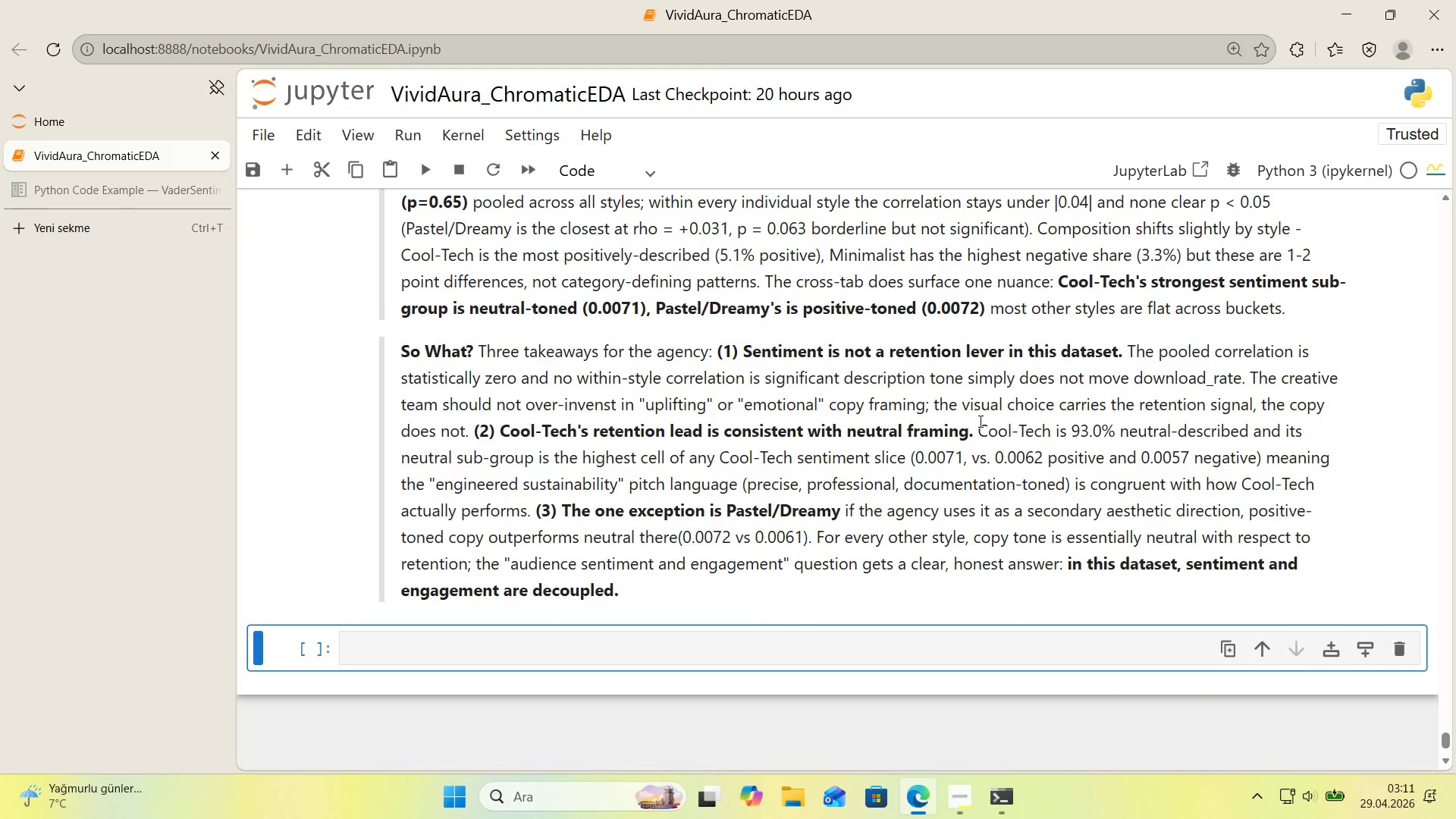 
left_click([783, 519])
 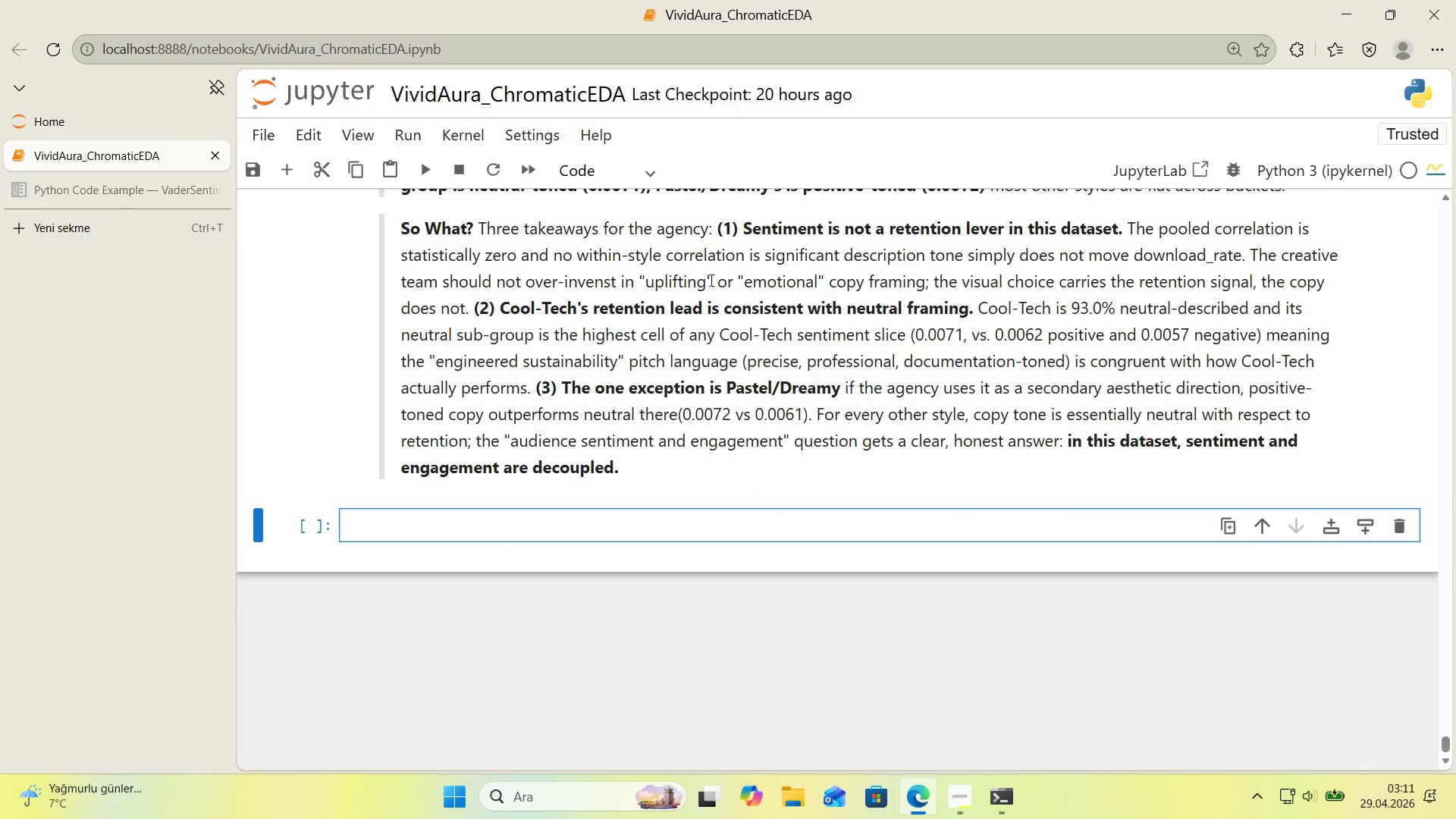 
scroll: coordinate [849, 496], scroll_direction: down, amount: 2.0
 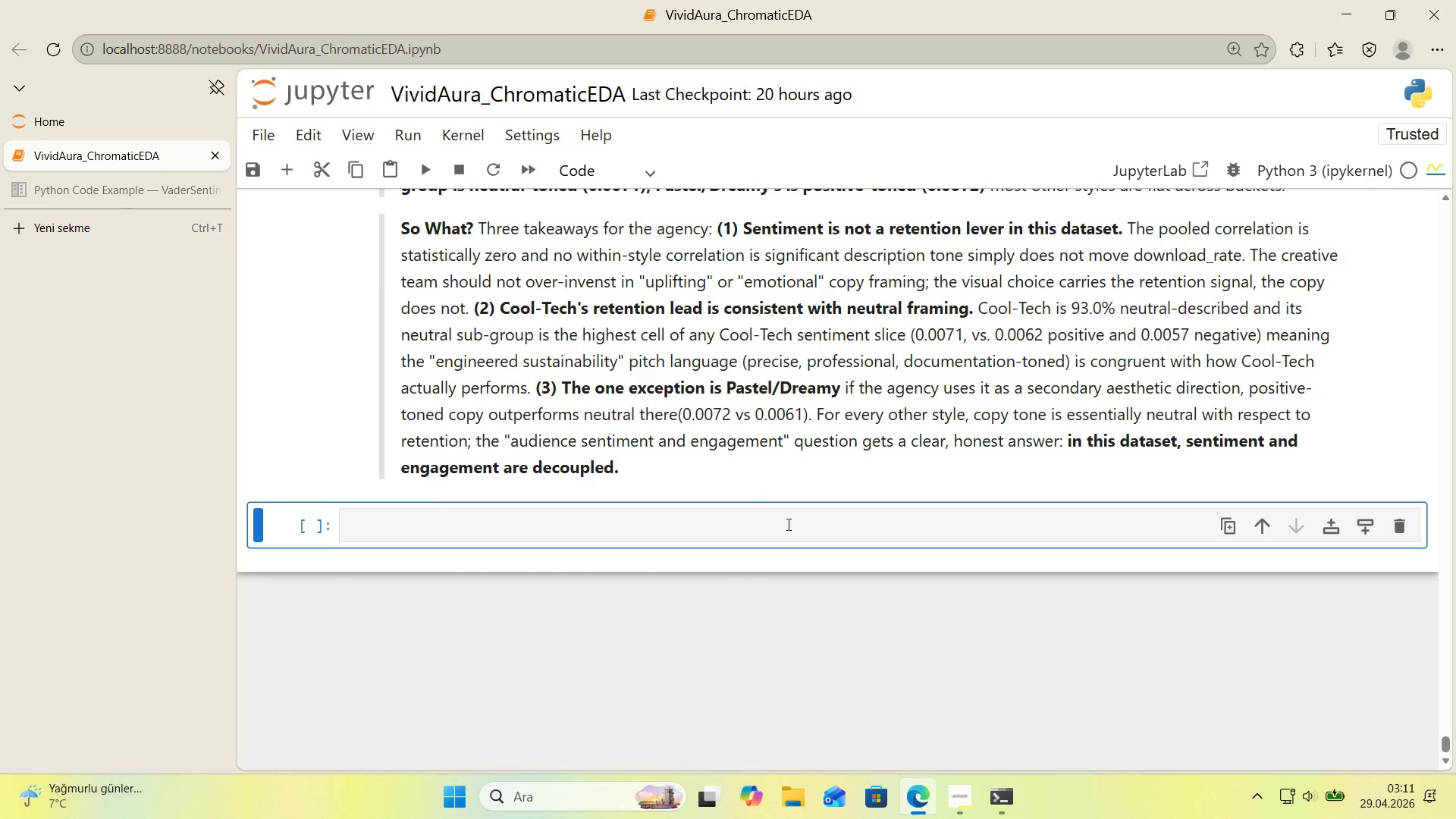 
left_click([604, 180])
 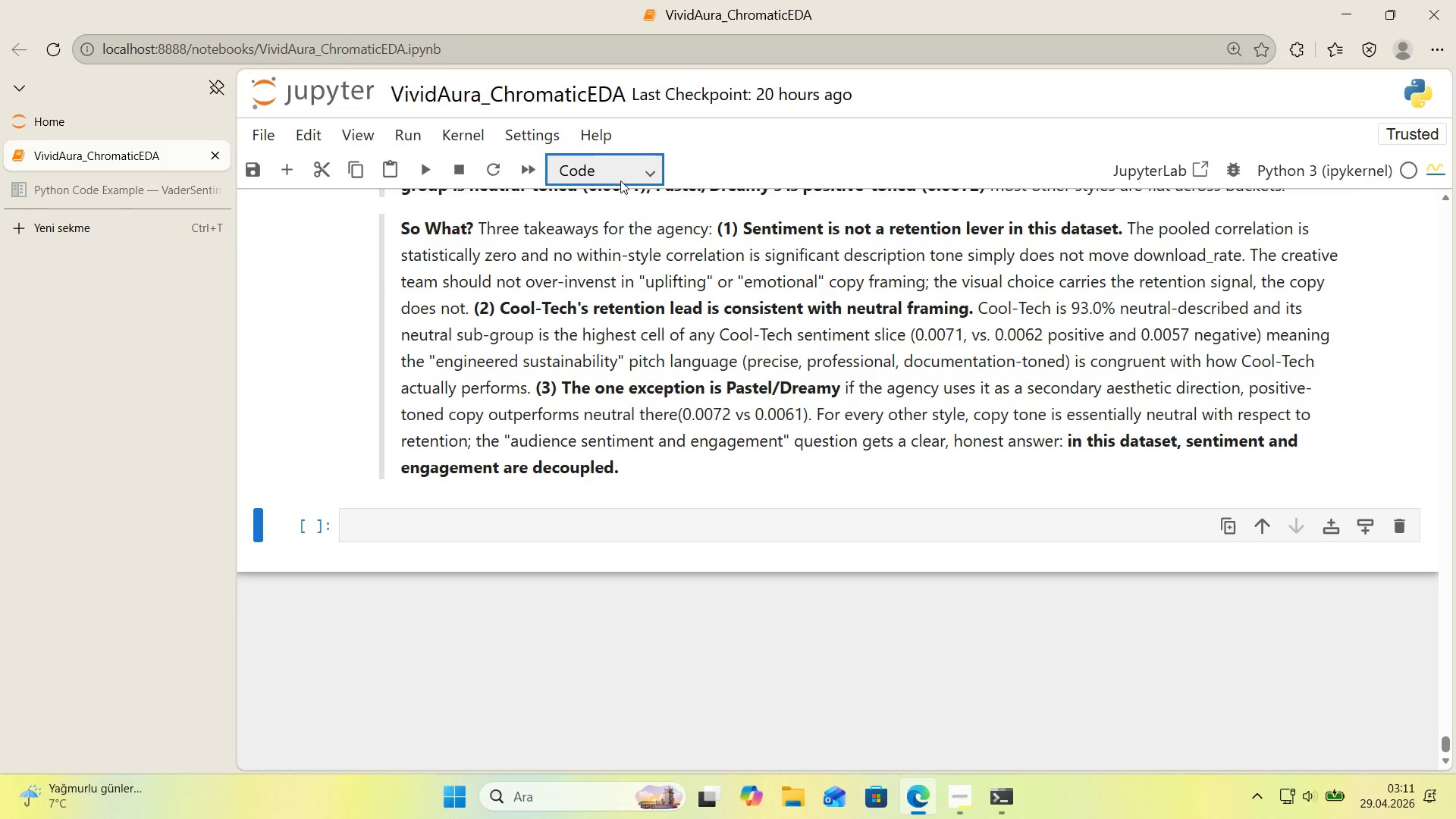 
scroll: coordinate [642, 233], scroll_direction: down, amount: 1.0
 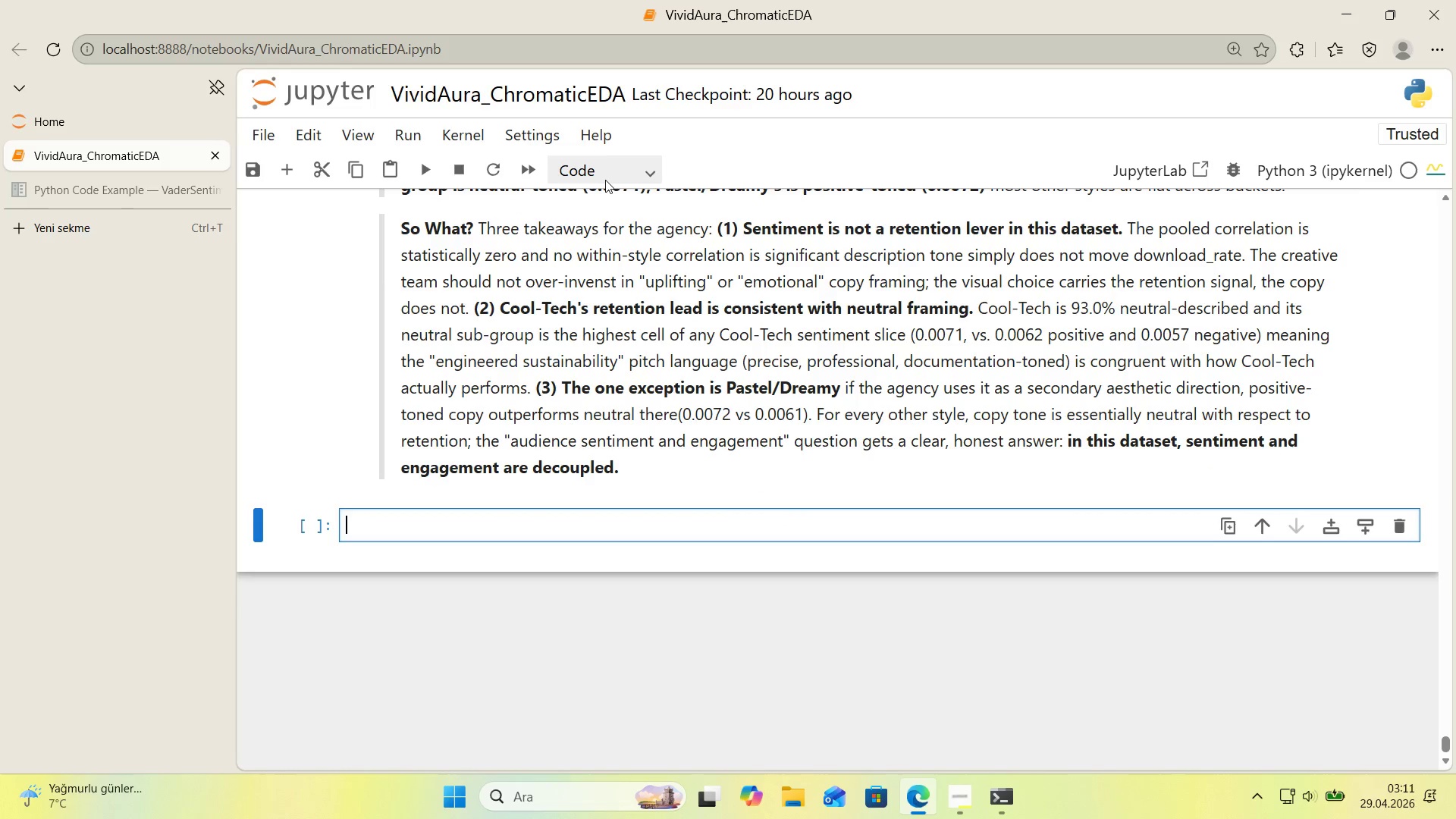 
left_click([630, 172])
 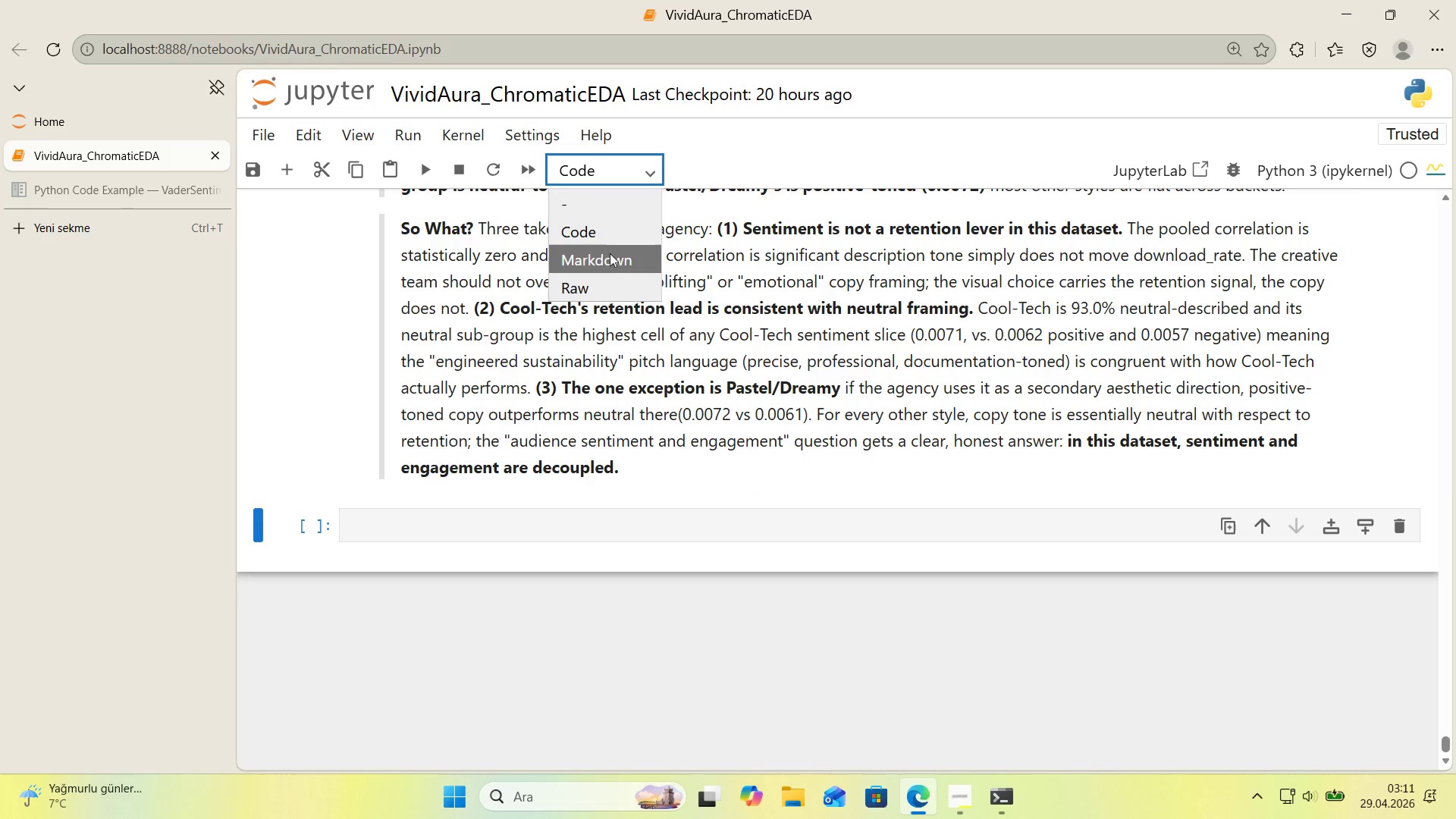 
left_click([610, 253])
 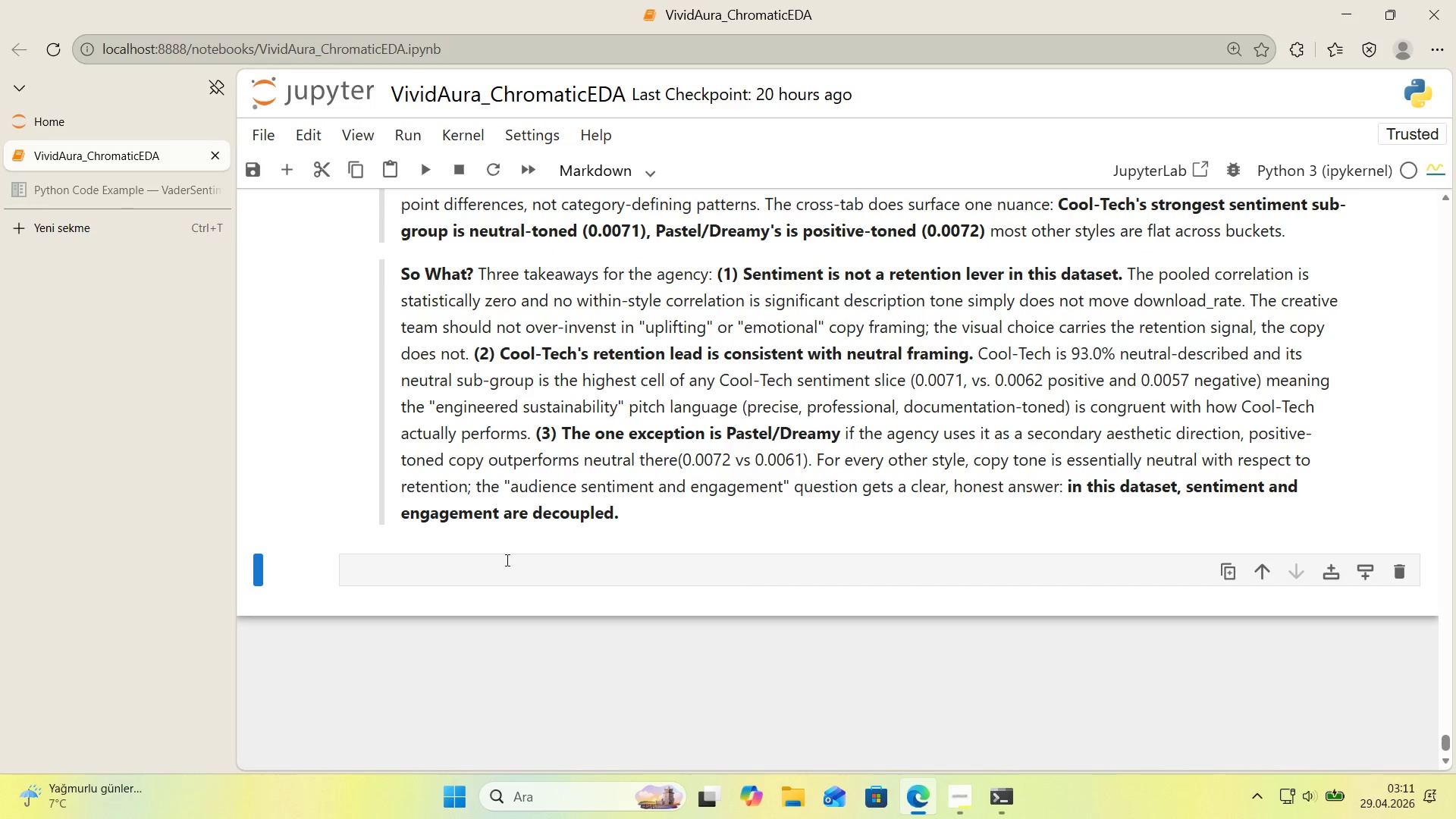 
left_click([494, 566])
 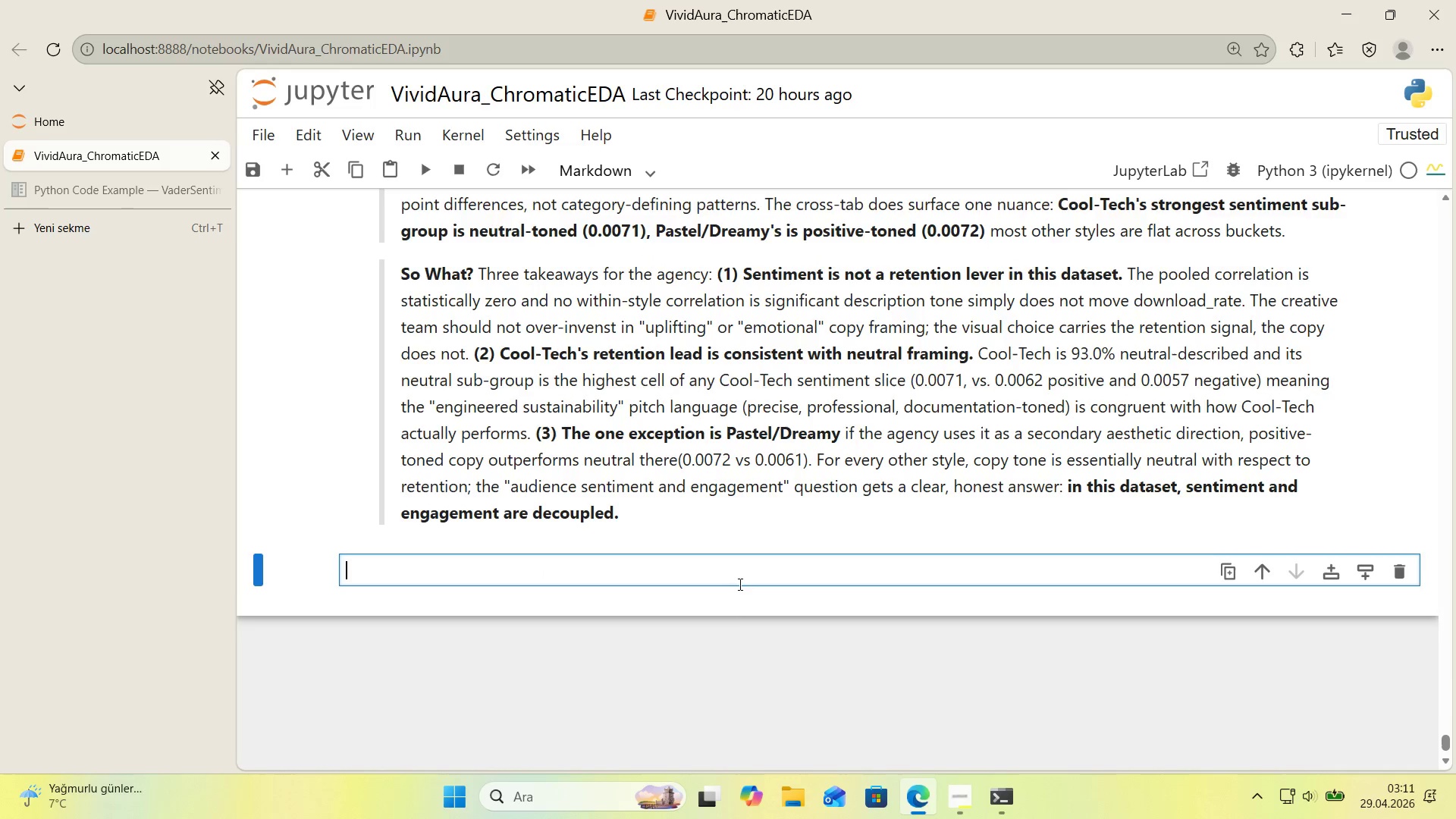 
scroll: coordinate [736, 585], scroll_direction: down, amount: 1.0
 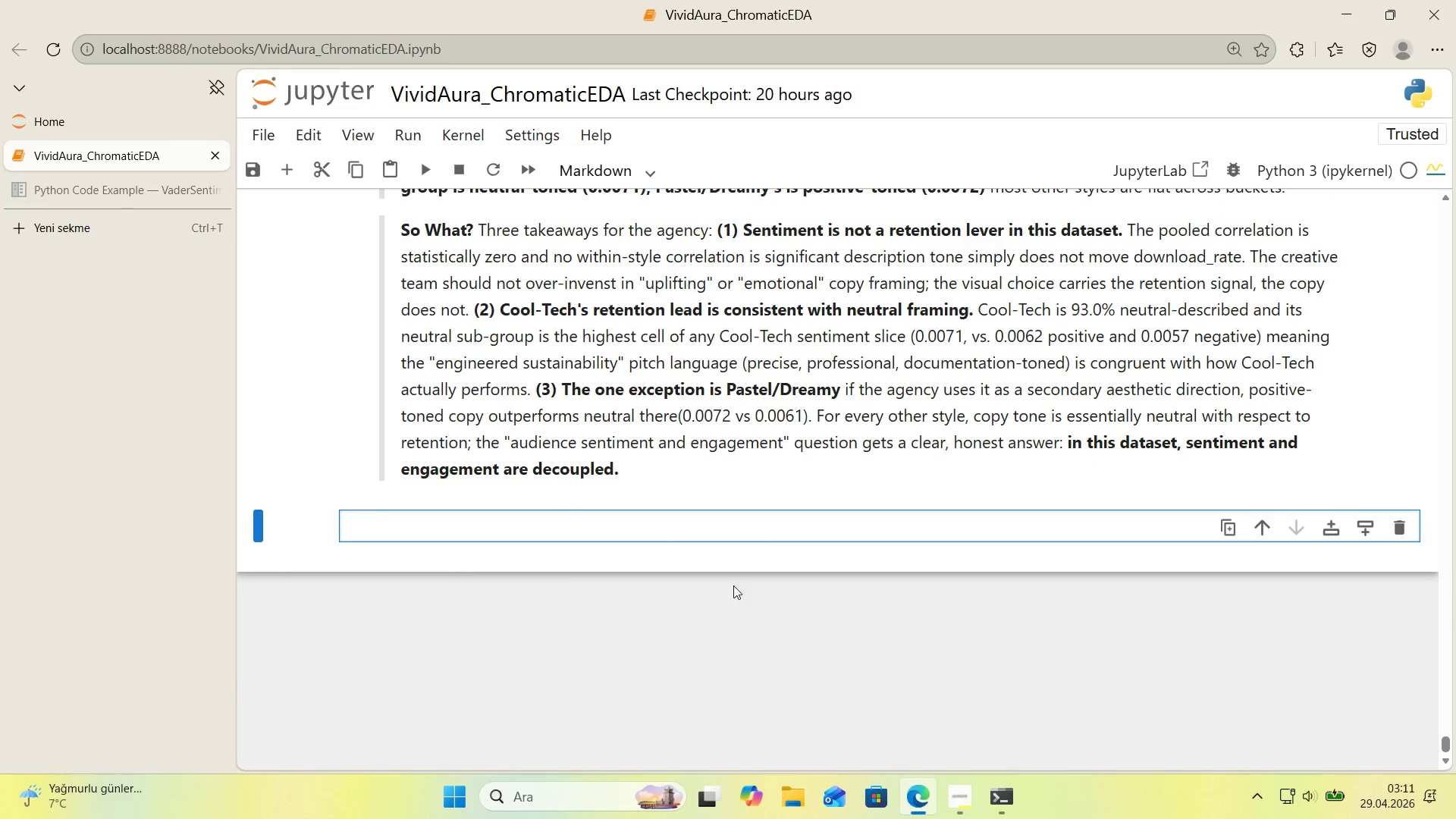 
scroll: coordinate [732, 585], scroll_direction: none, amount: 0.0
 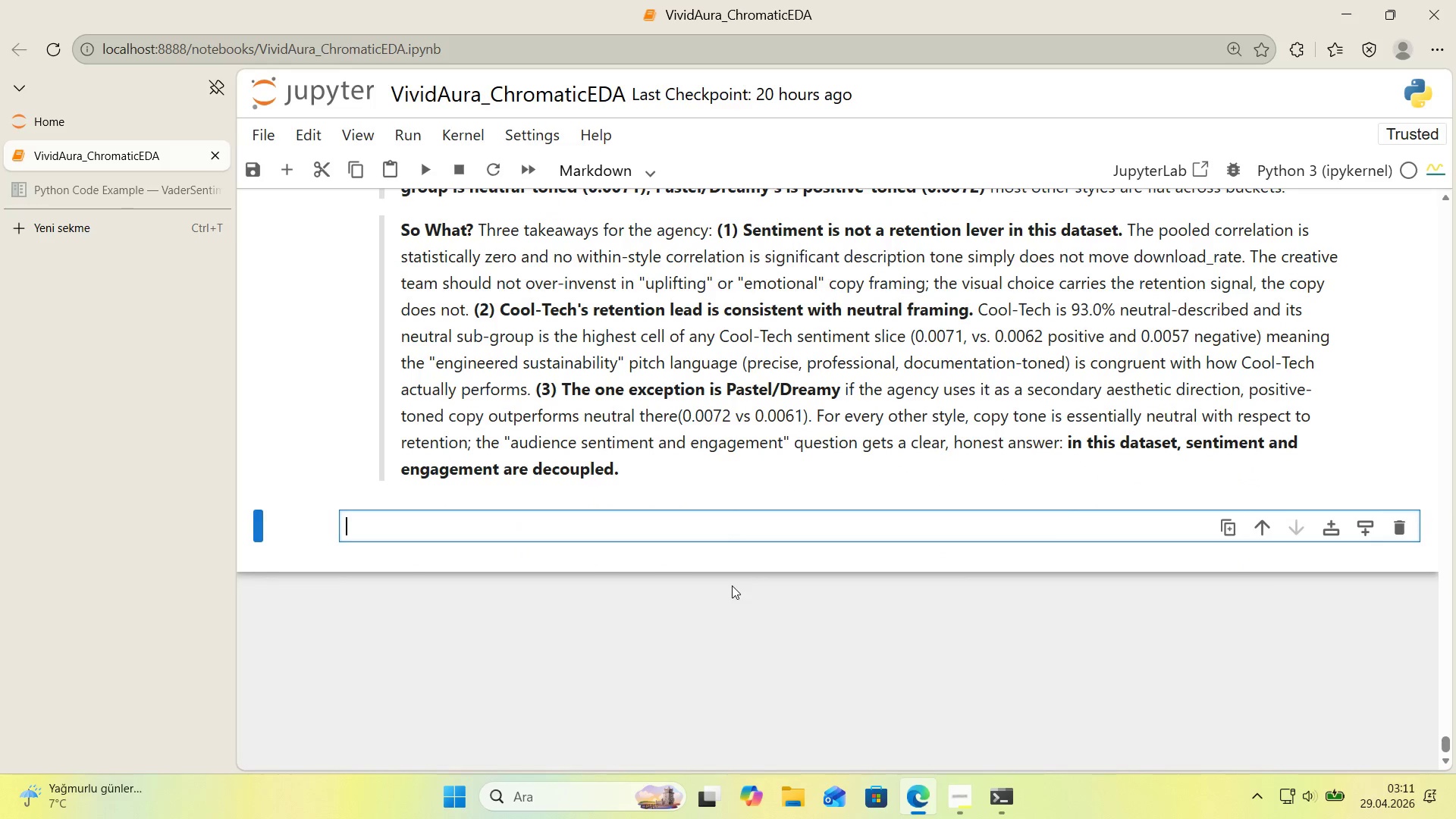 
key(Alt+Control+3)
 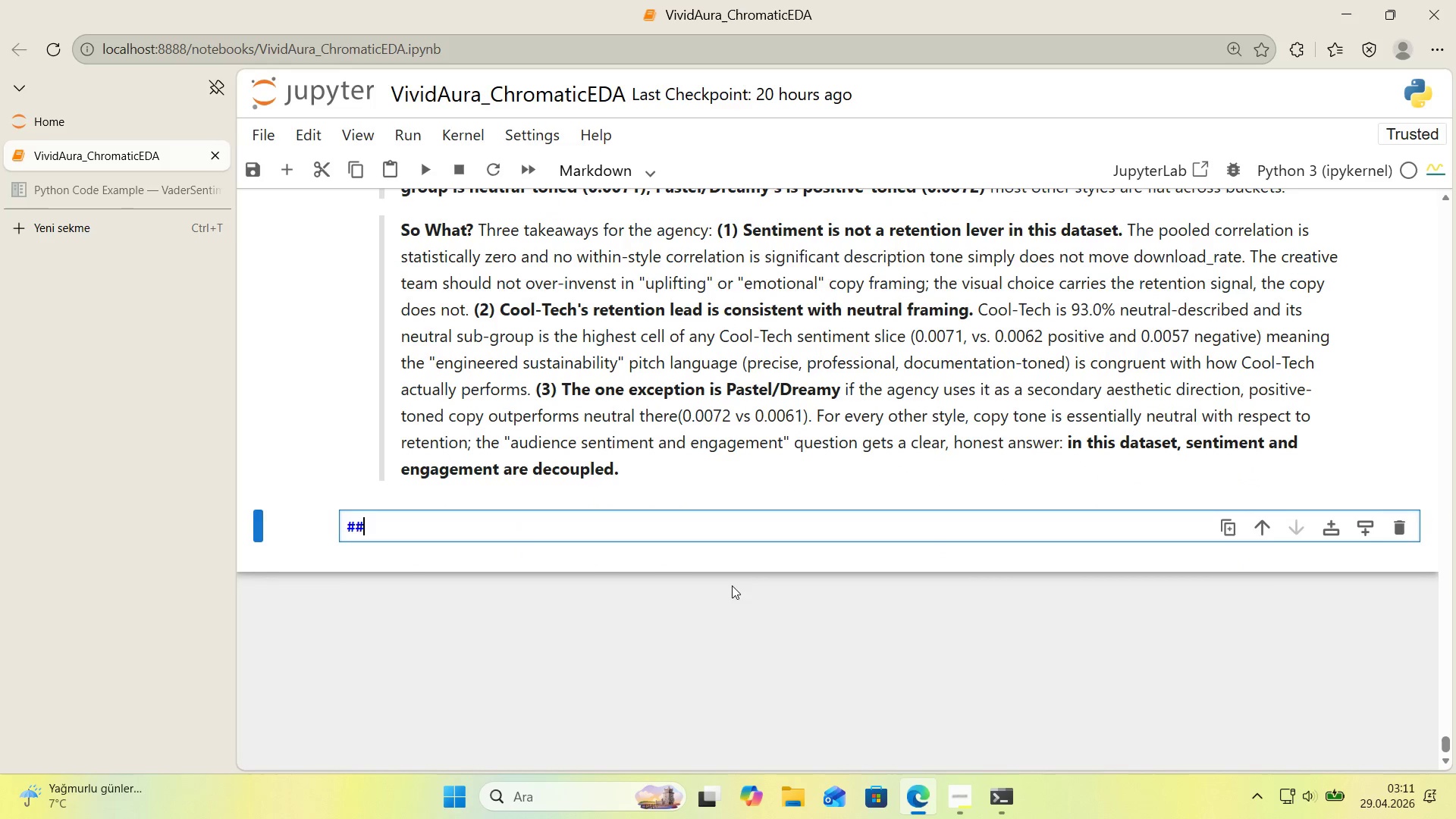 
key(Alt+Control+3)
 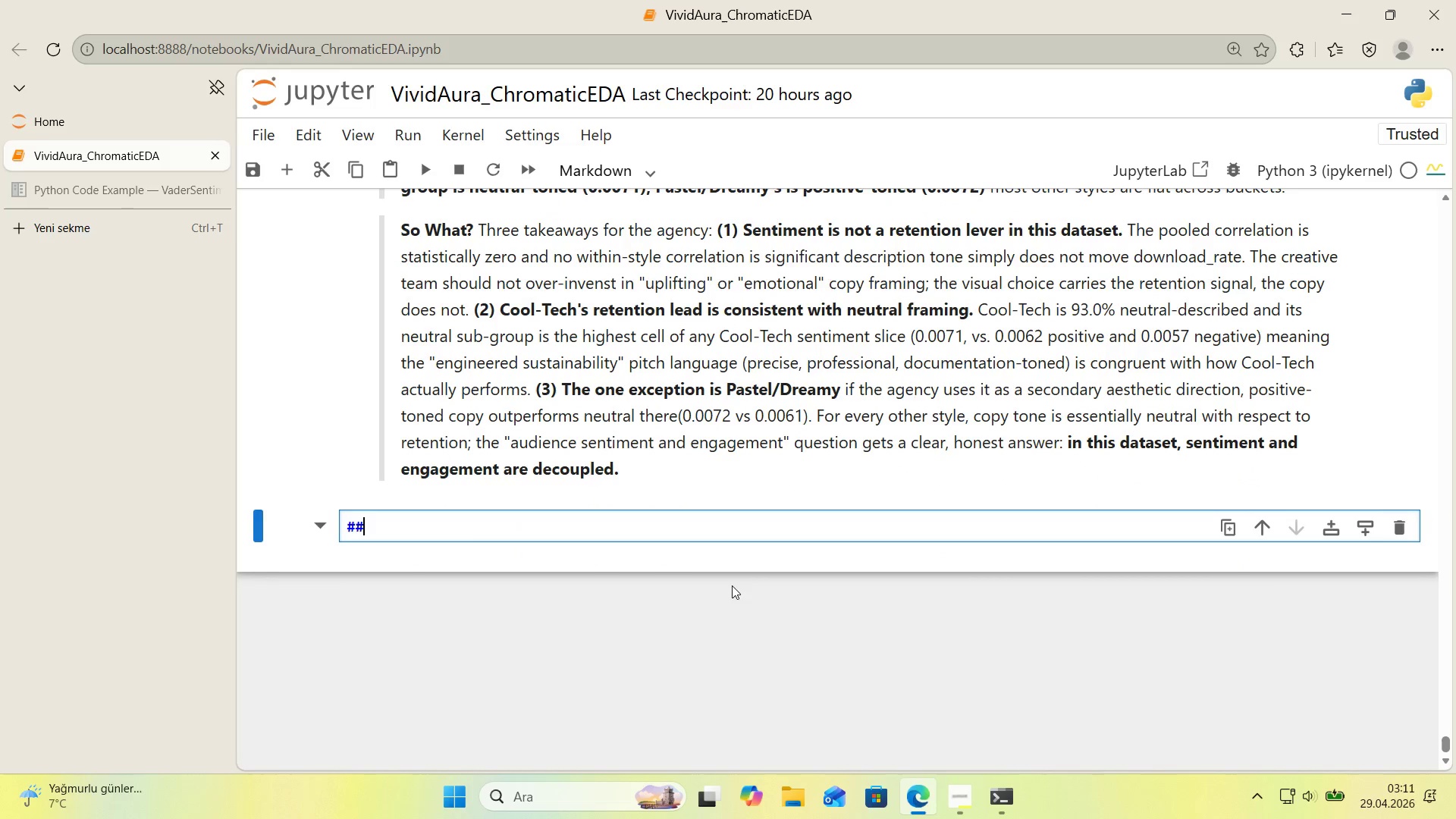 
type(  9)
key(Backspace)
key(Backspace)
key(Backspace)
type( 9. T'me-Ser'es Decompos't'on - When Does Retent'on Sp'ke[IntlYen])
 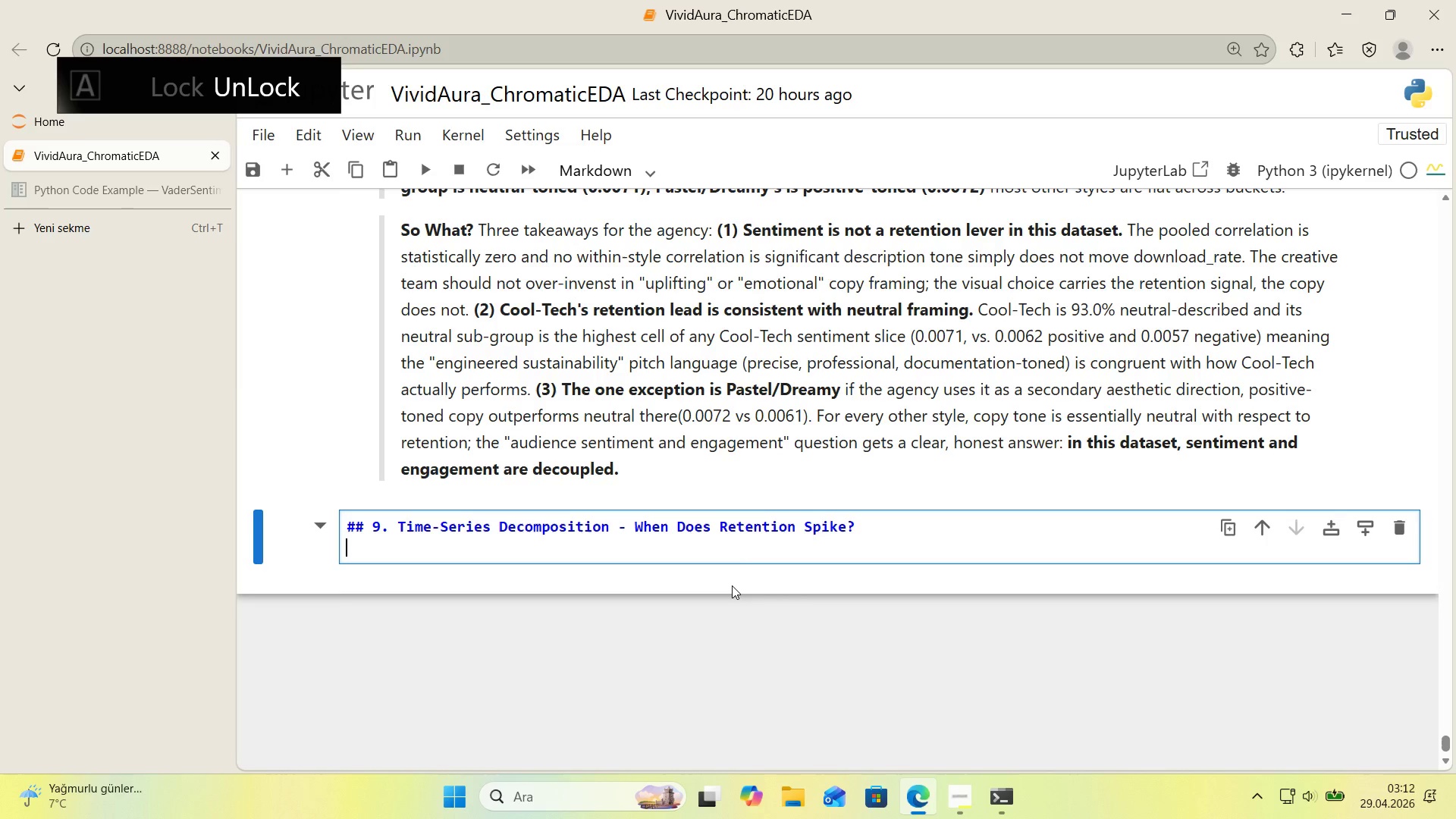 
 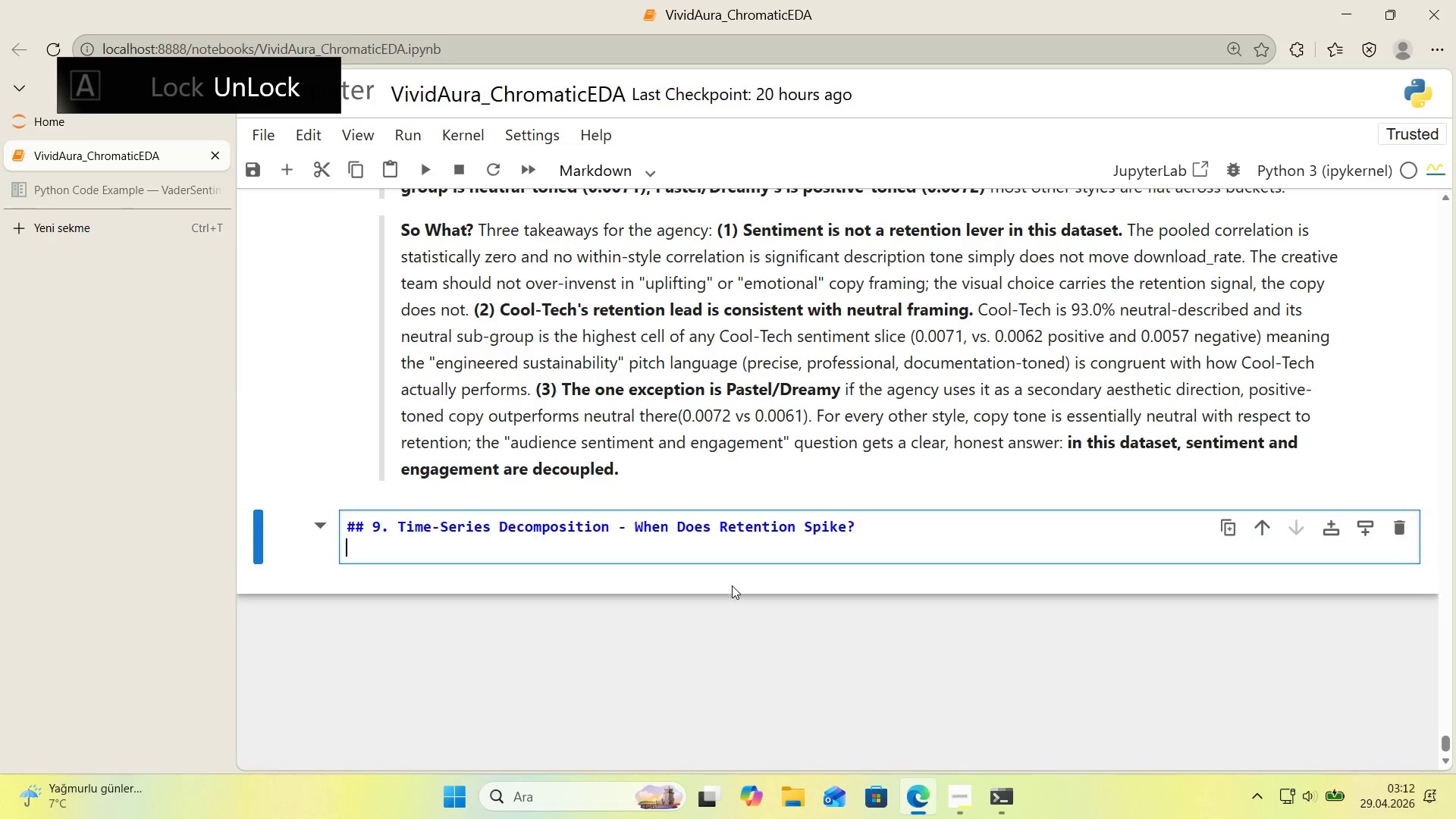 
key(Enter)
 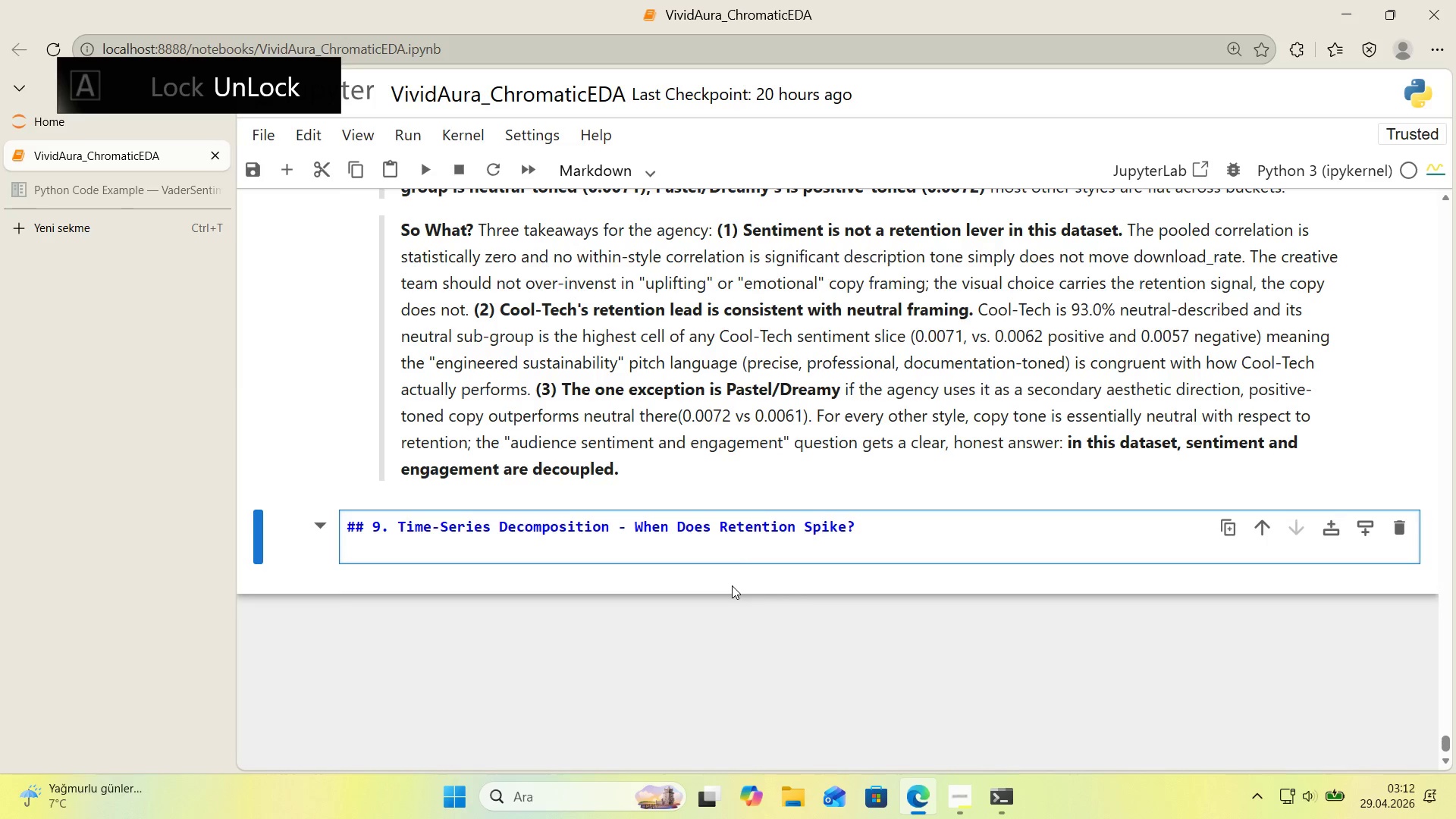 
key(Enter)
 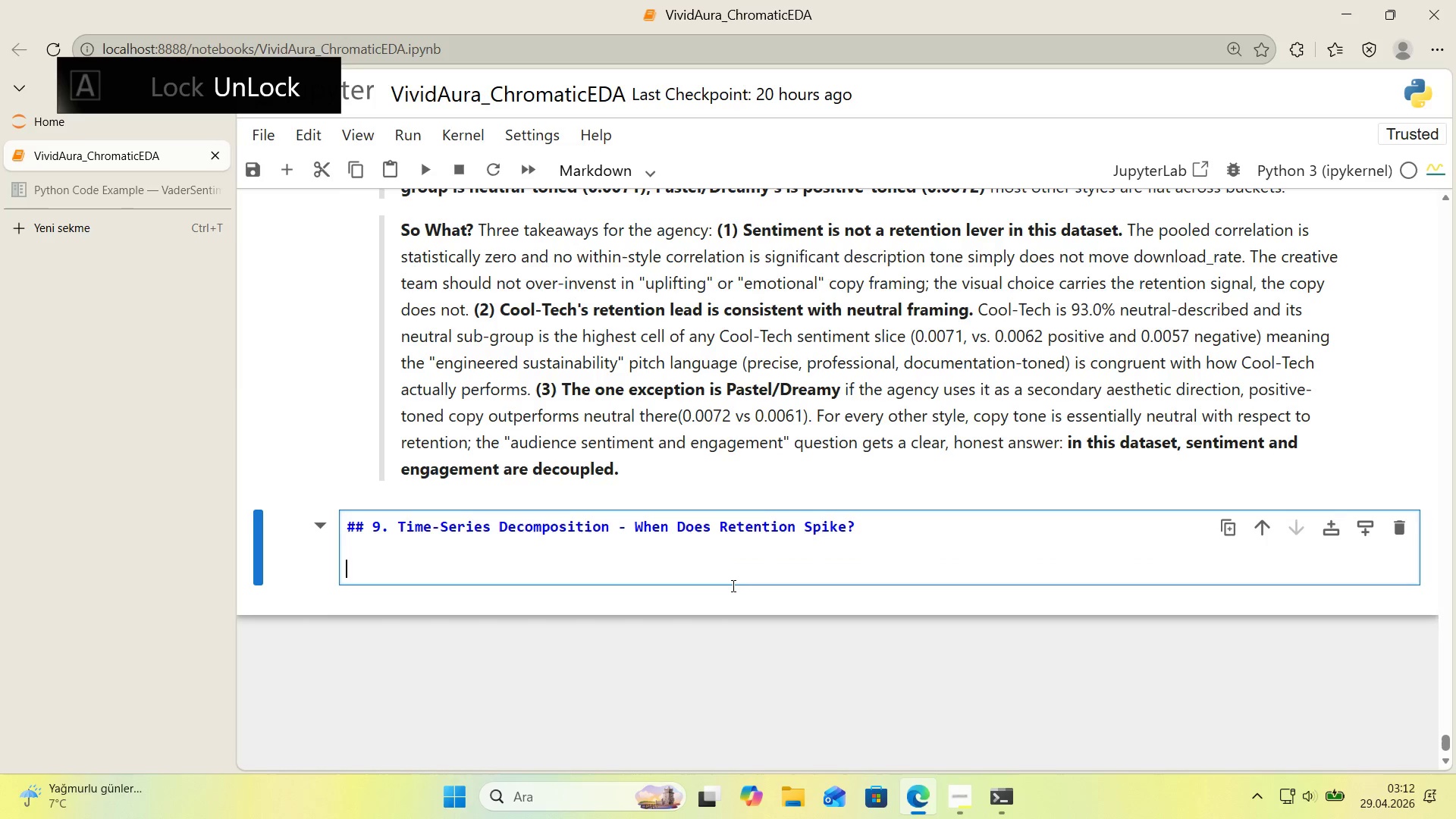 
type(Aggregate )
 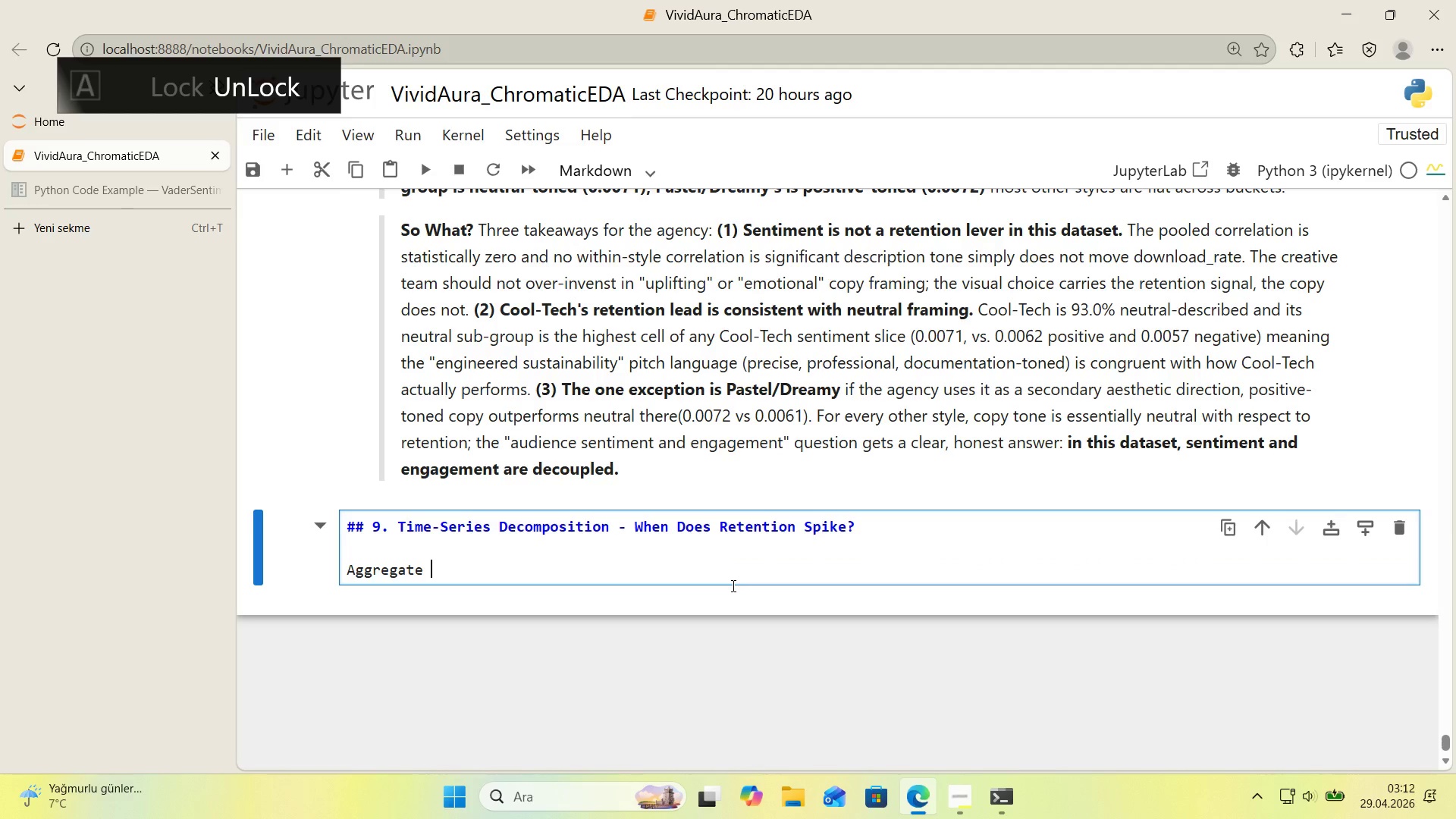 
key(Alt+Control+Comma)
 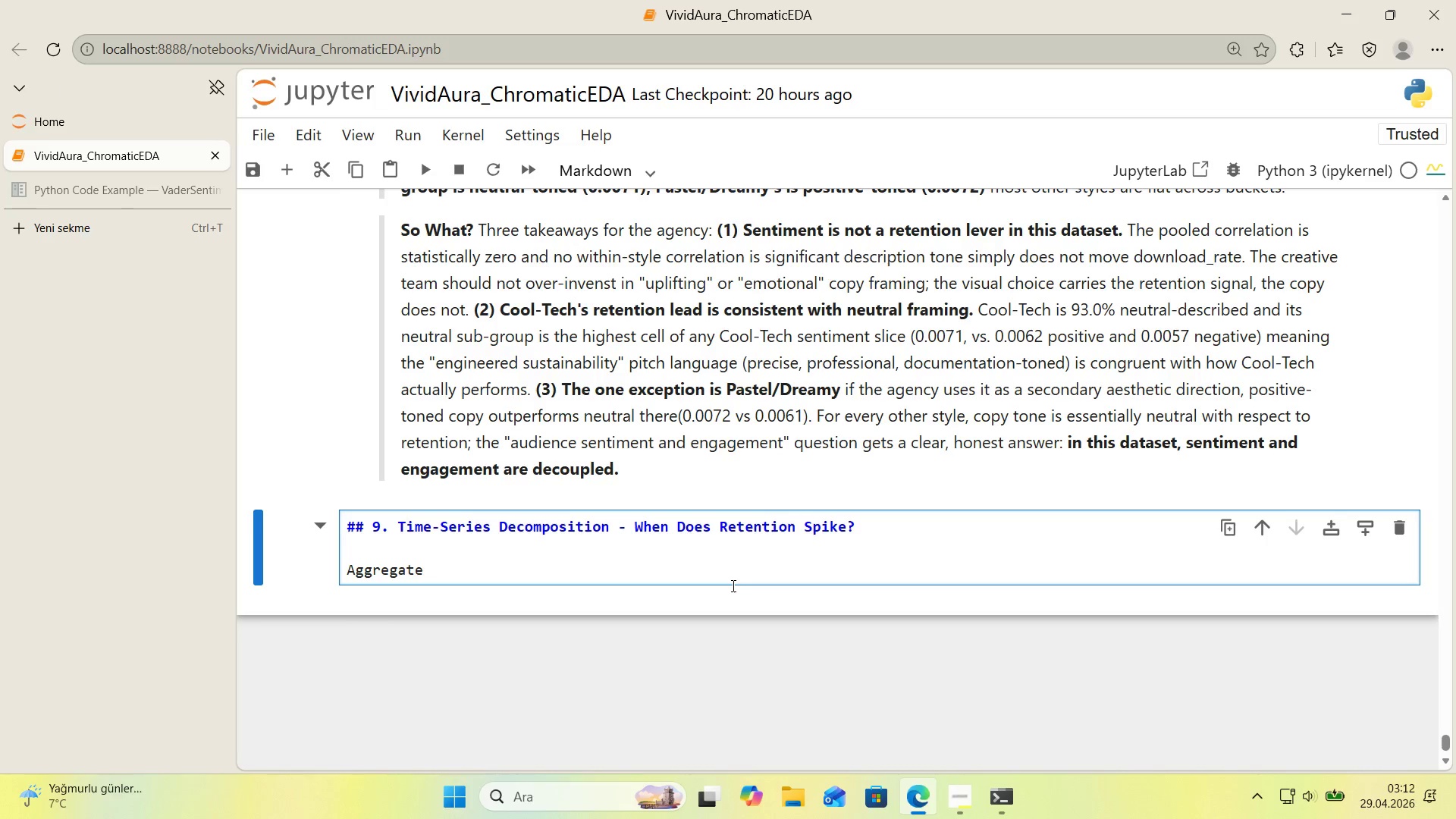 
key(Alt+Control+Comma)
 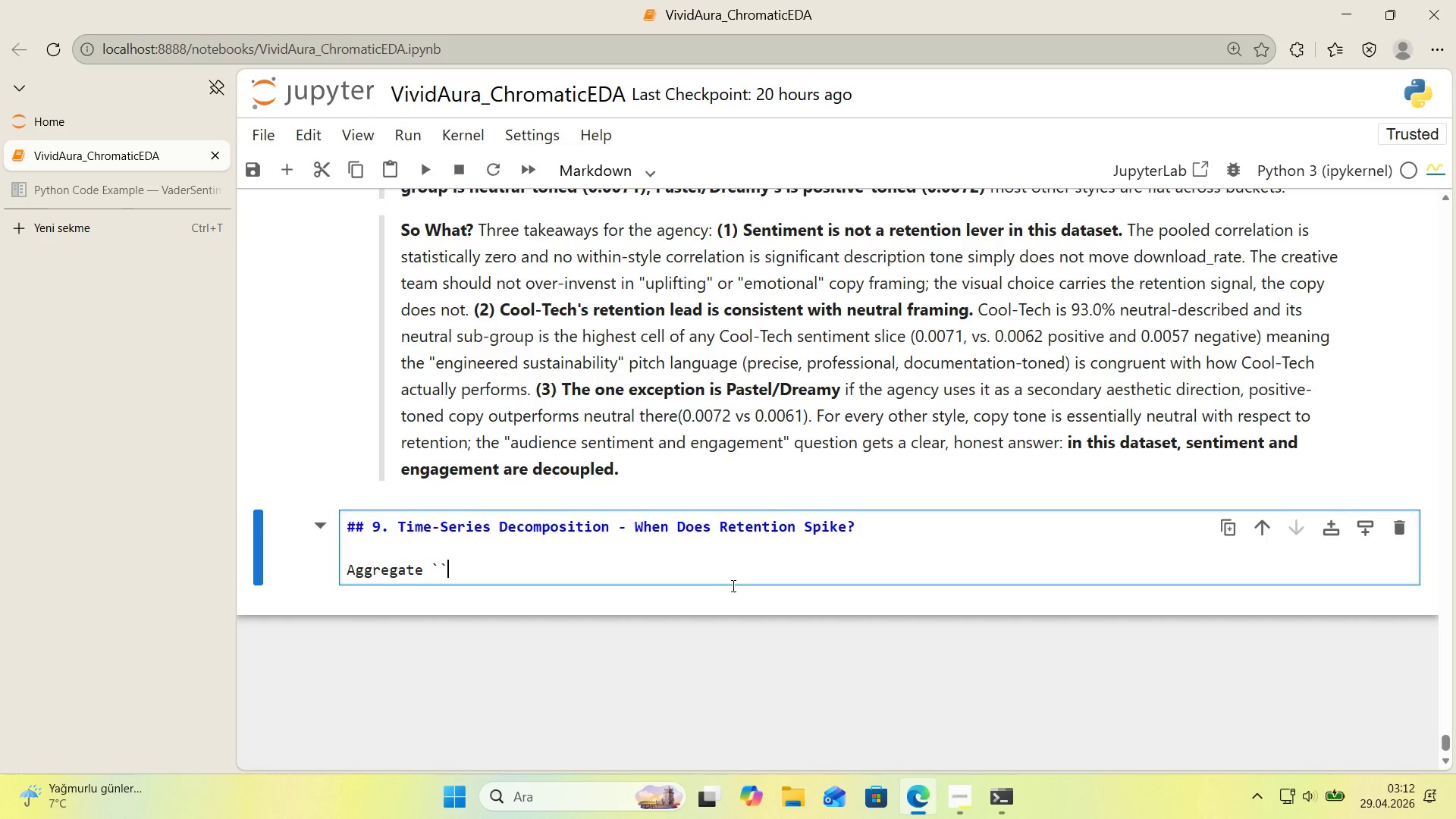 
key(Control+ControlRight)
 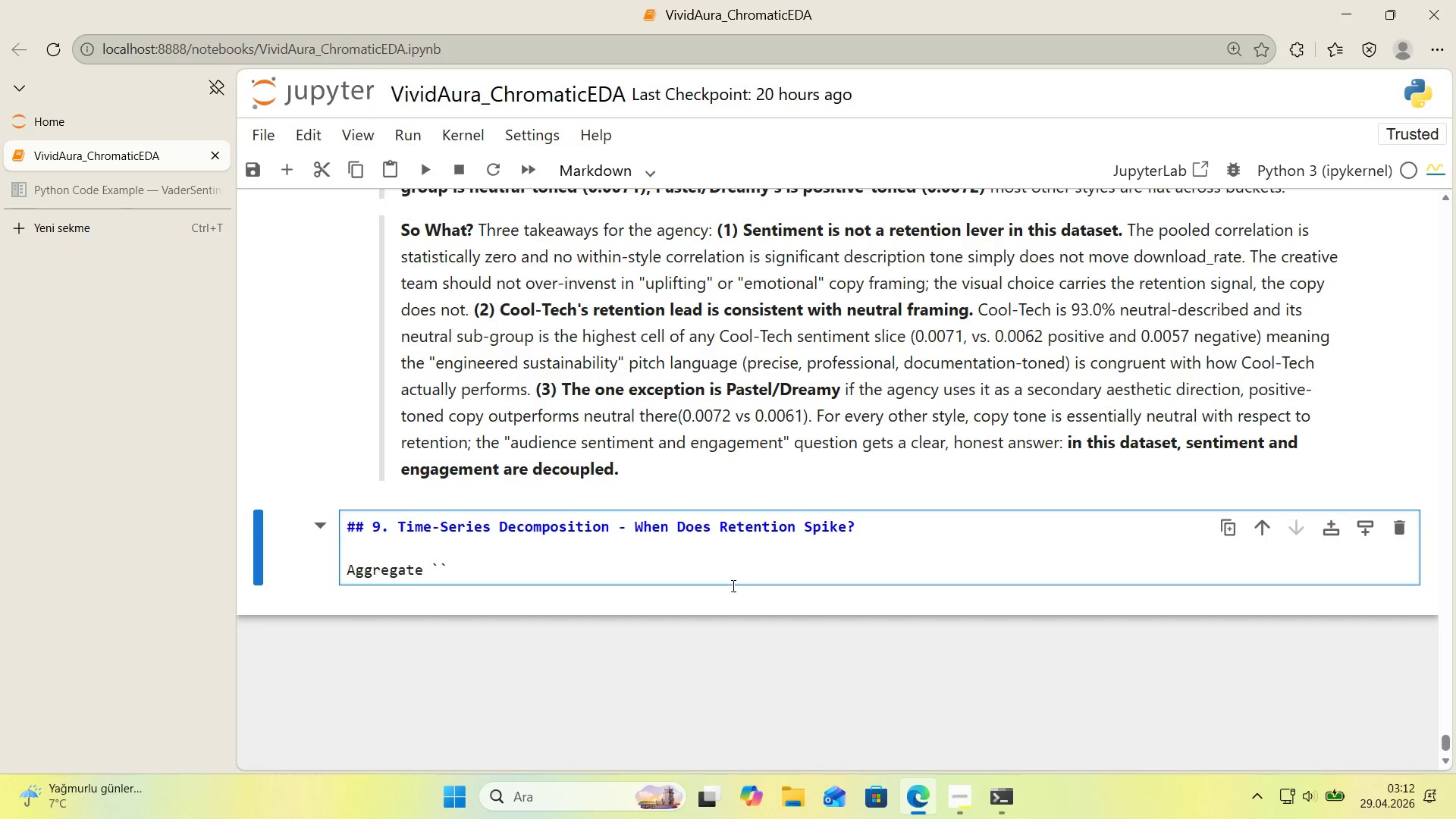 
key(ArrowLeft)
 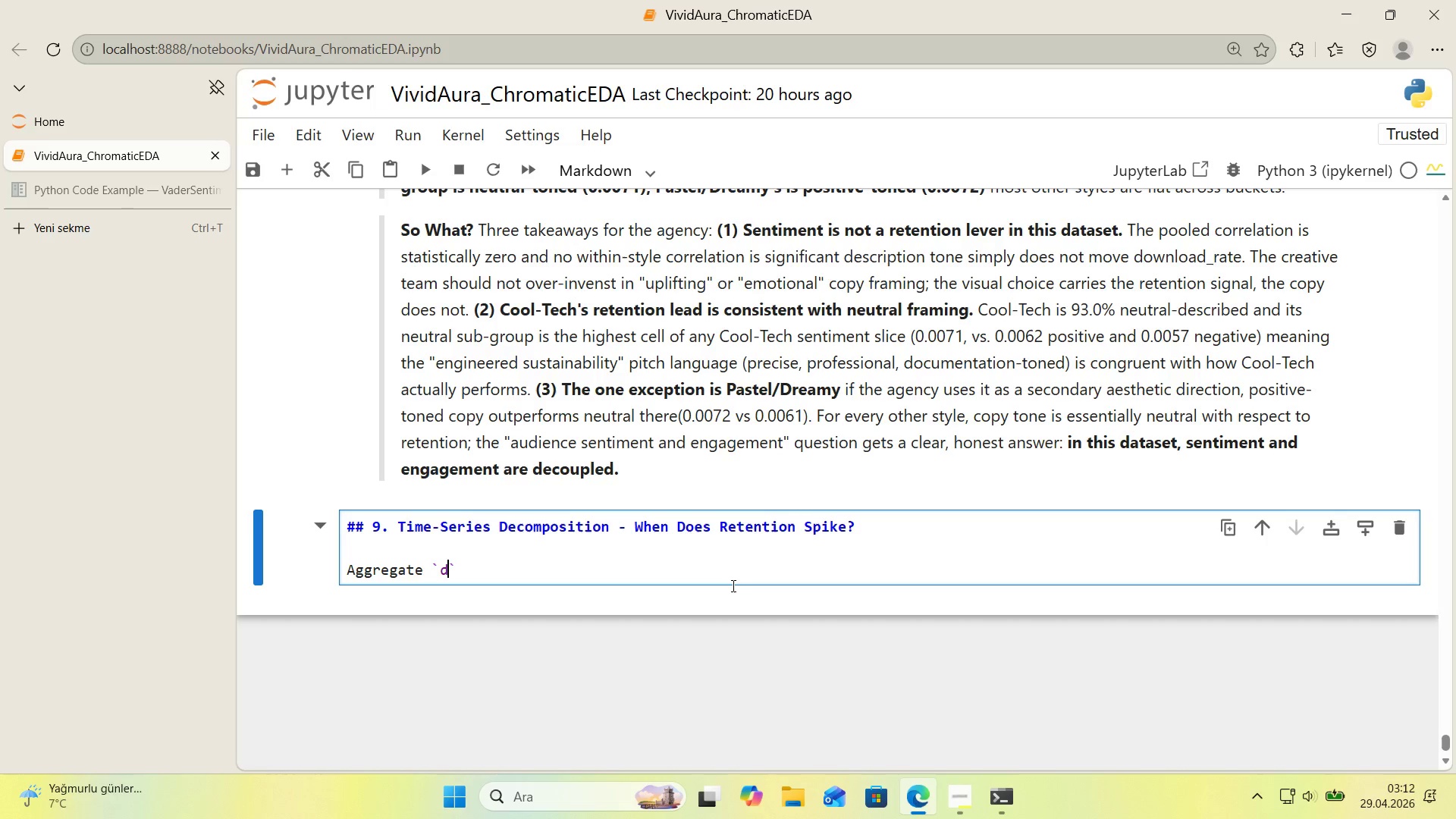 
type(download_rate)
 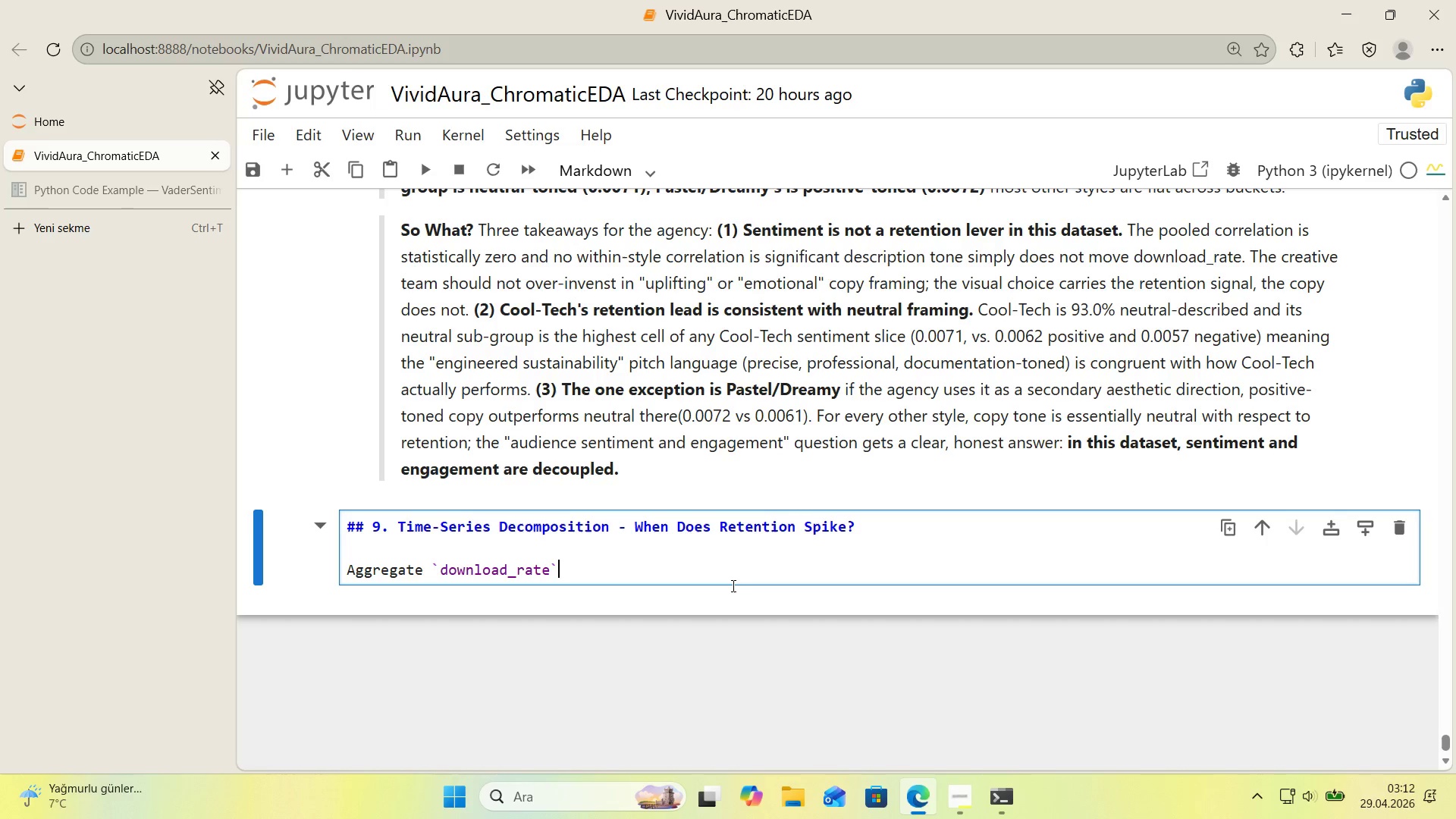 
key(ArrowRight)
 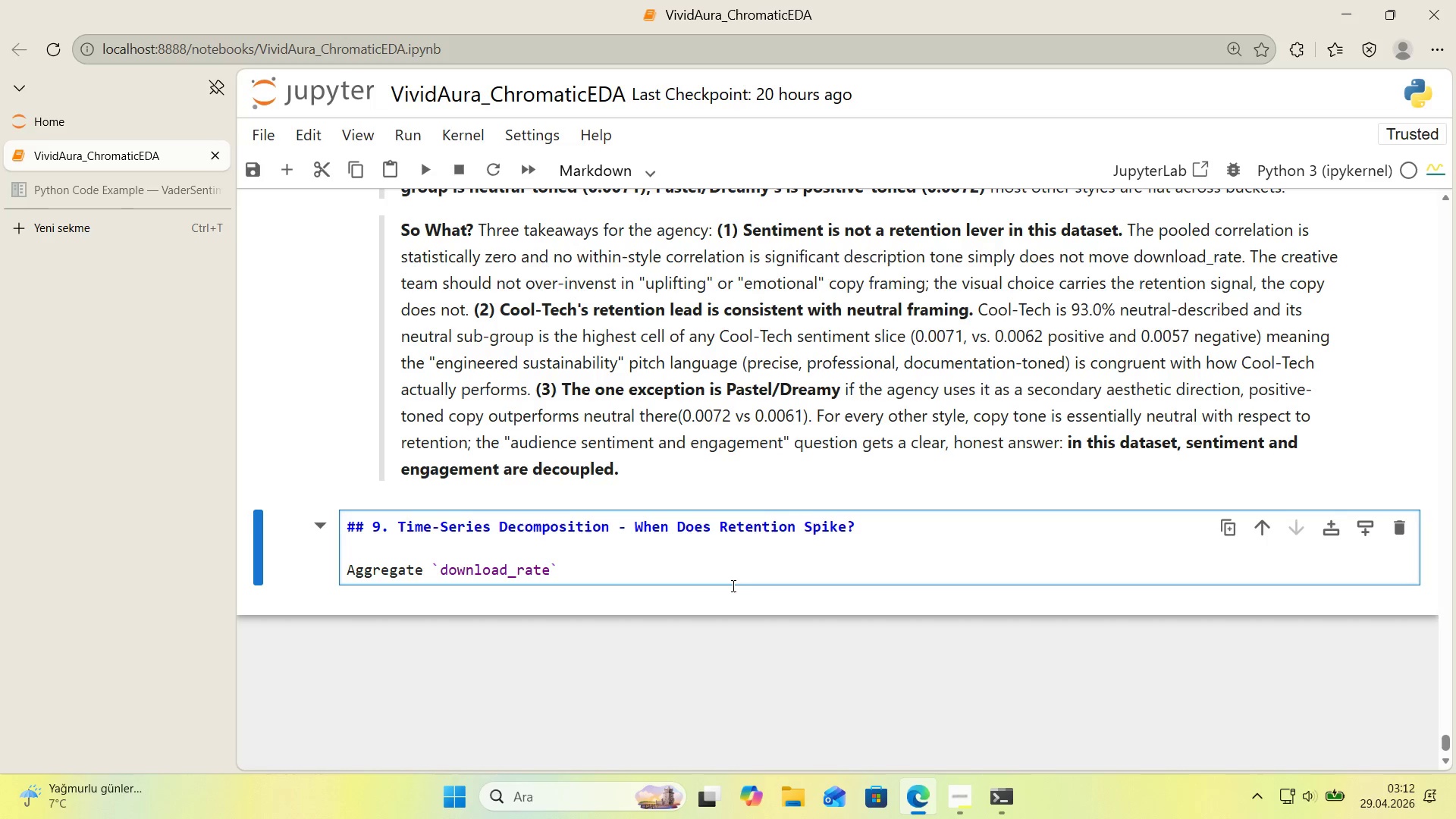 
type( to weekly granular'ty and run STL)
 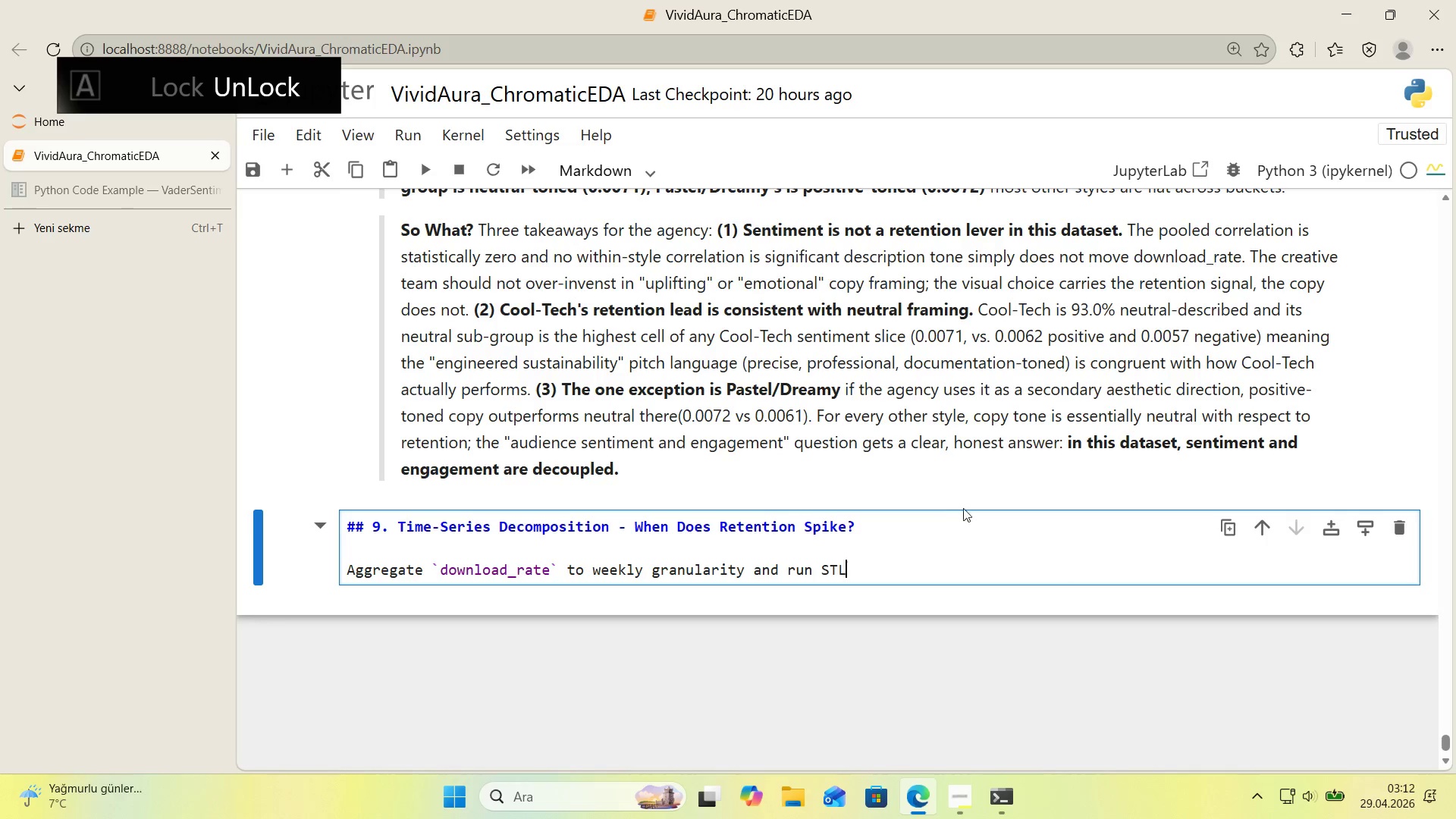 
key(Space)
 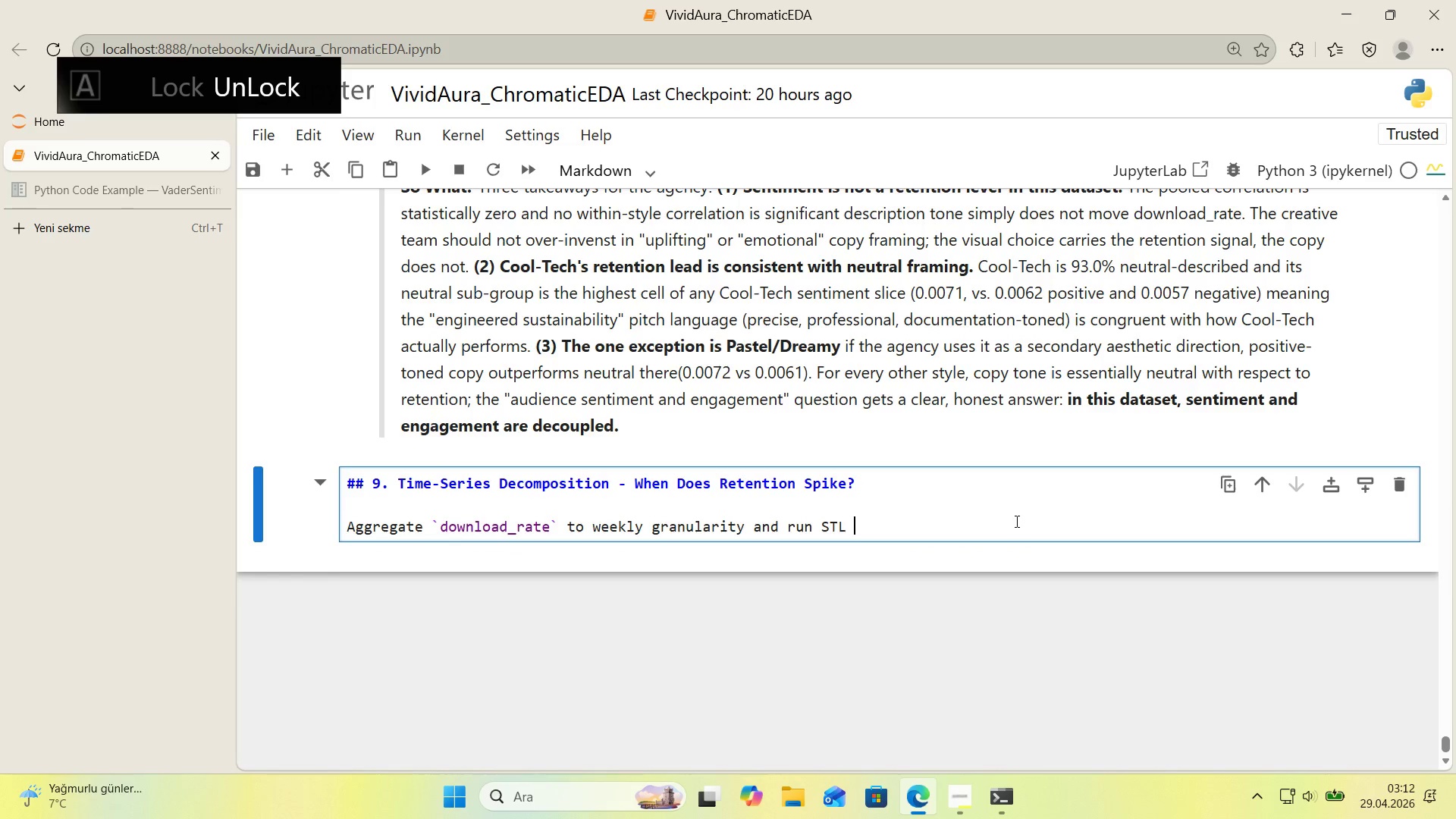 
scroll: coordinate [986, 517], scroll_direction: down, amount: 1.0
 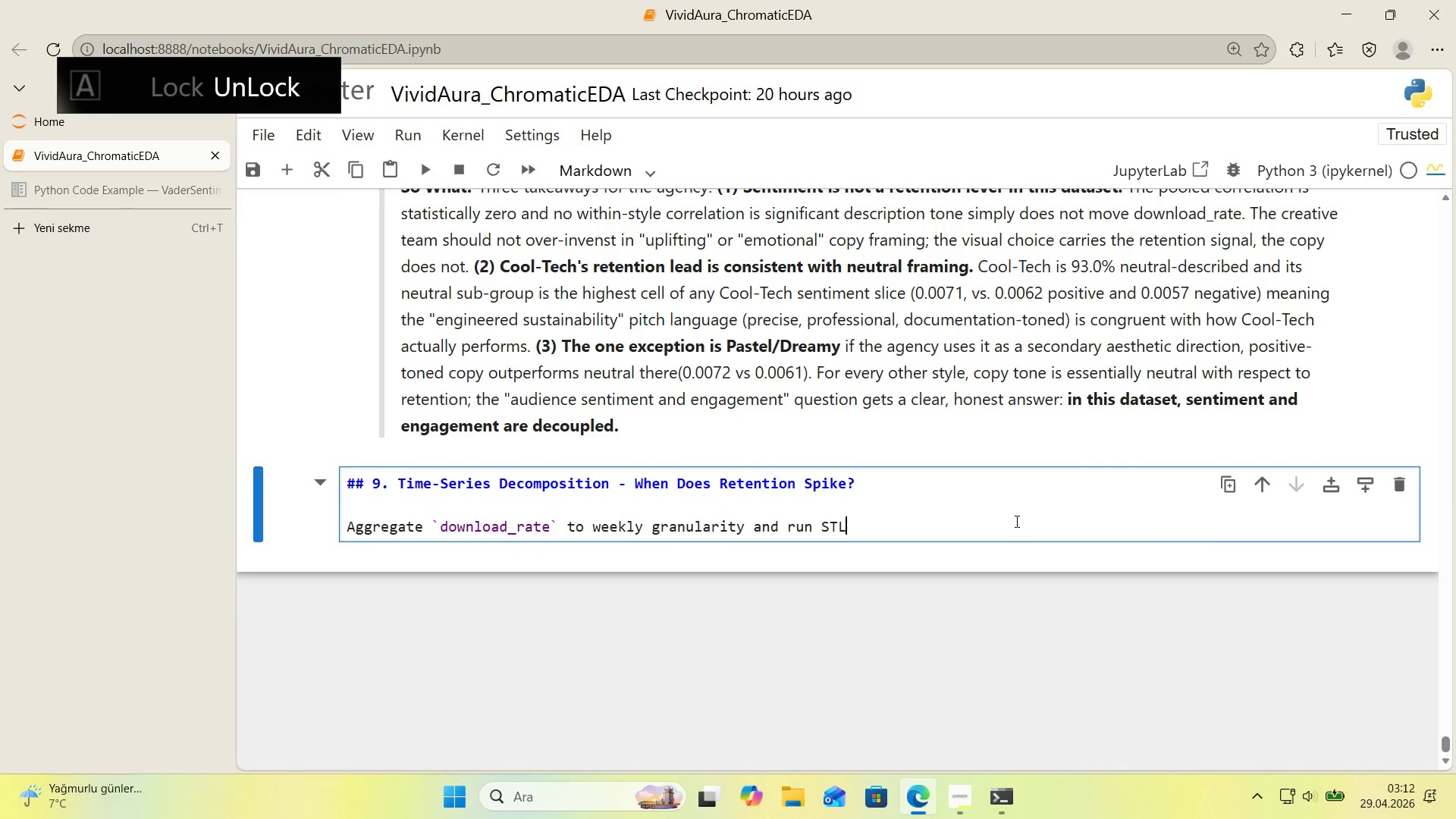 
type(*()
 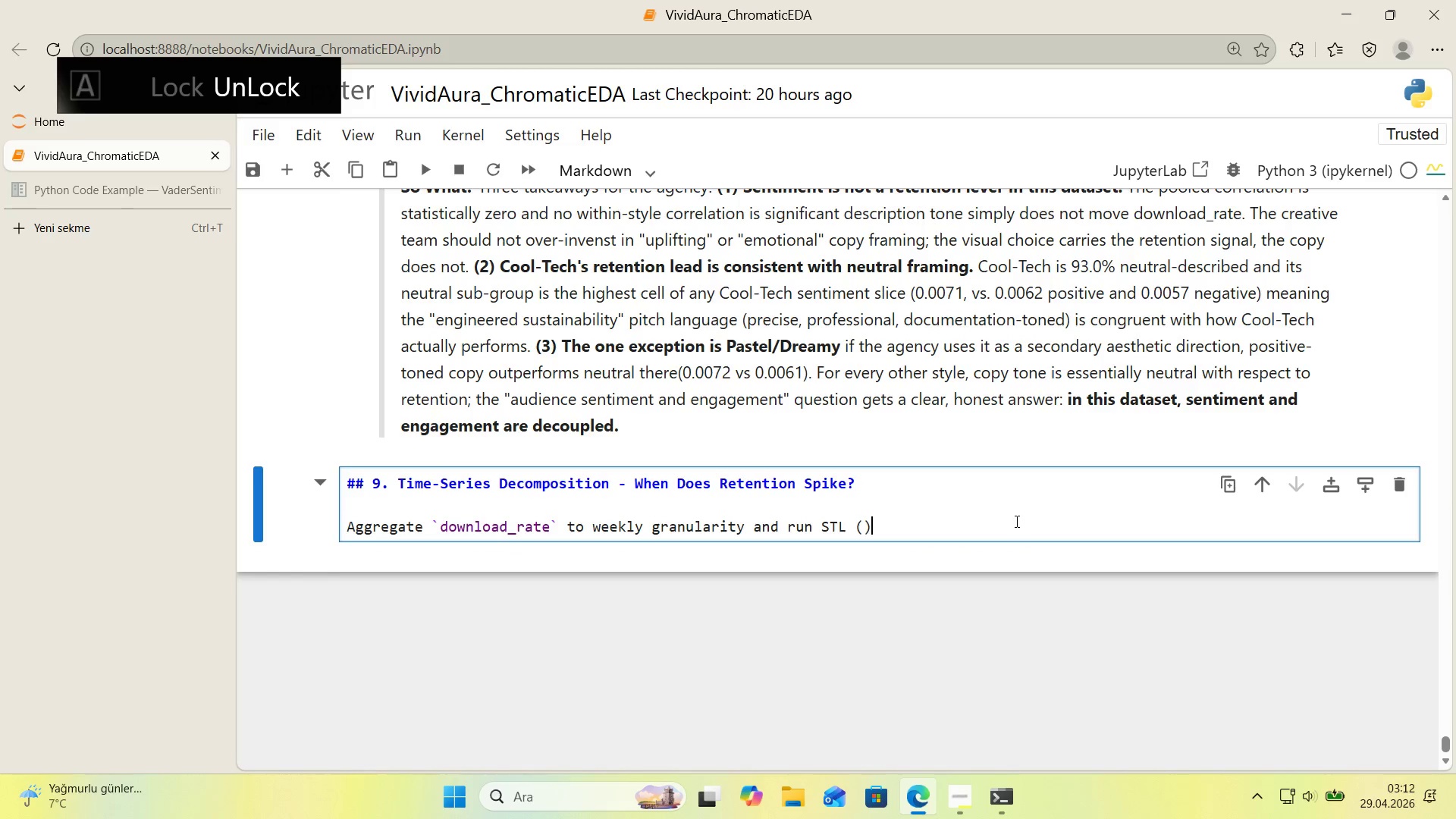 
key(ArrowLeft)
 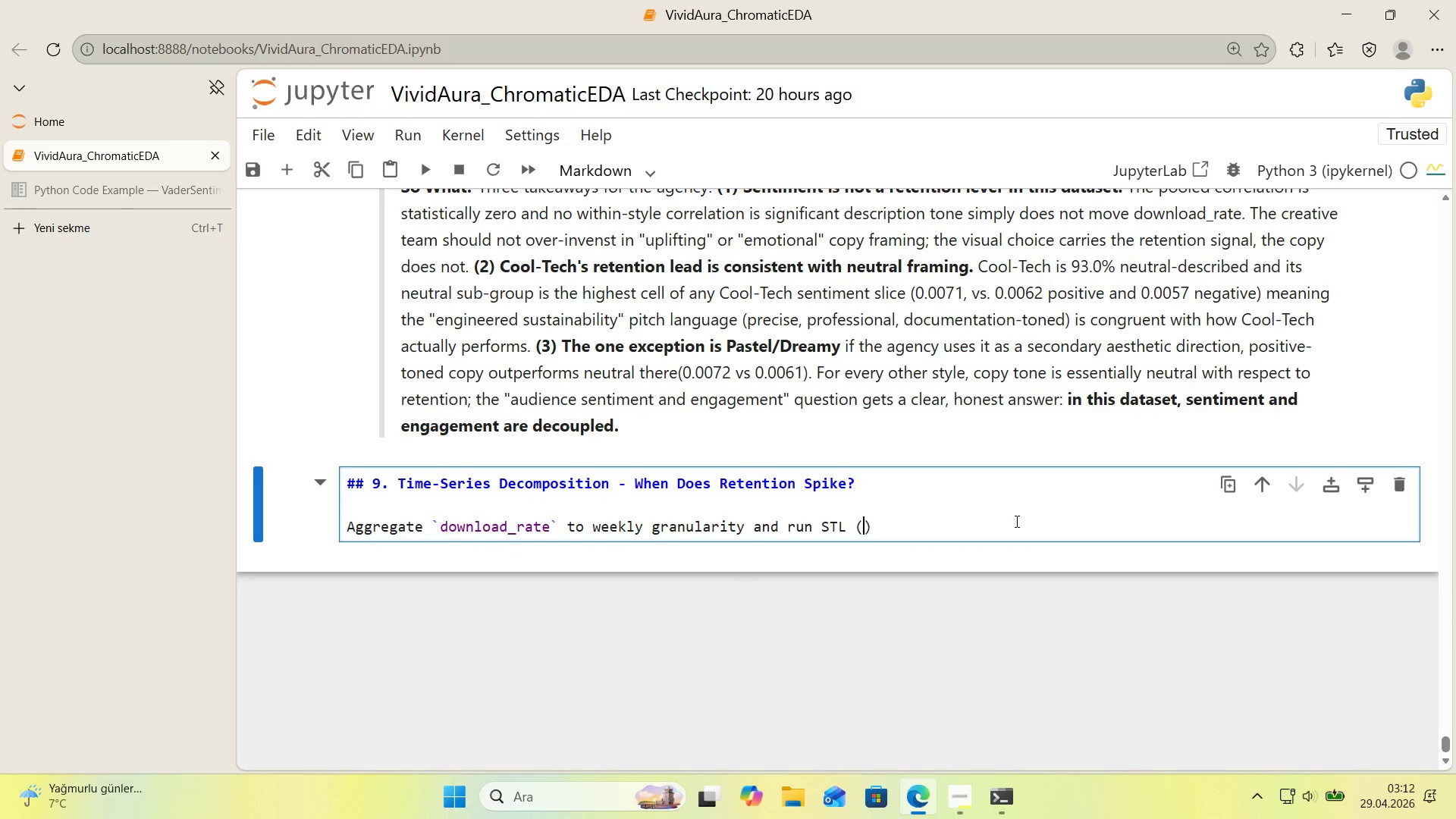 
type(Seasonal-Trend edd)
key(Backspace)
key(Backspace)
key(Backspace)
type(decompos't'on us'ng Loess)
 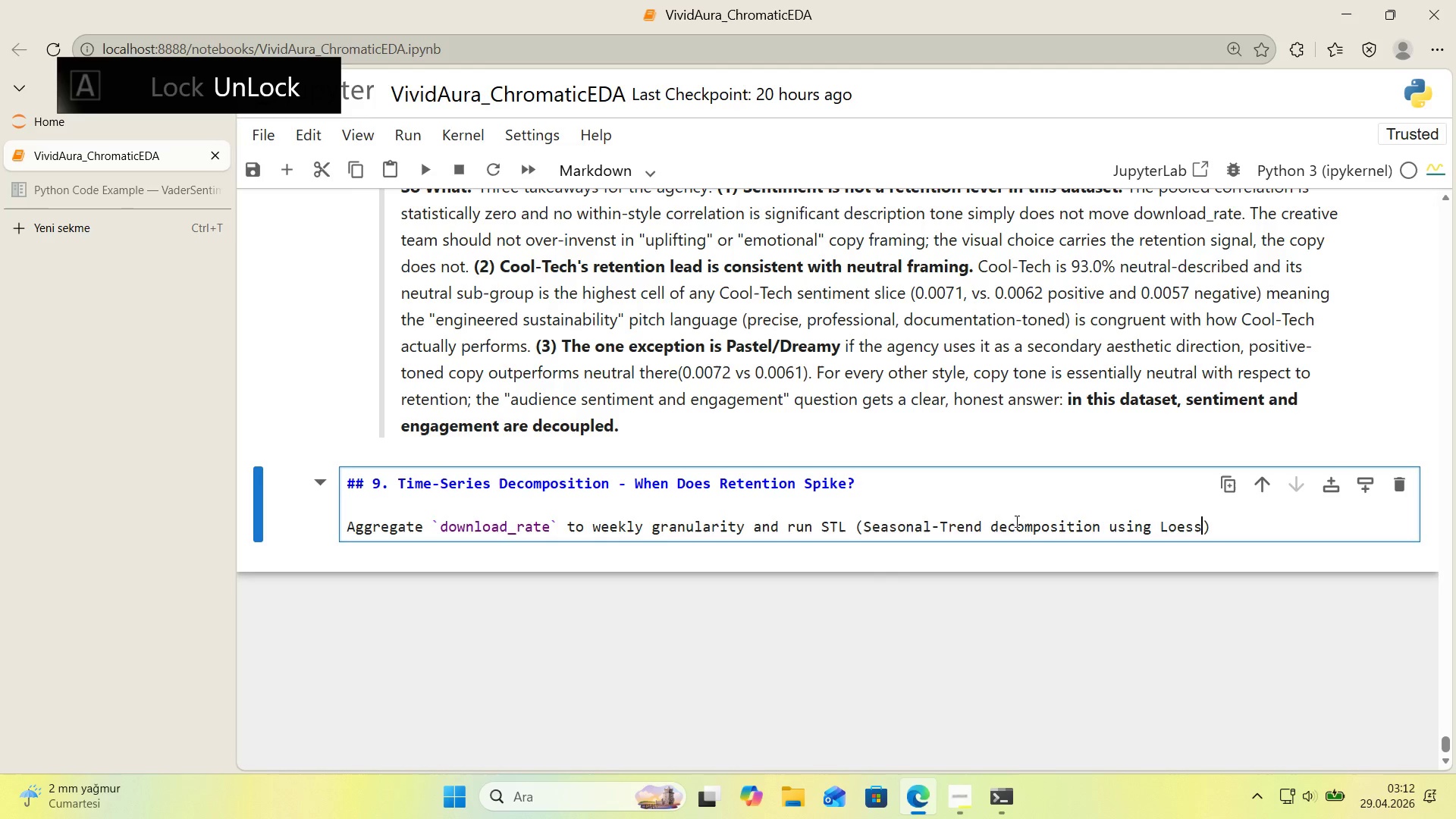 
key(ArrowRight)
 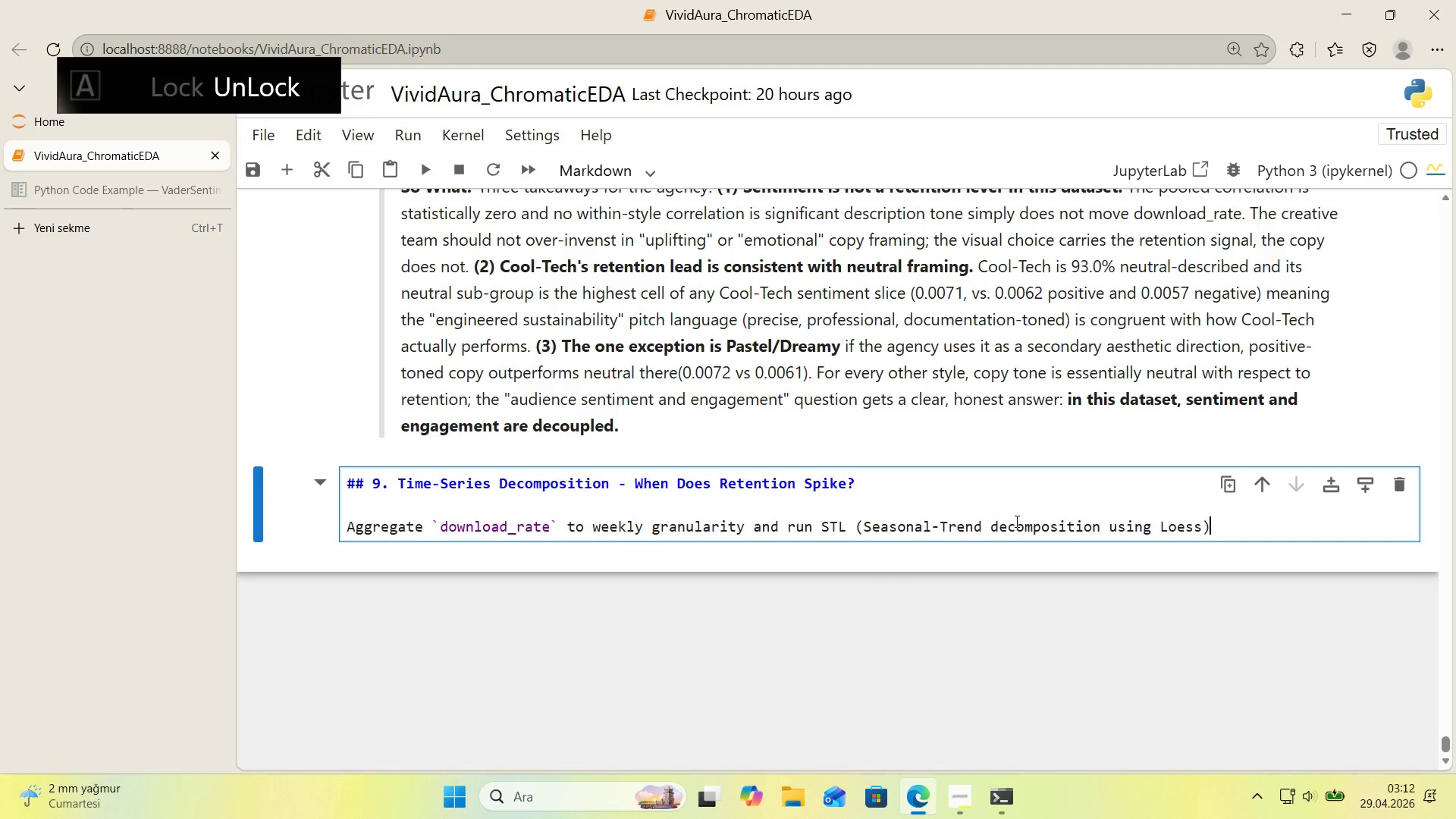 
type( on f)
key(Backspace)
type(the full datass)
key(Backspace)
type(et and the top-ranked style by download_rate. STL 's the r'ght co)
key(Backspace)
type(ho'ce over class'cal seasonal_decompose because 't@s robust tou o)
key(Backspace)
key(Backspace)
key(Backspace)
type( outl'ers and lets seasonal'ty vary smoothly over t'me. Per'od 's 4 weeks *()
 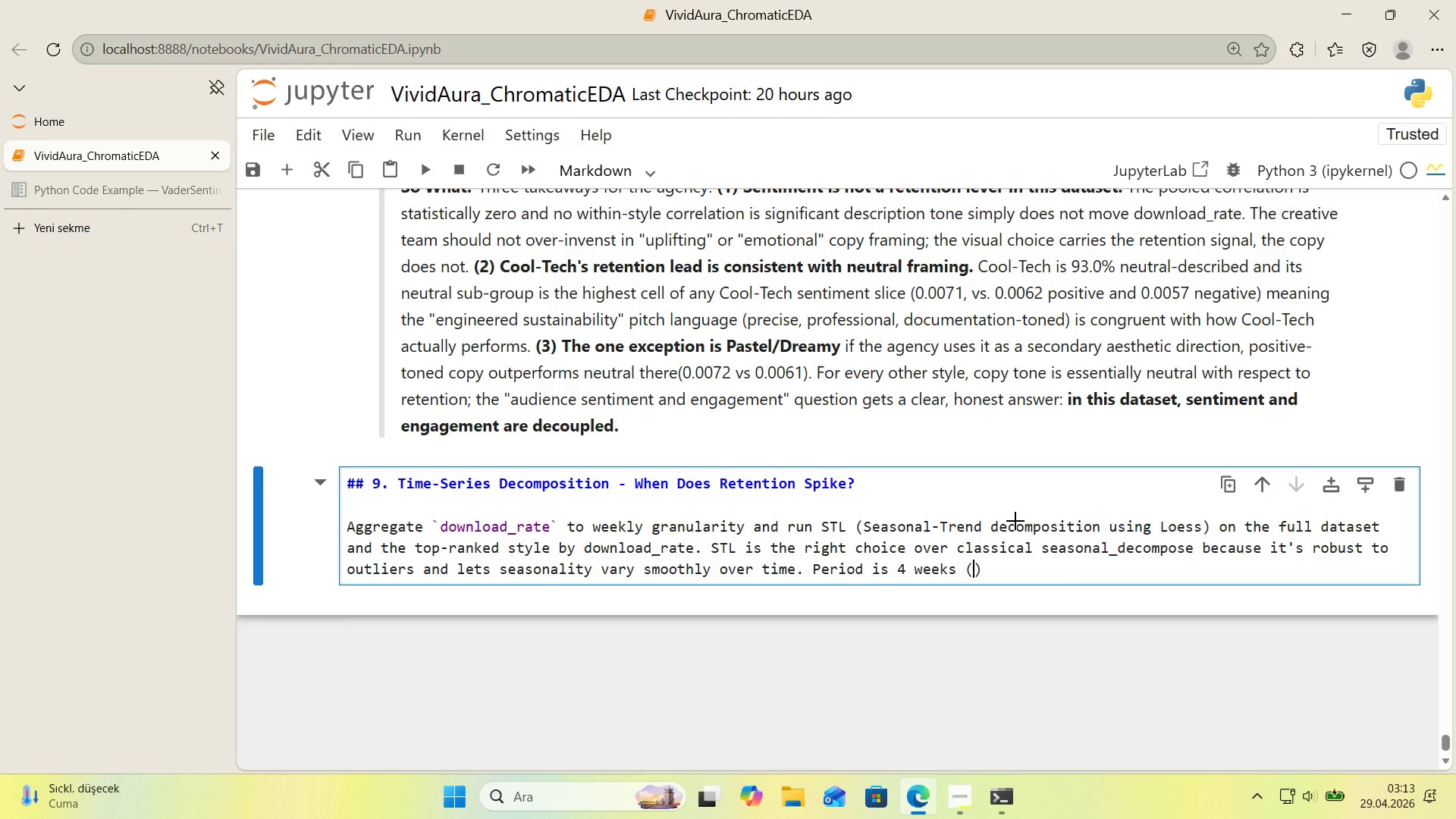 
 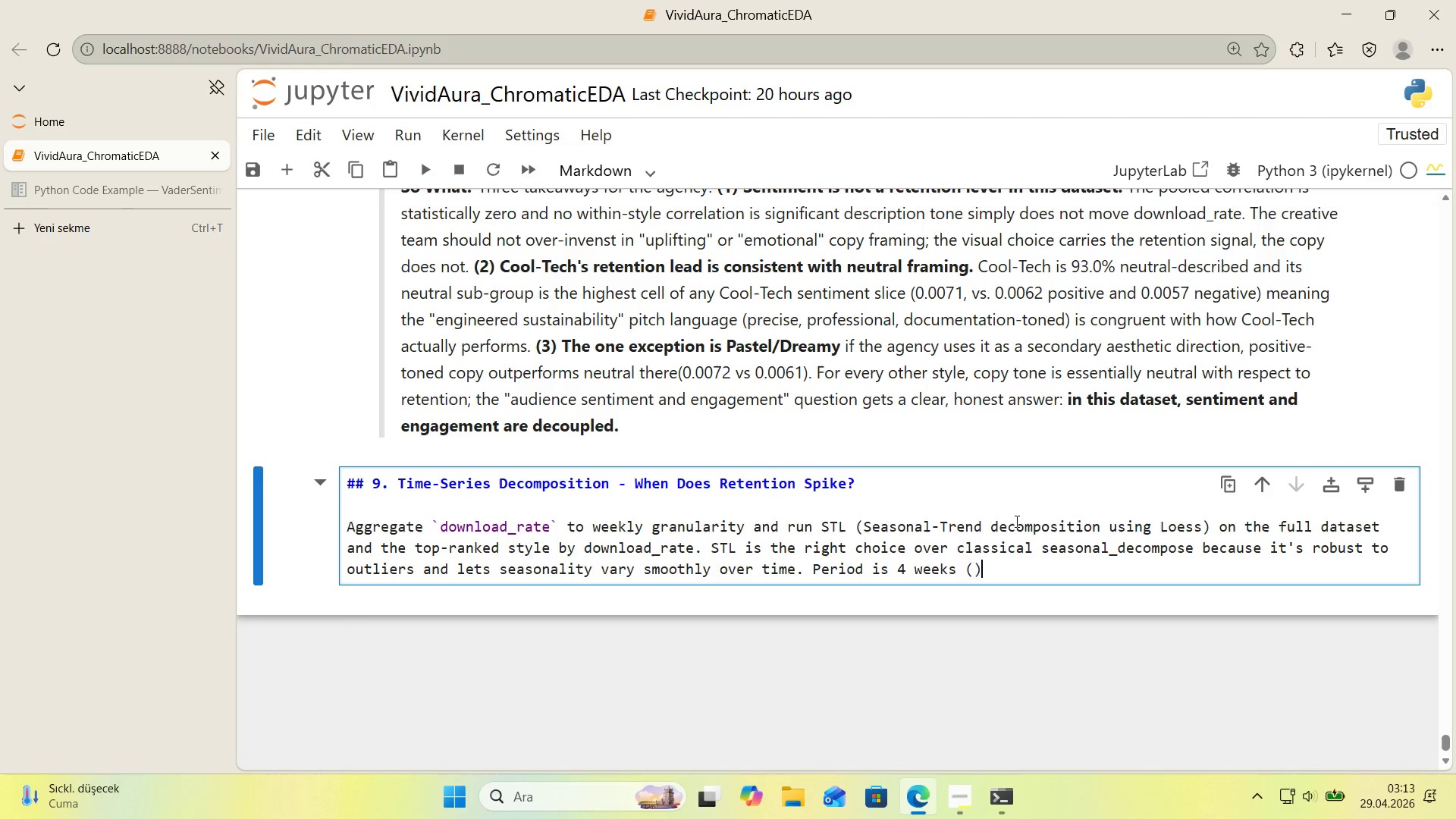 
key(ArrowLeft)
 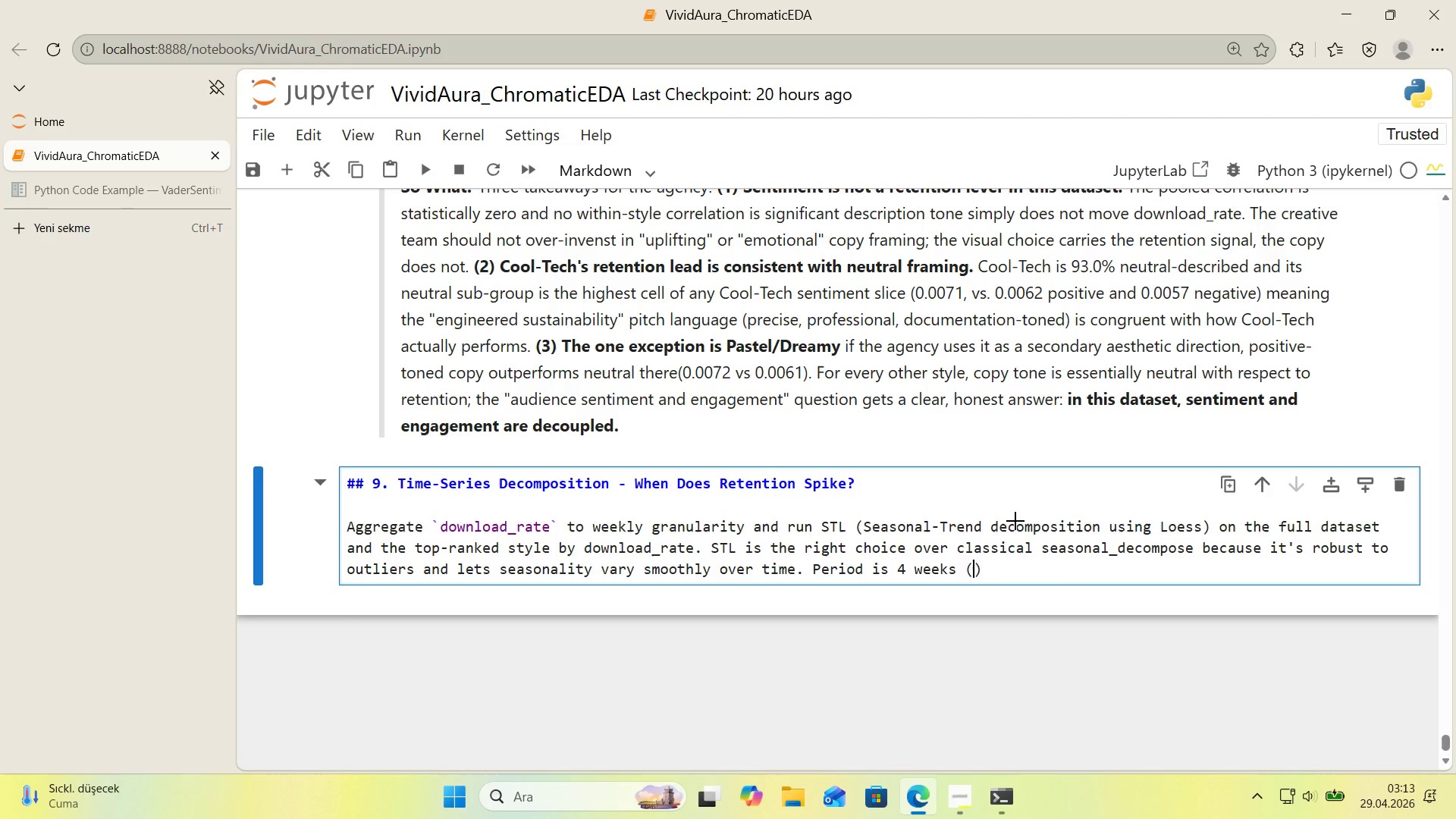 
key(Alt+Control+BracketRight)
 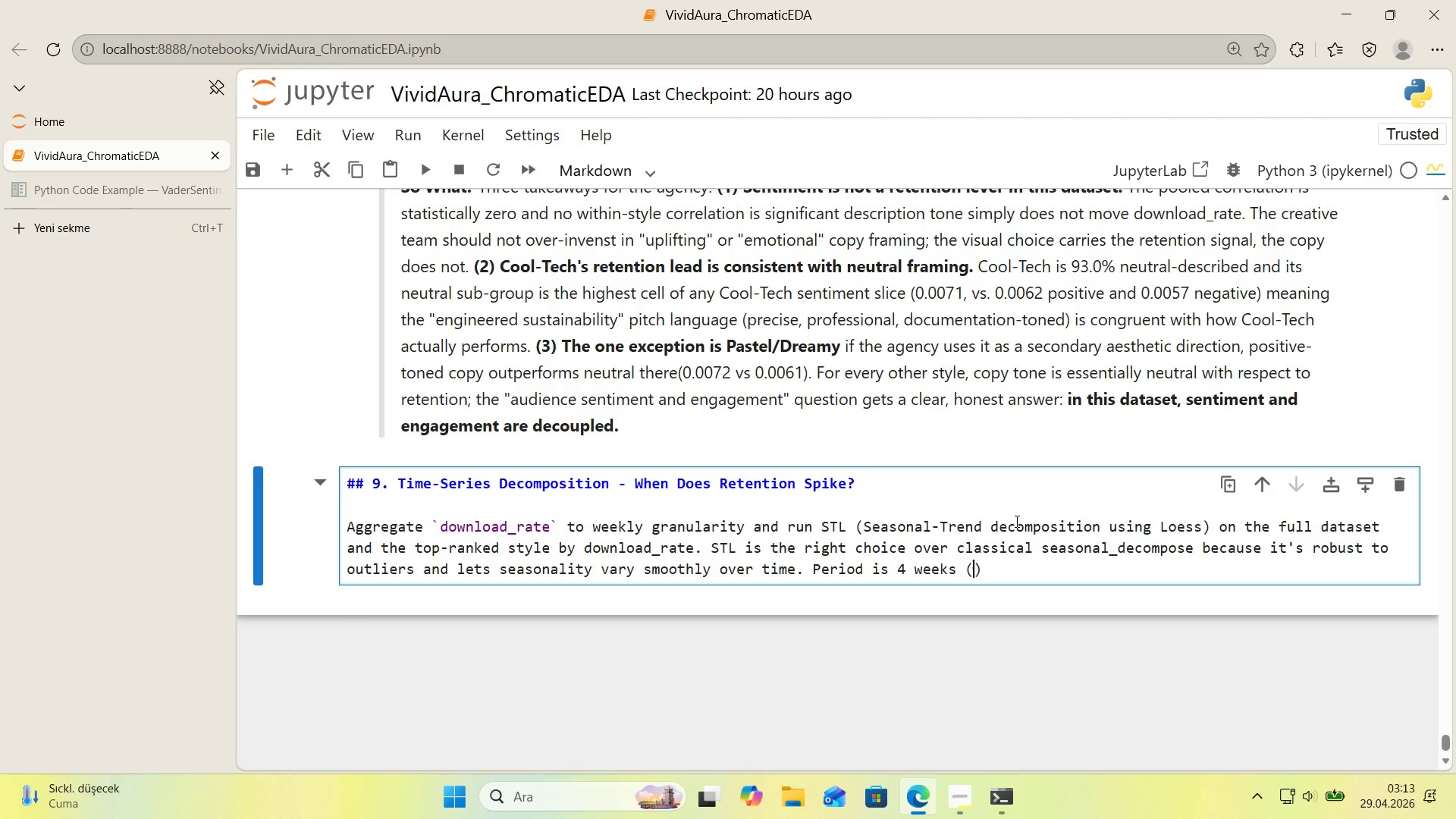 
type(monthly cycle)
 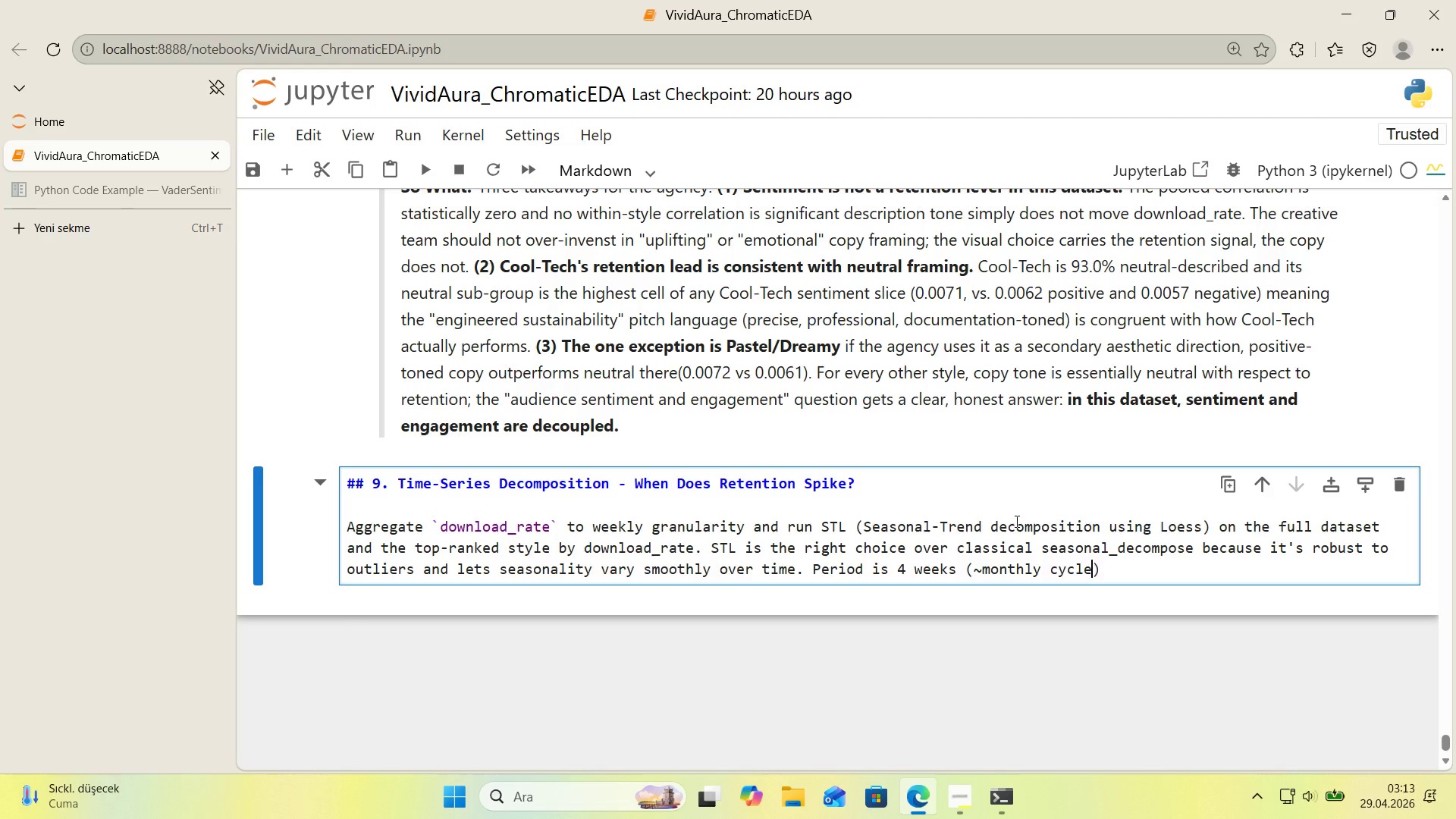 
key(ArrowRight)
 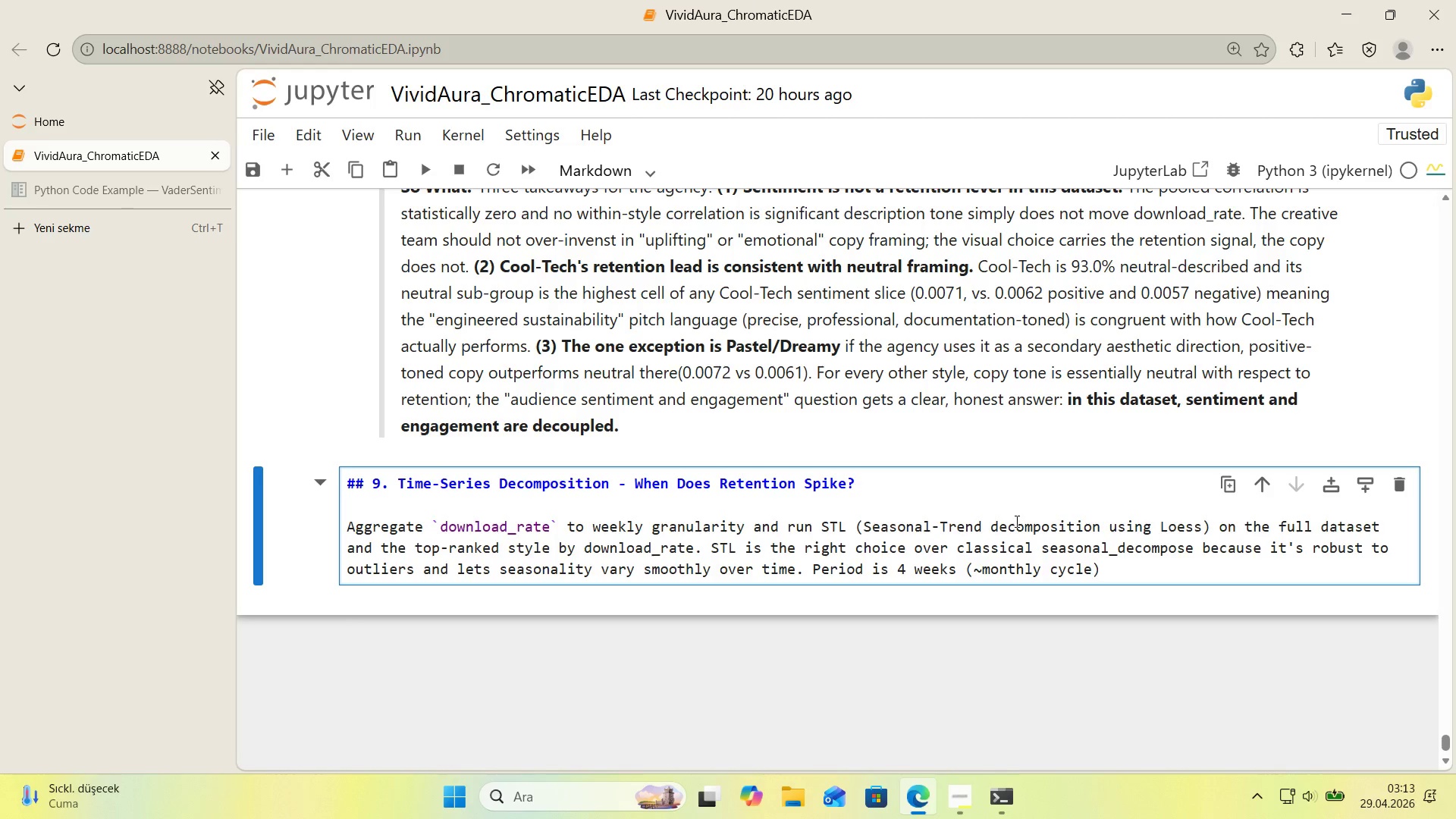 
type(< robust moe 's enabled.)
 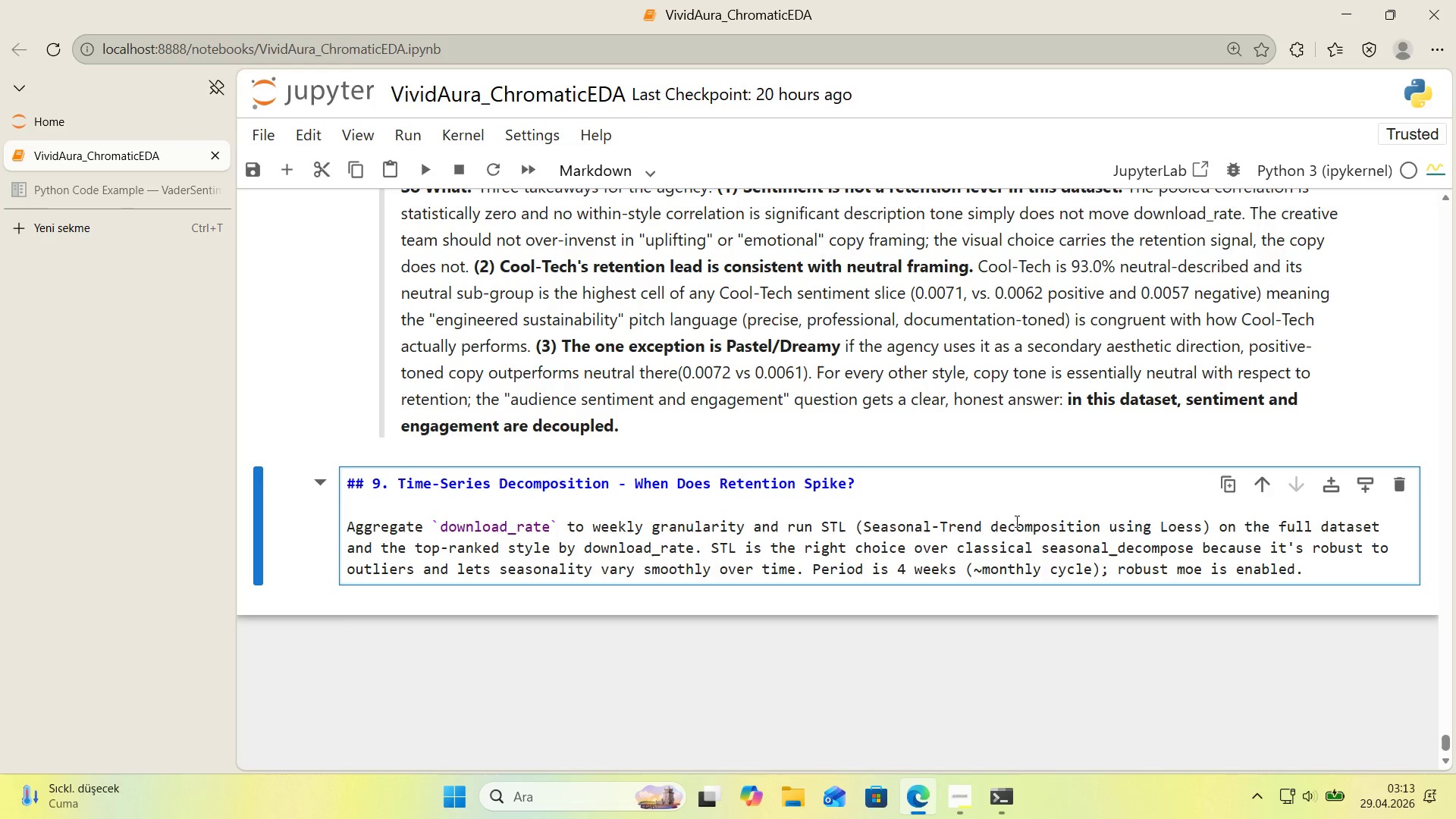 
key(Shift+Enter)
 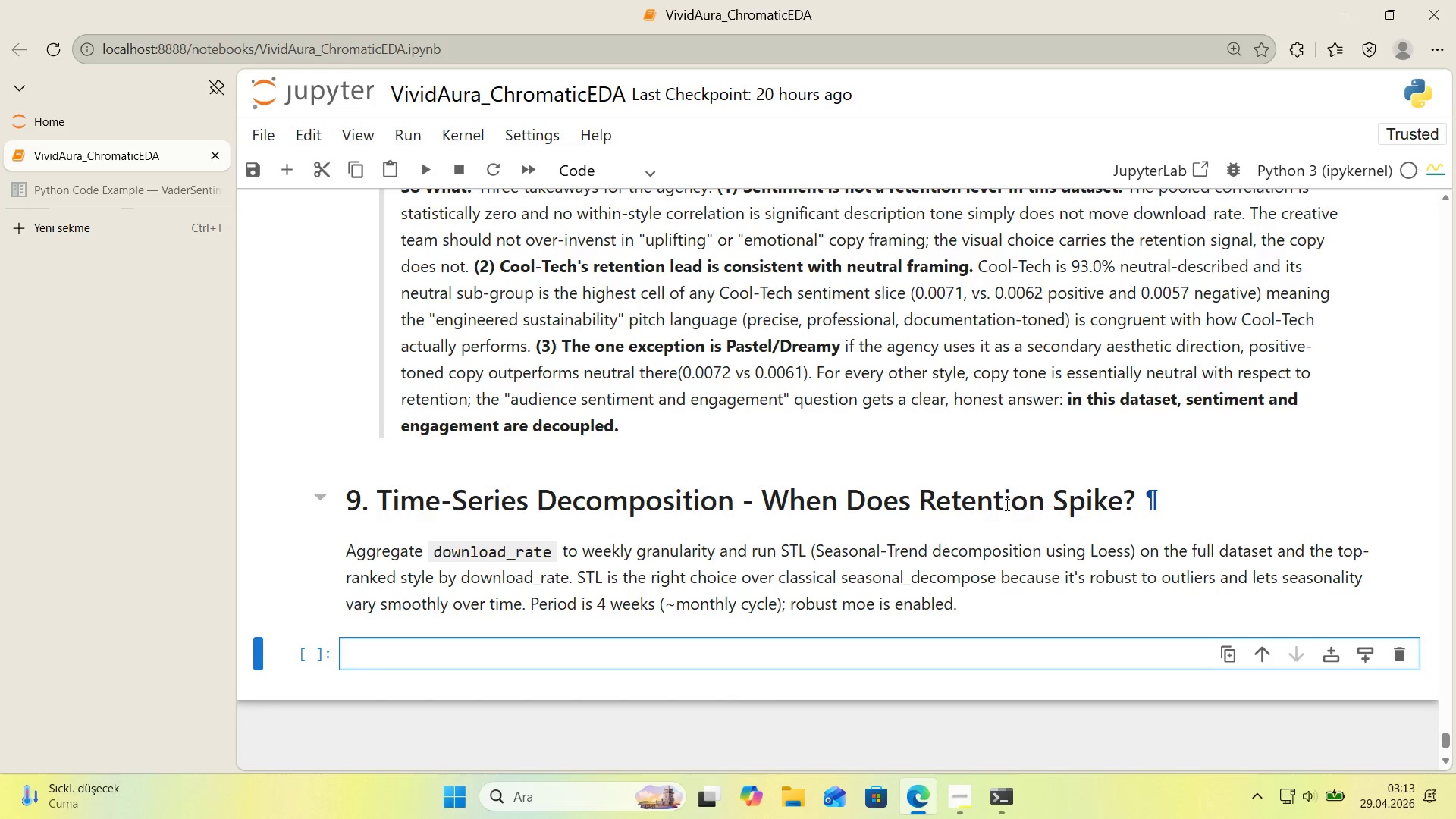 
scroll: coordinate [990, 500], scroll_direction: down, amount: 1.0
 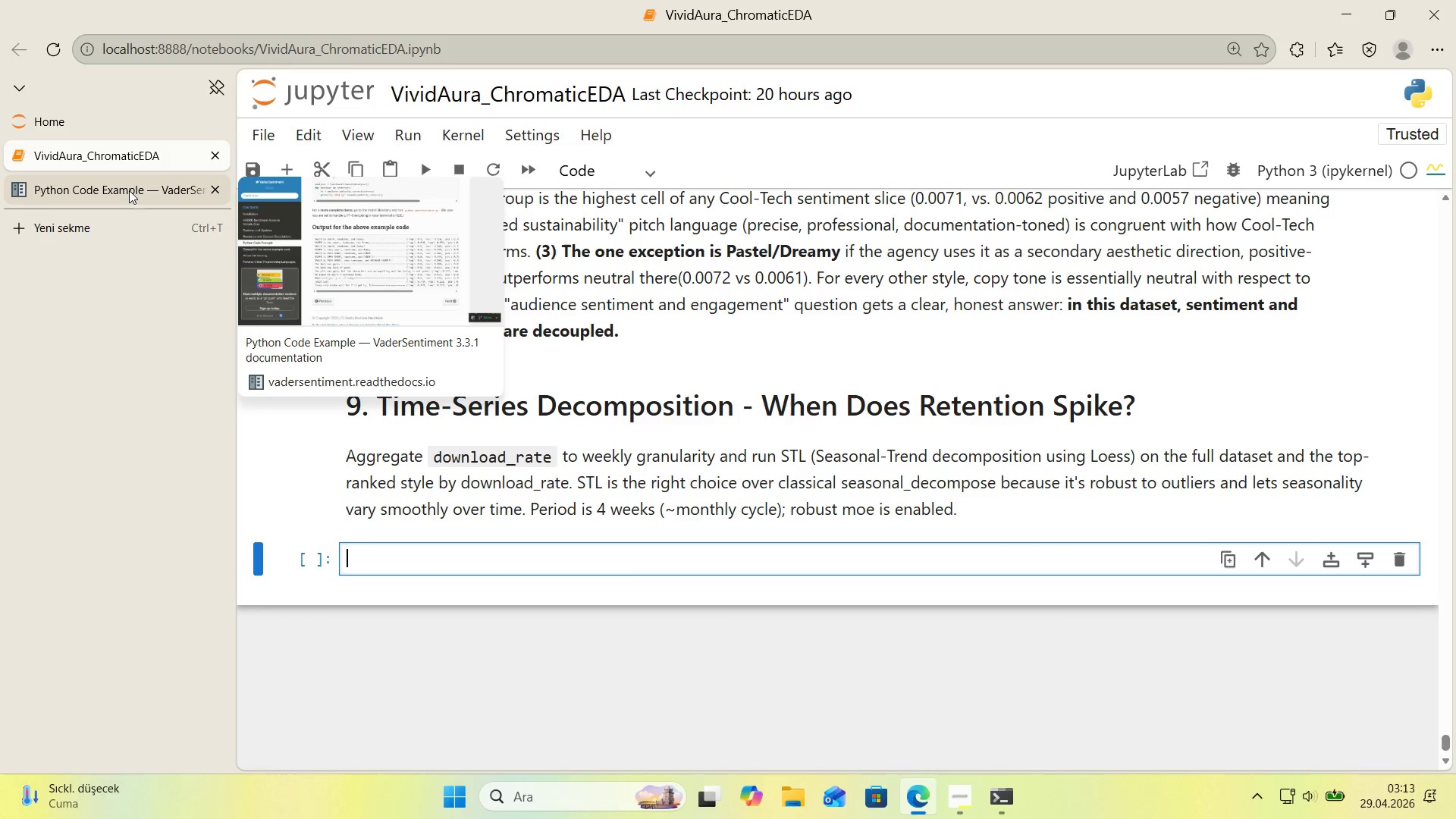 
left_click([129, 190])
 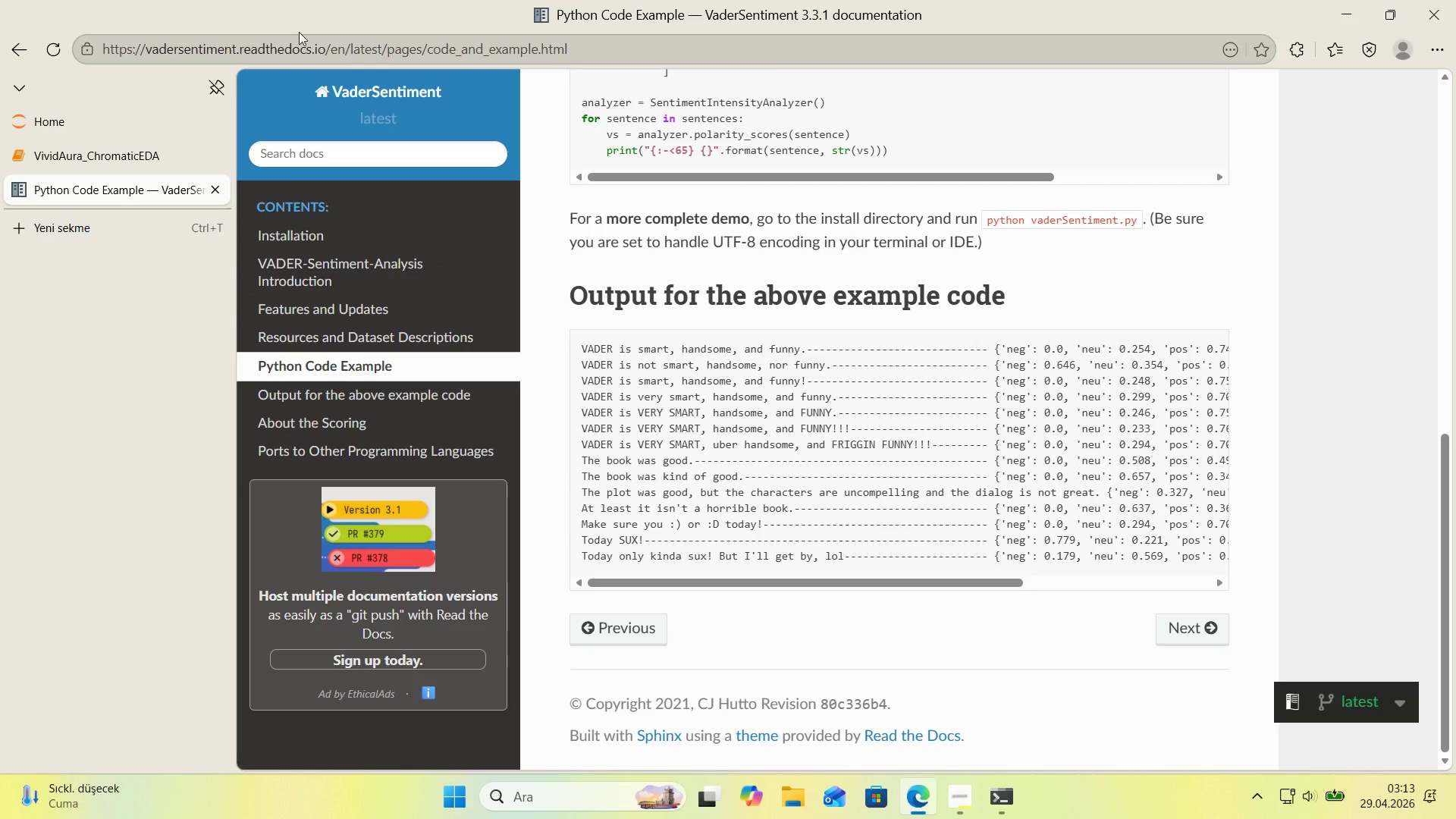 
left_click([292, 51])
 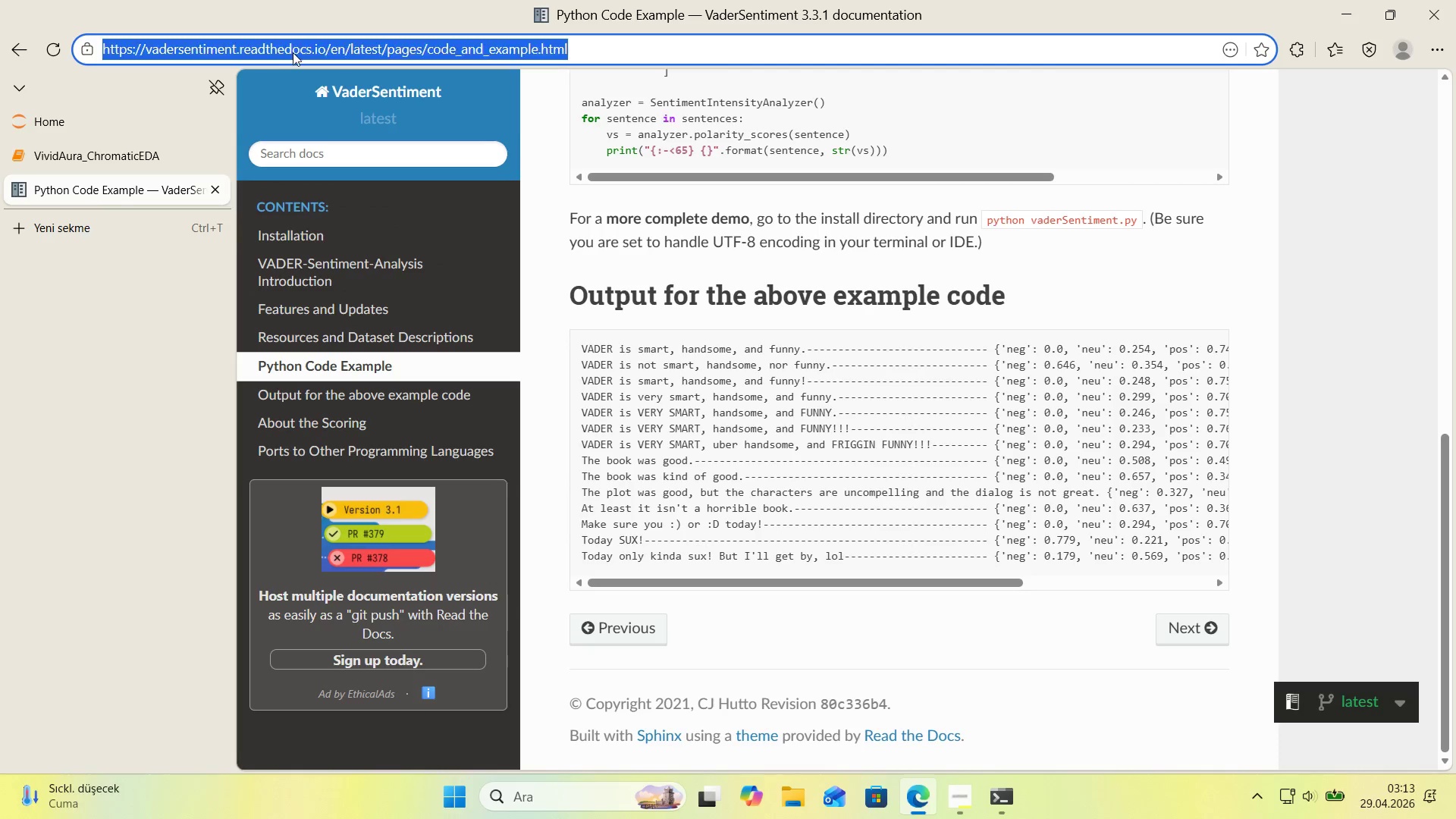 
type(stats.models.tsaseasonal 'mport)
 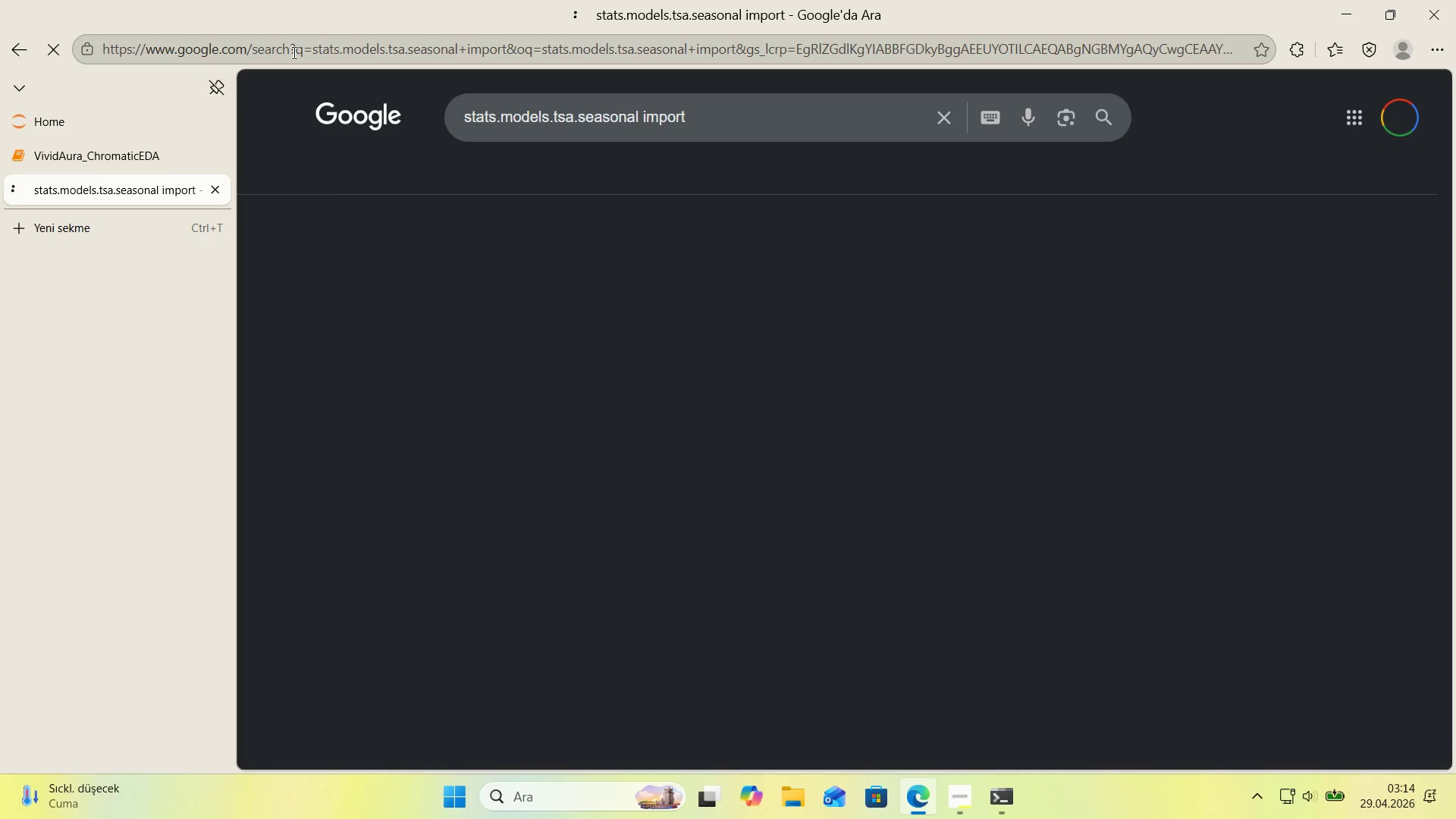 
key(Enter)
 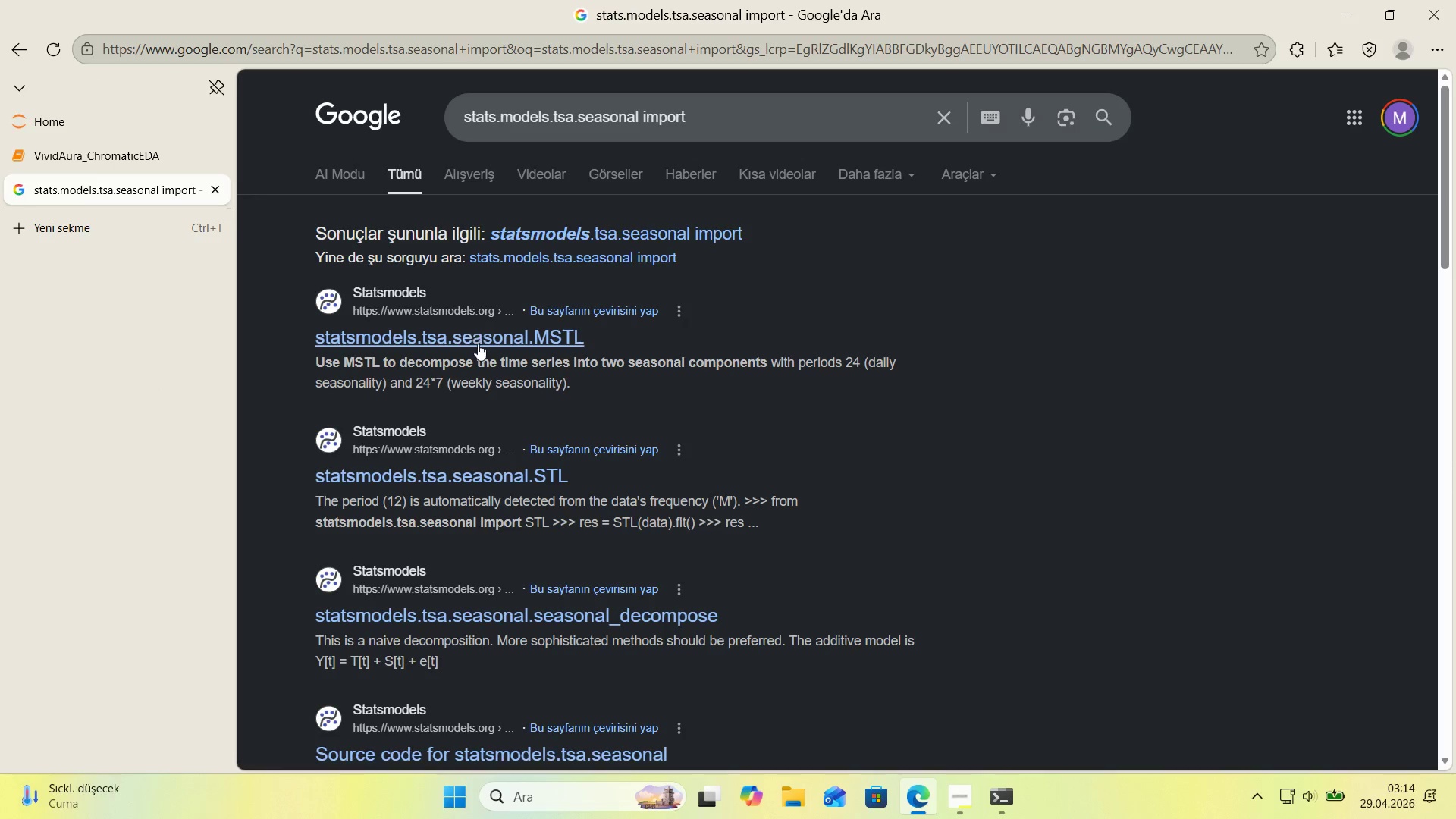 
left_click([478, 344])
 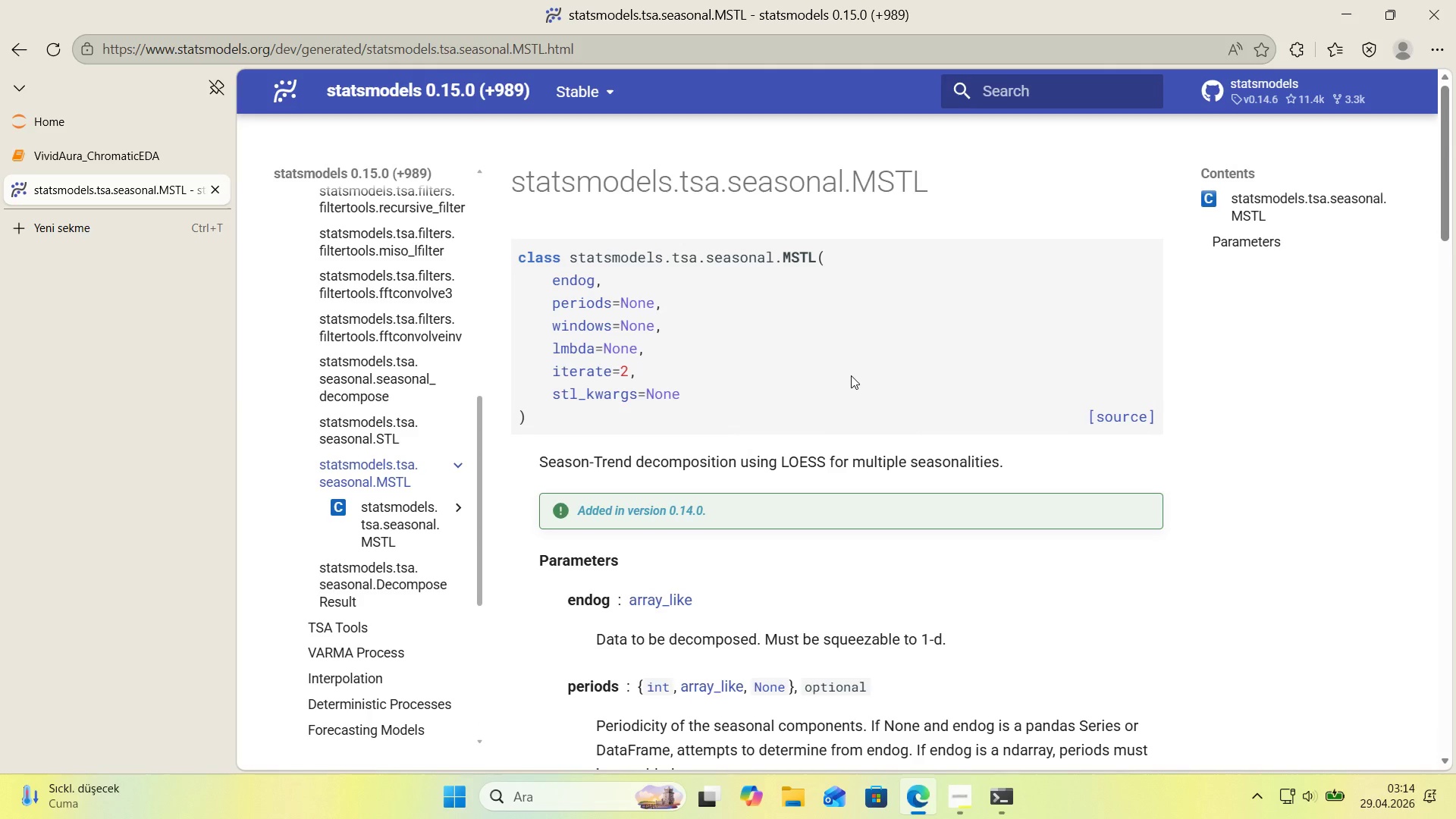 
scroll: coordinate [817, 390], scroll_direction: down, amount: 16.0
 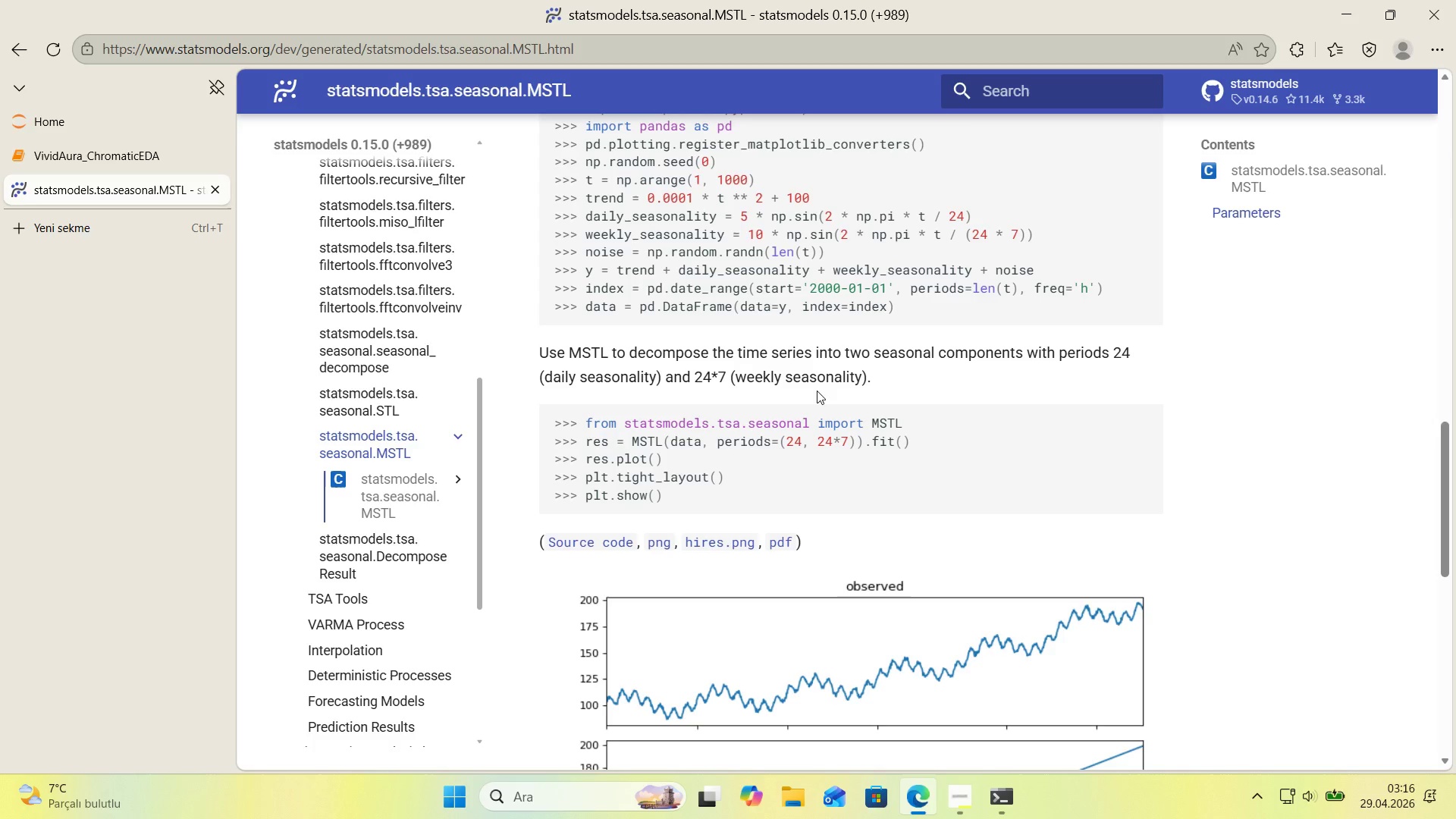 
wait(130.21)
 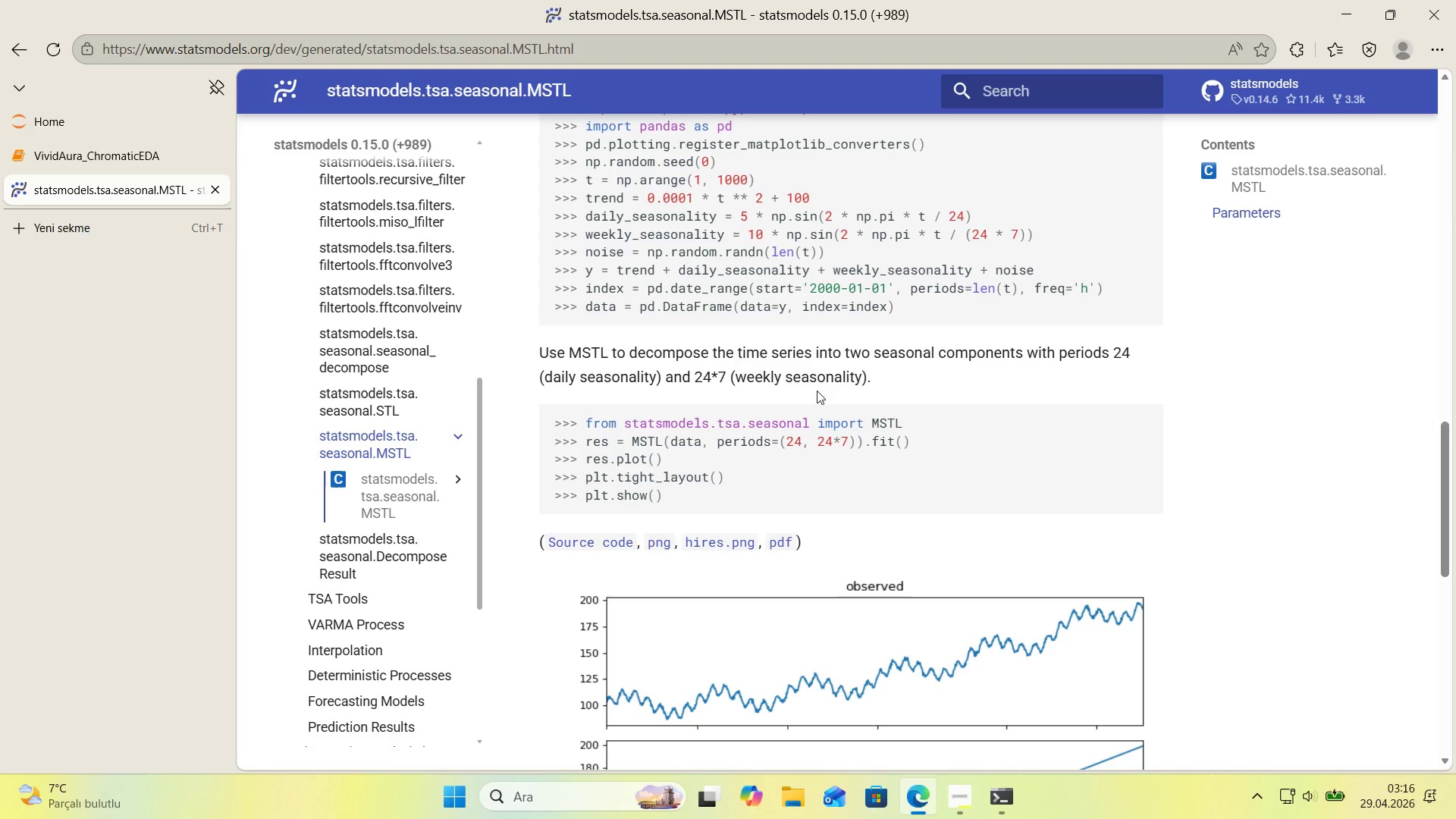 
scroll: coordinate [804, 403], scroll_direction: down, amount: 1.0
 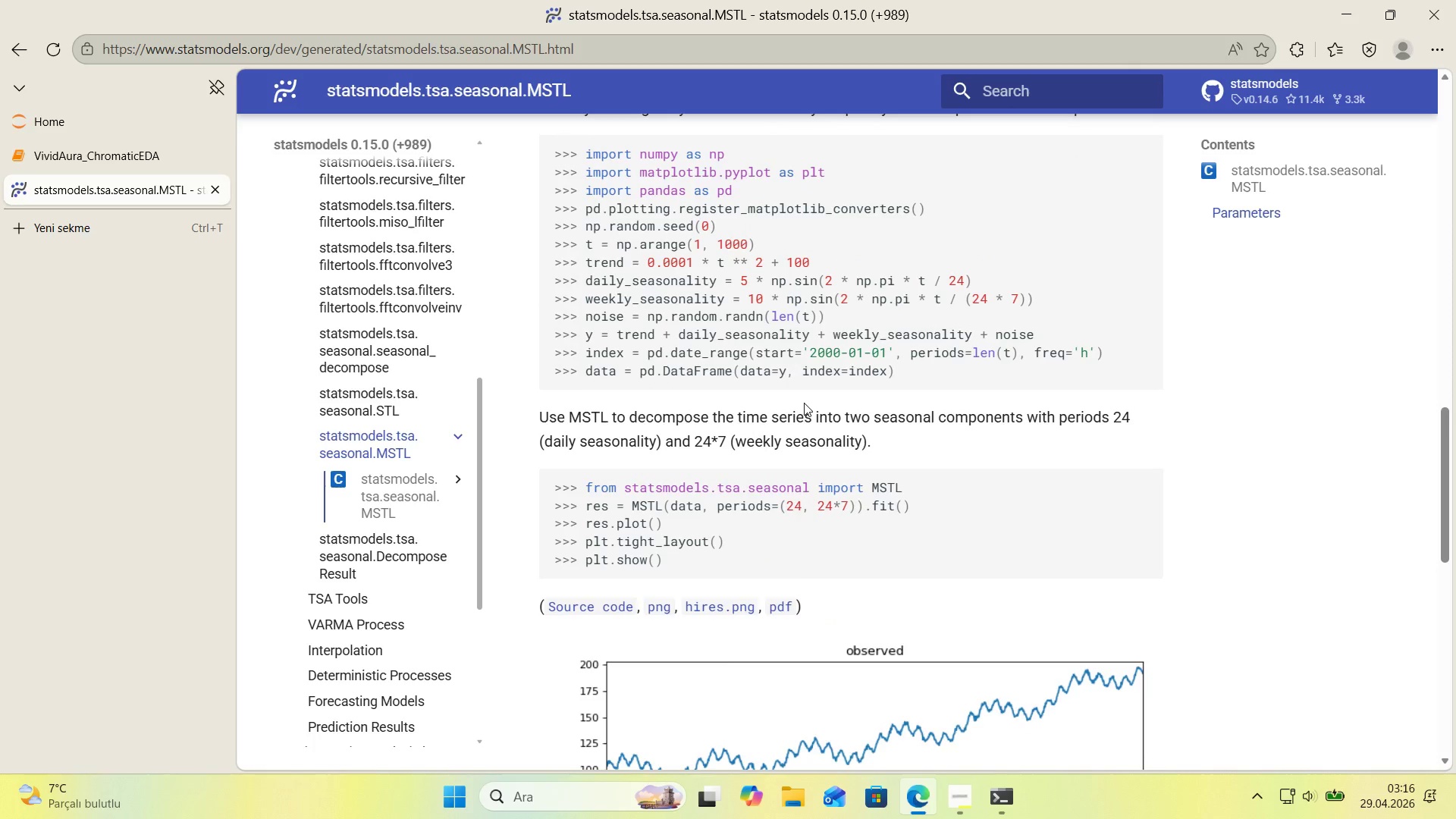 
wait(26.44)
 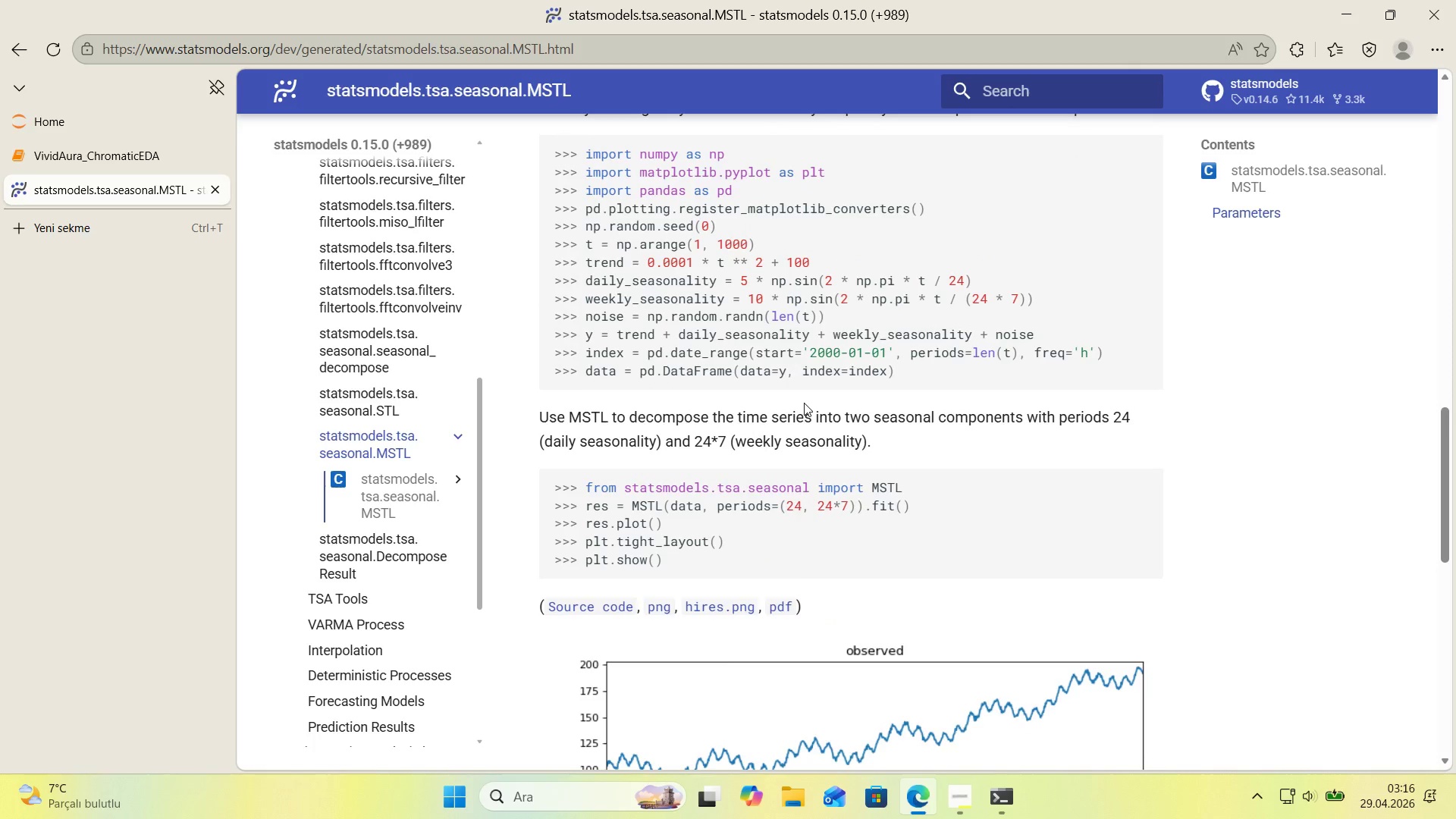 
scroll: coordinate [828, 379], scroll_direction: up, amount: 1.0
 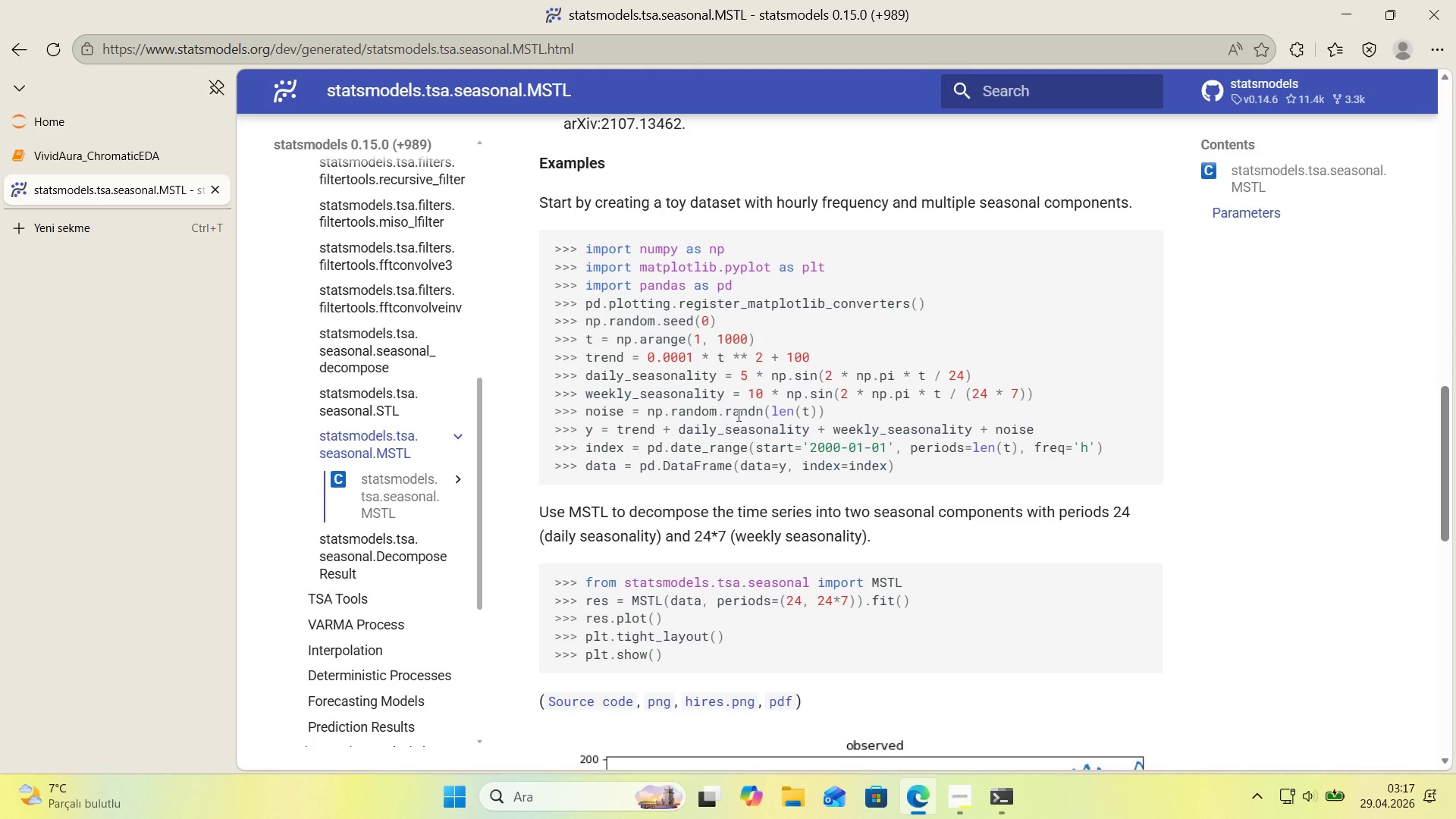 
wait(11.37)
 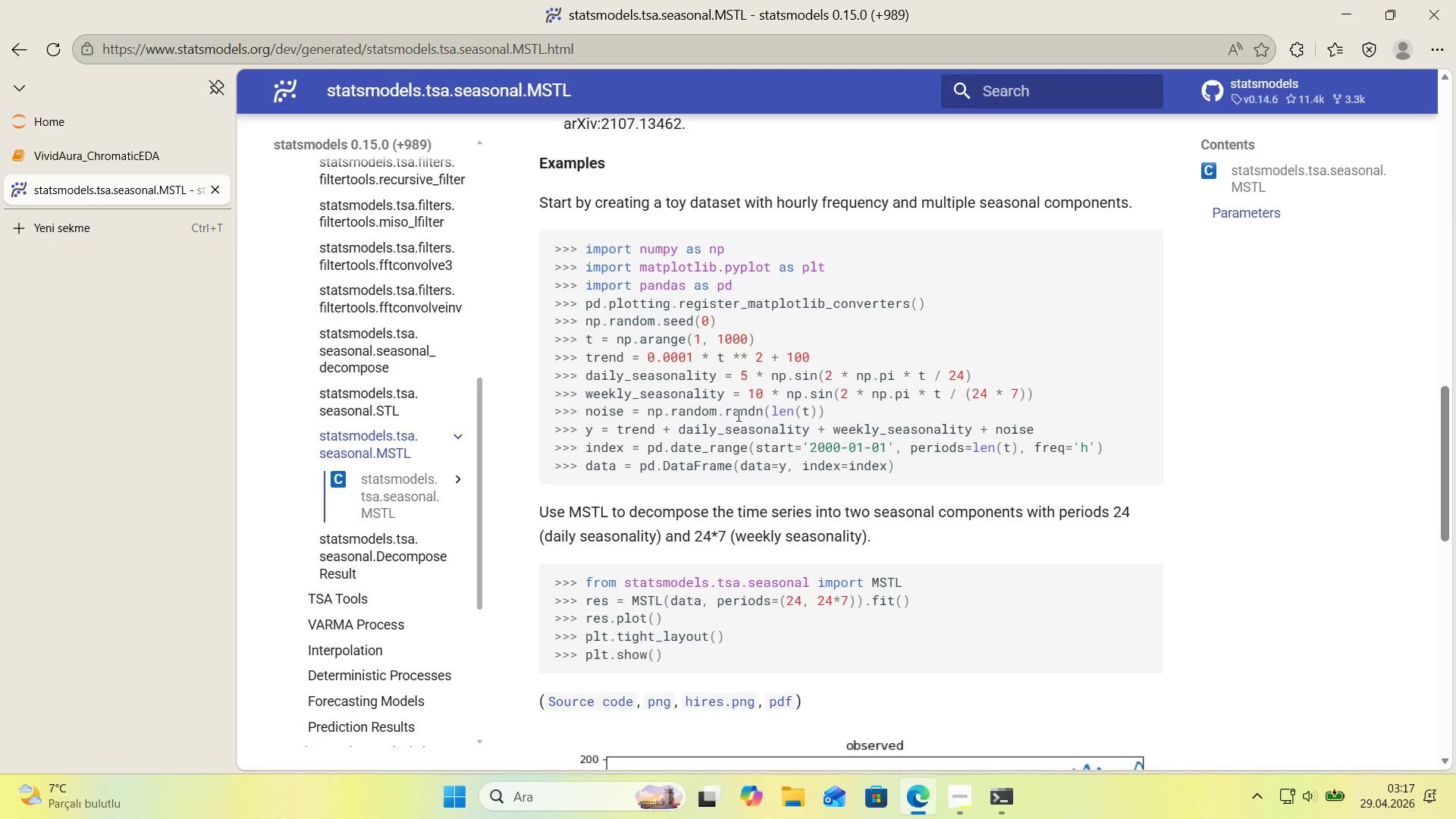 
scroll: coordinate [758, 438], scroll_direction: up, amount: 19.0
 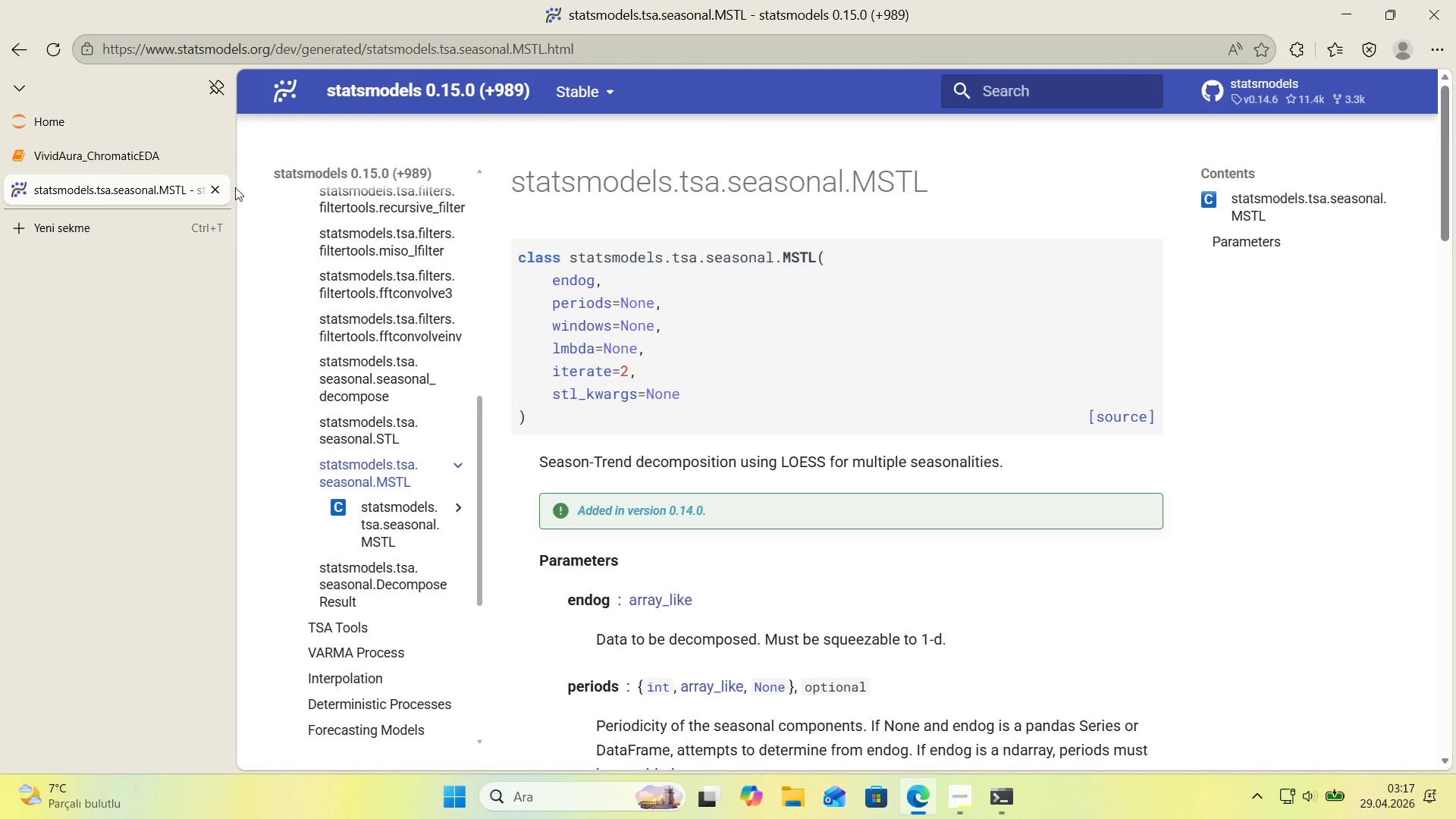 
left_click([209, 195])
 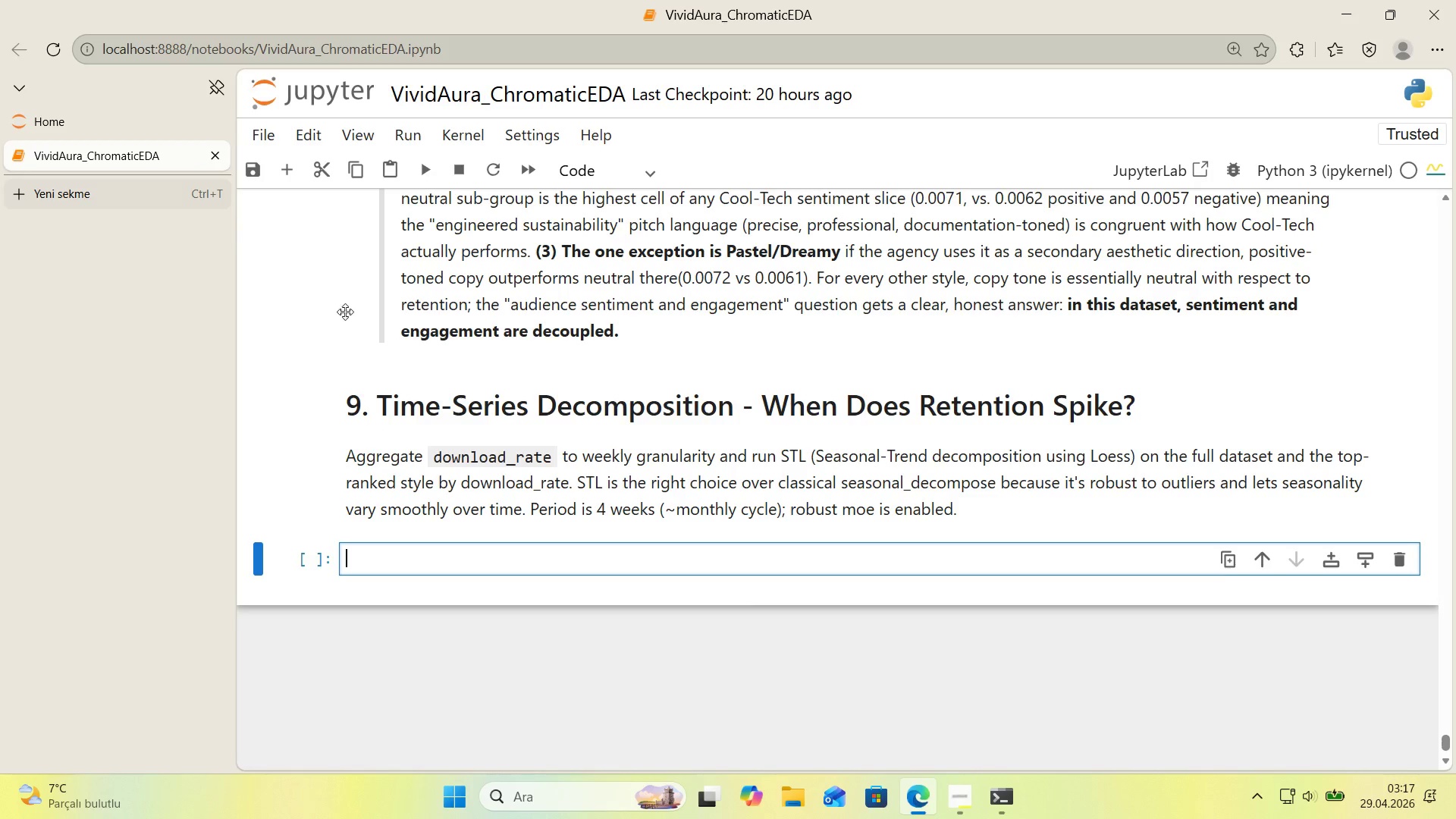 
scroll: coordinate [517, 440], scroll_direction: down, amount: 1.0
 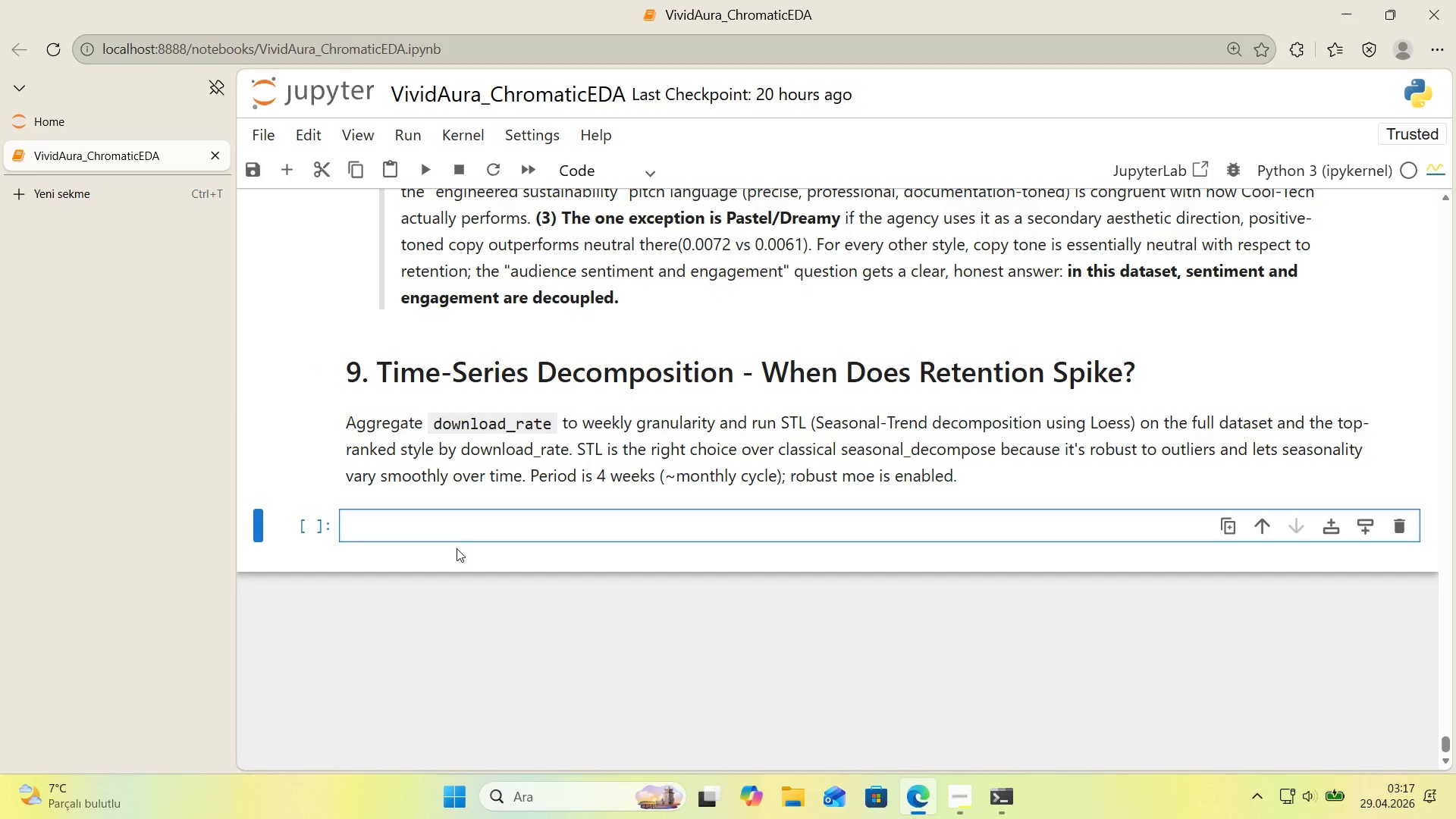 
left_click([457, 533])
 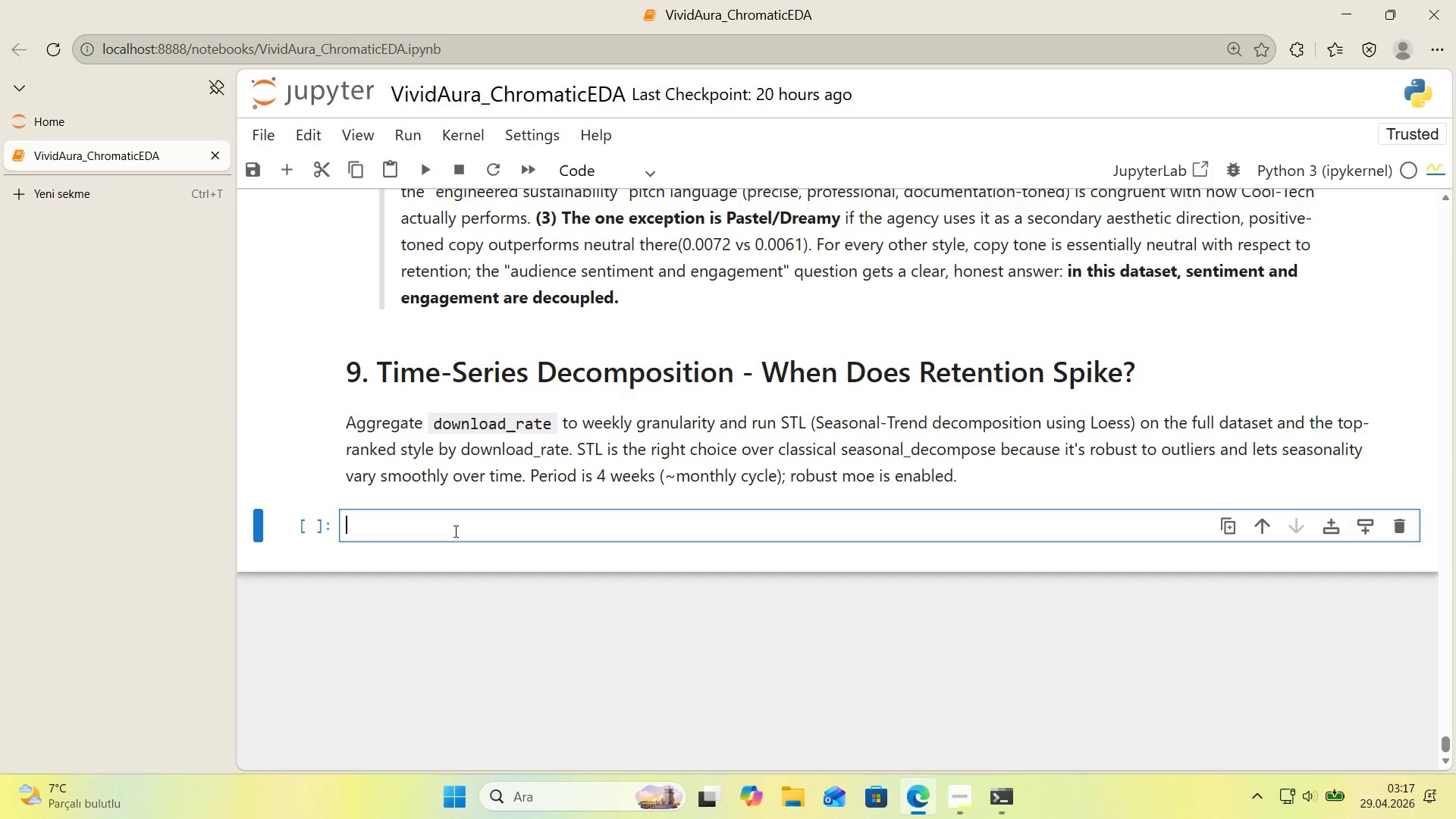 
type(def weekly_download_rate*()
 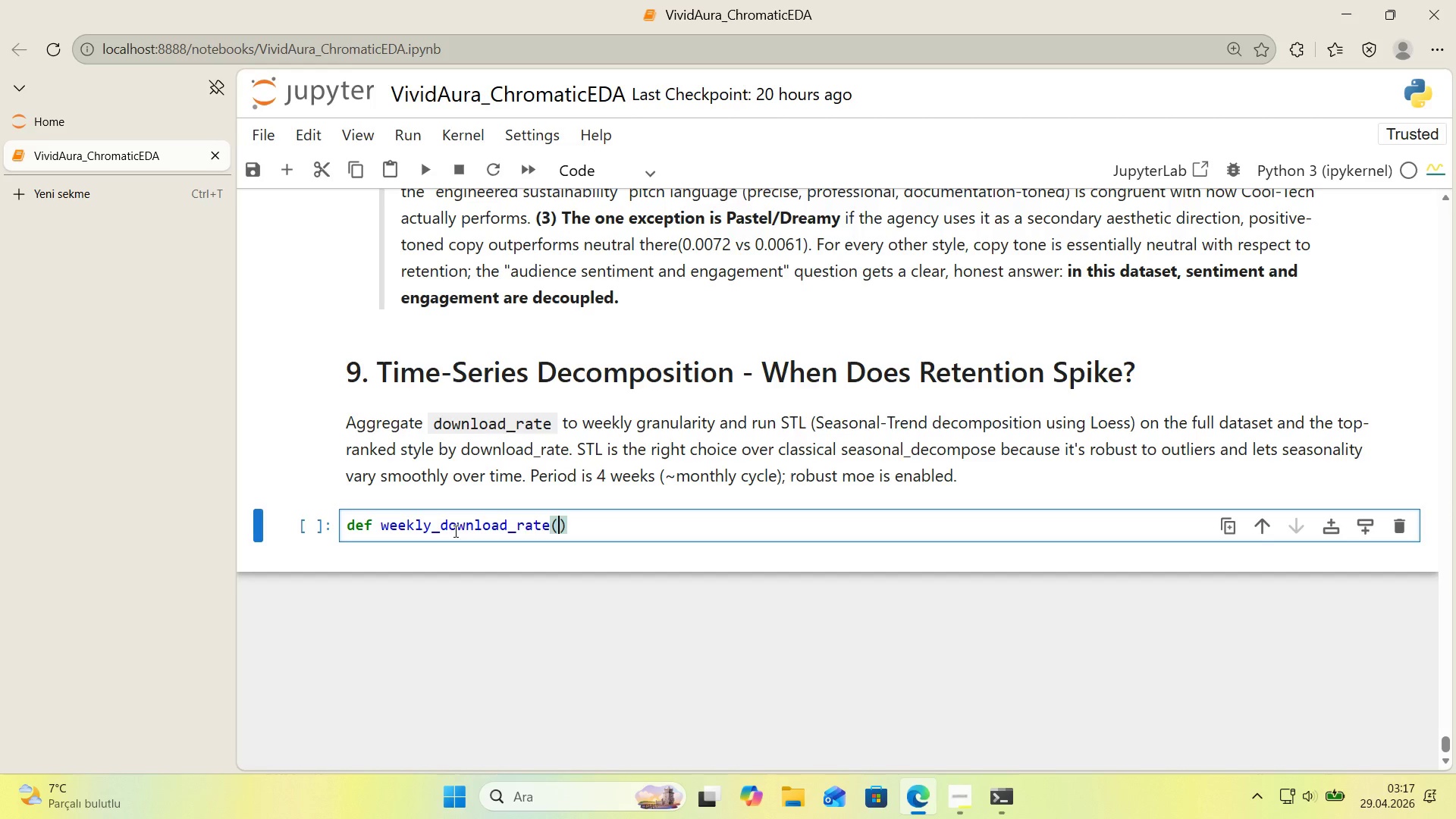 
 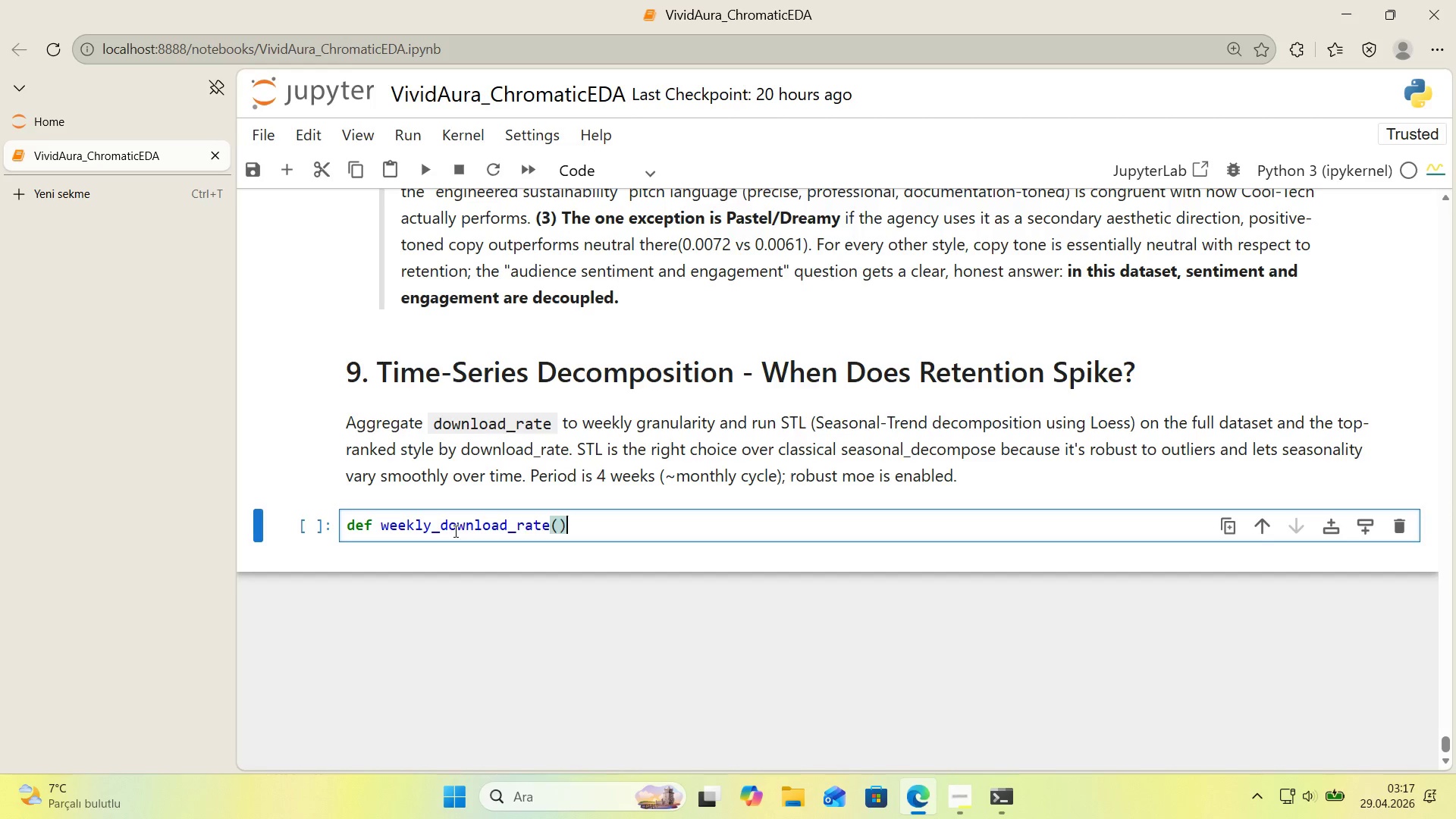 
key(ArrowLeft)
 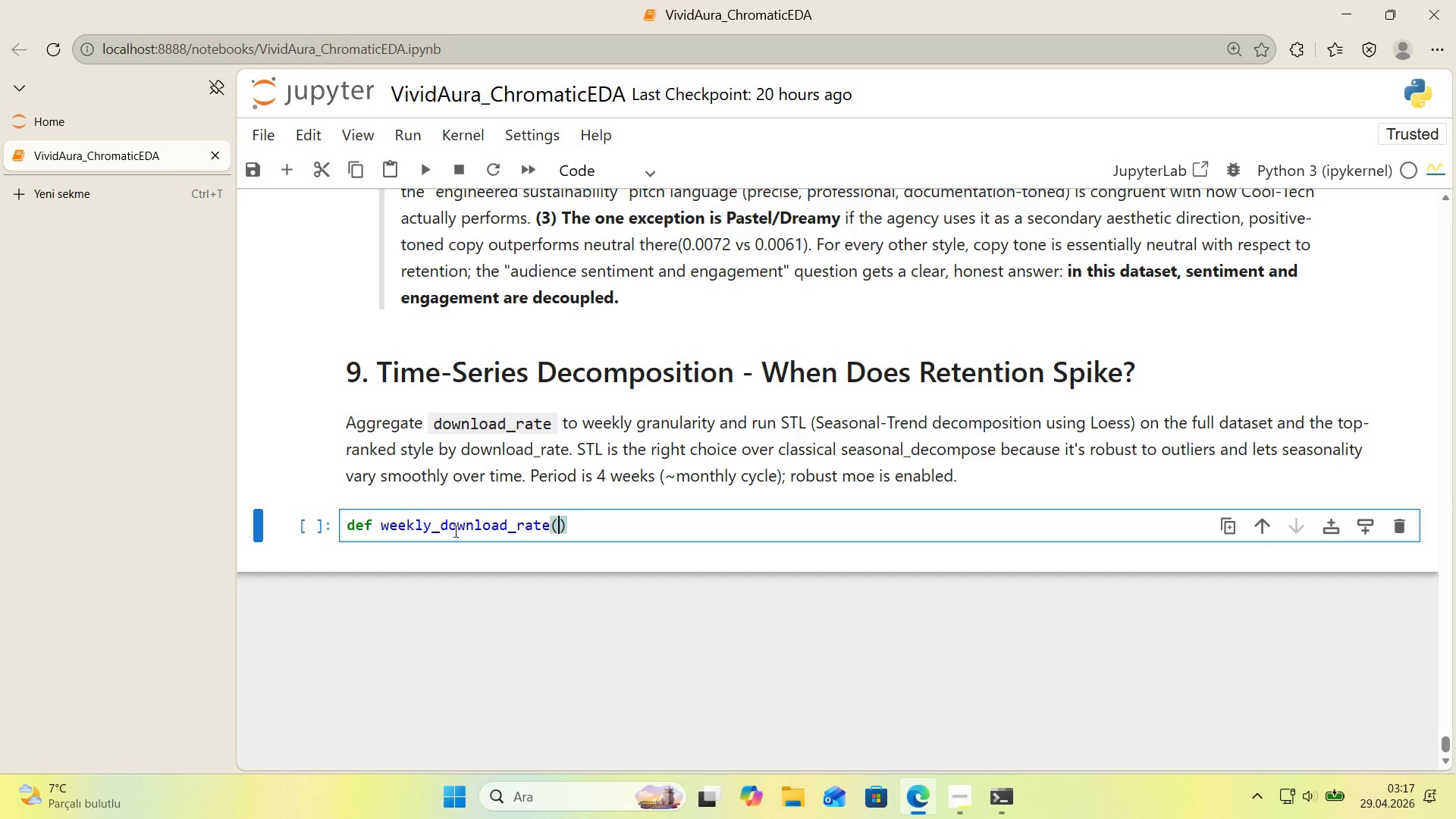 
type(frame)
 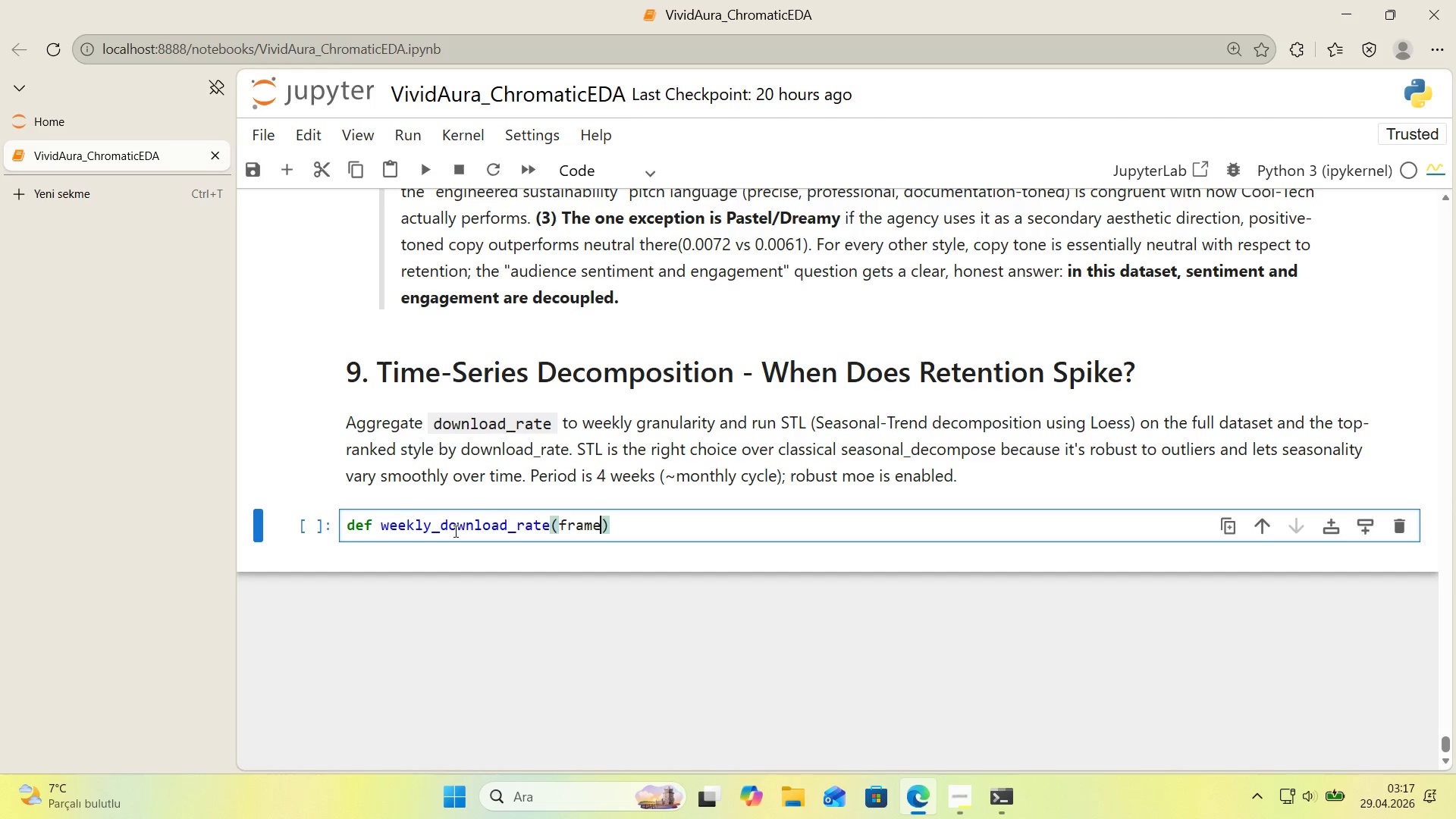 
key(ArrowRight)
 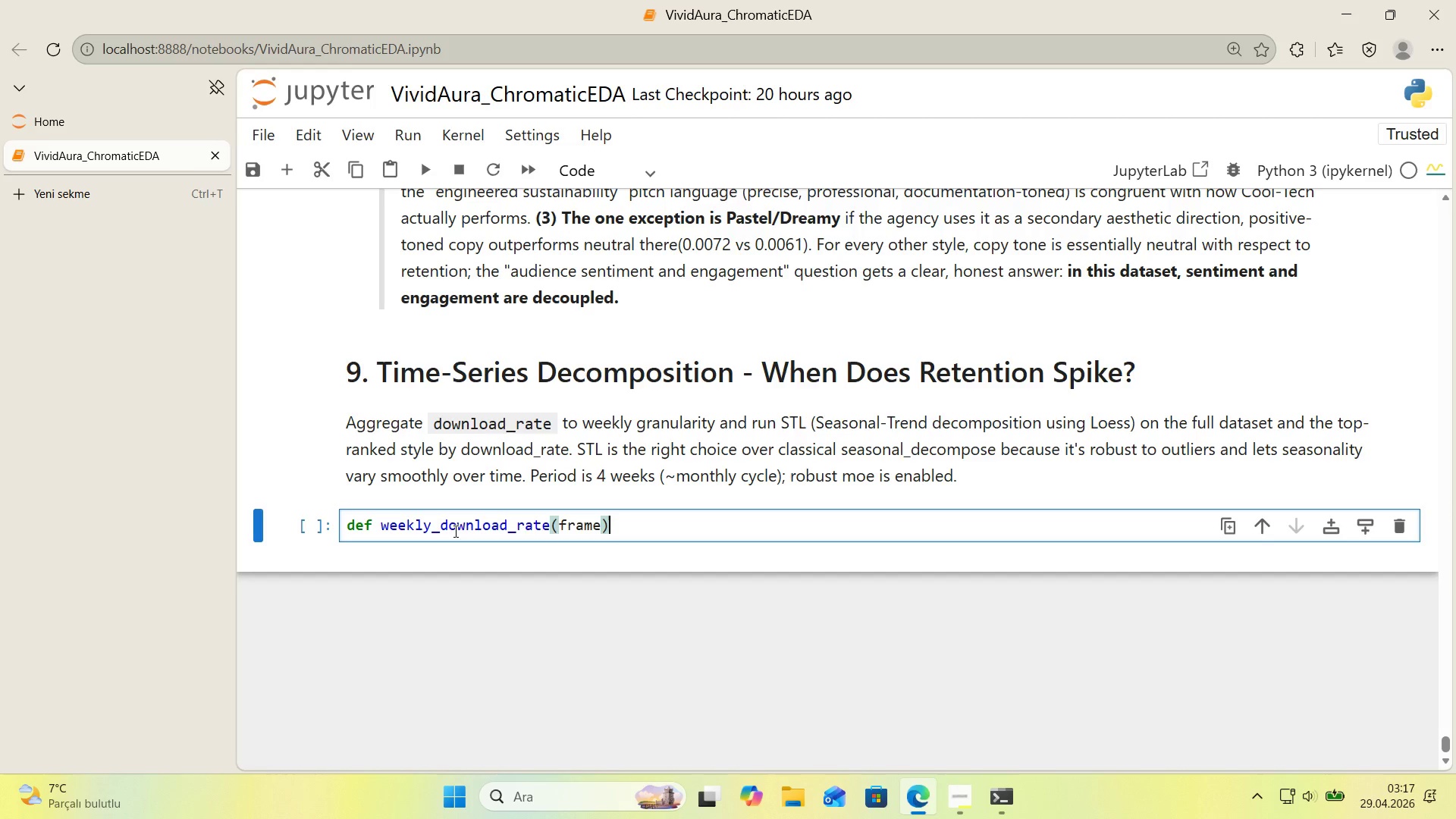 
key(Shift+ShiftRight)
 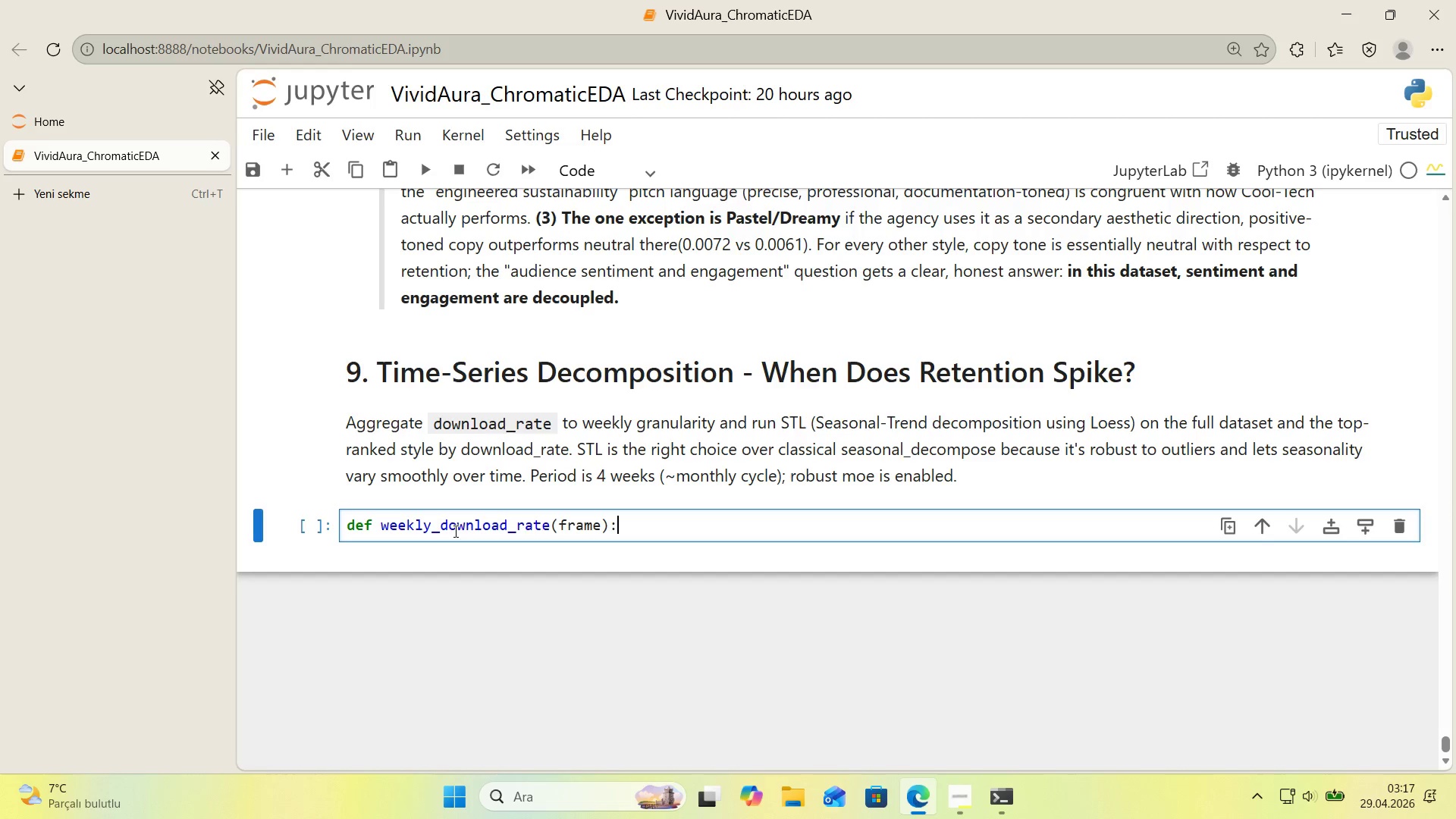 
key(Shift+Period)
 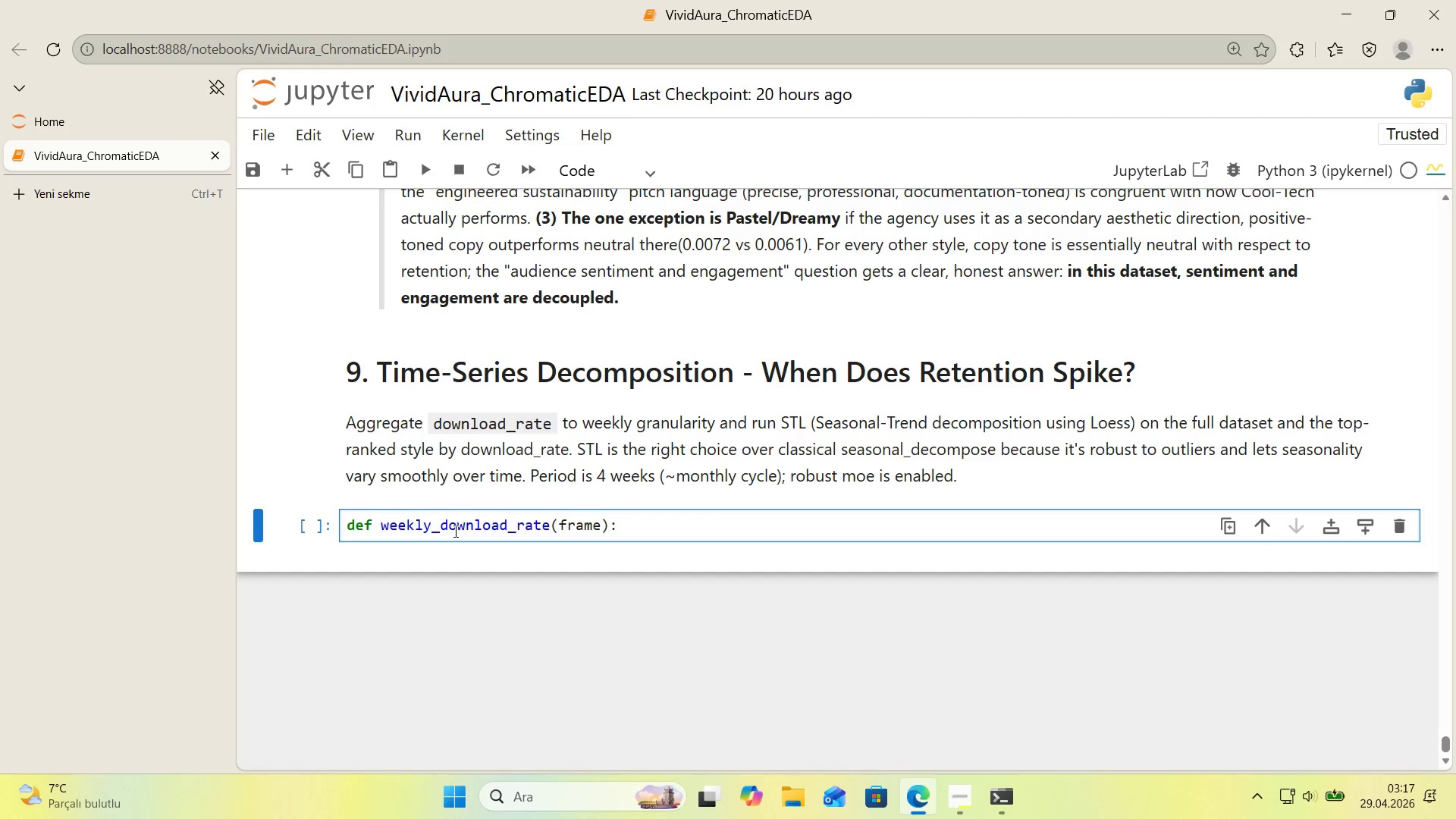 
wait(7.27)
 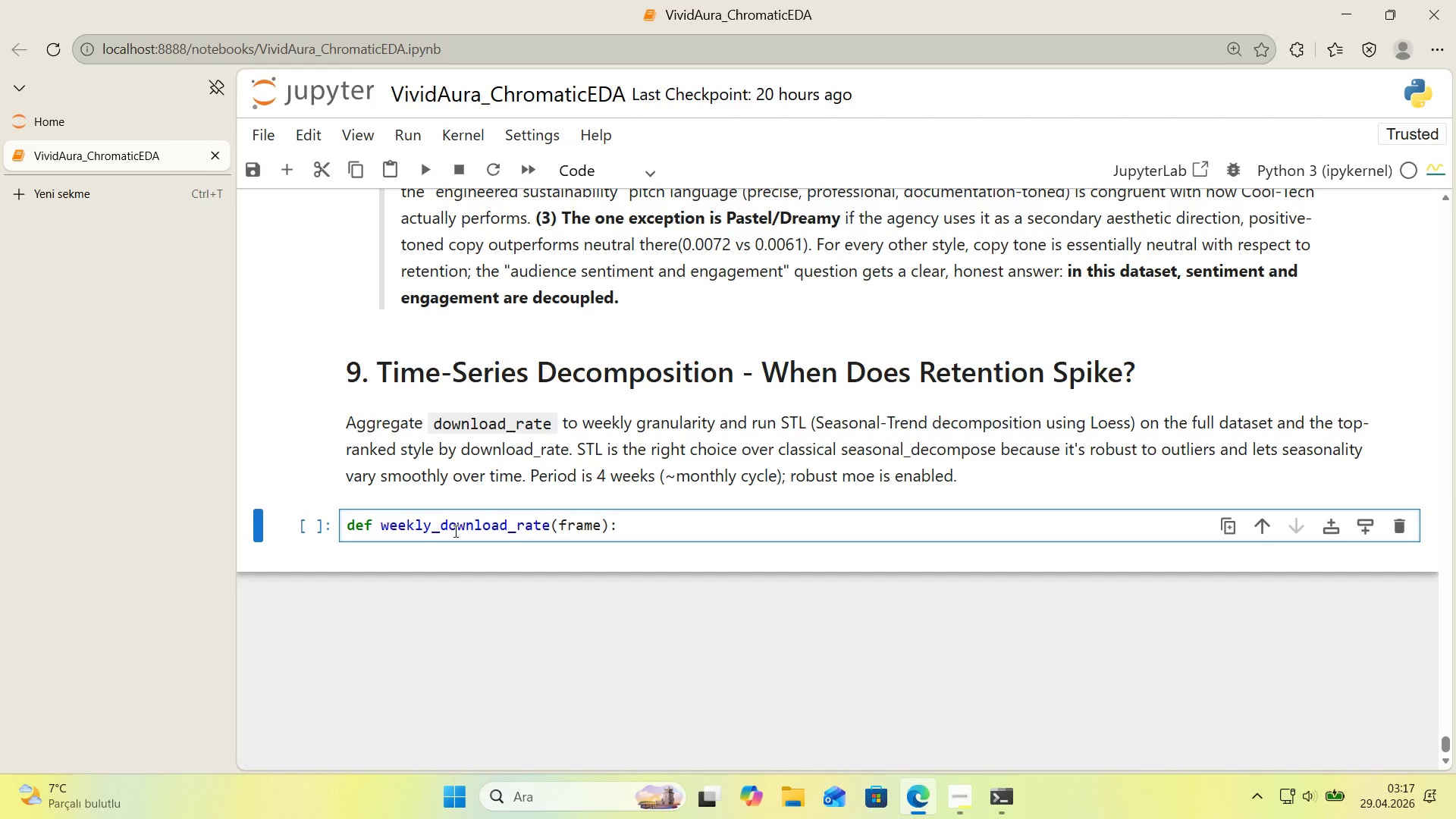 
key(Enter)
 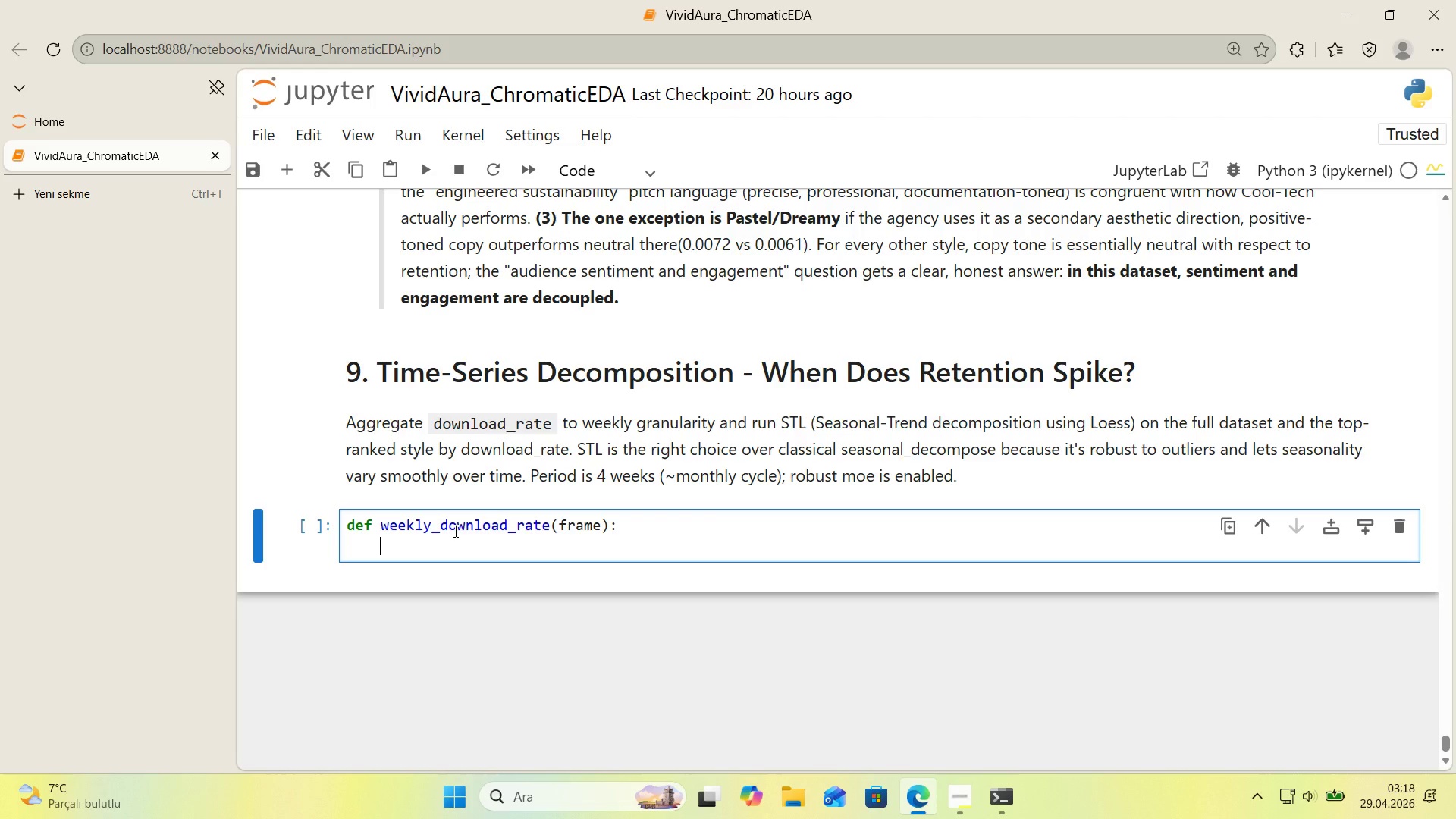 
wait(42.27)
 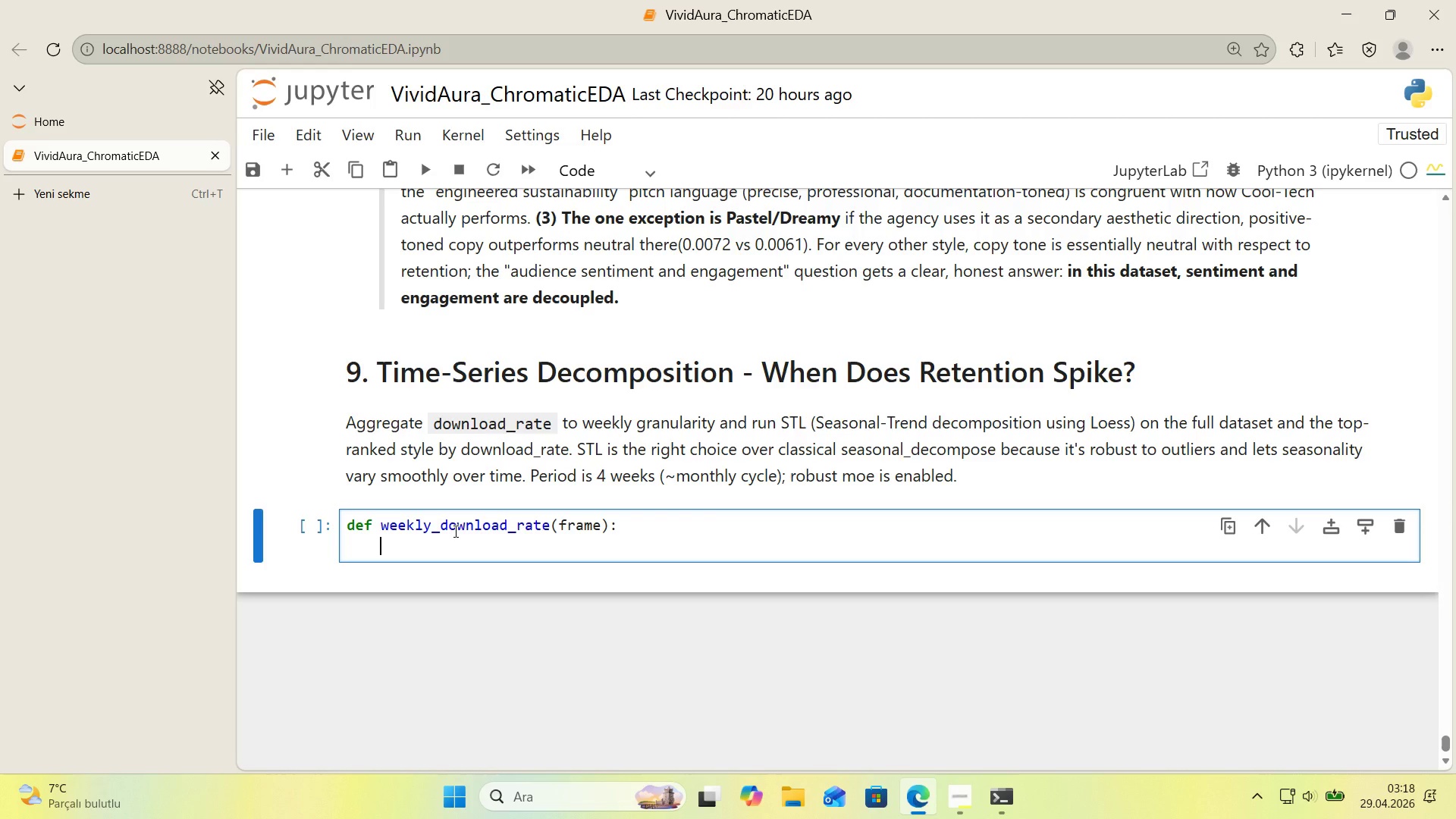 
type(return *()
 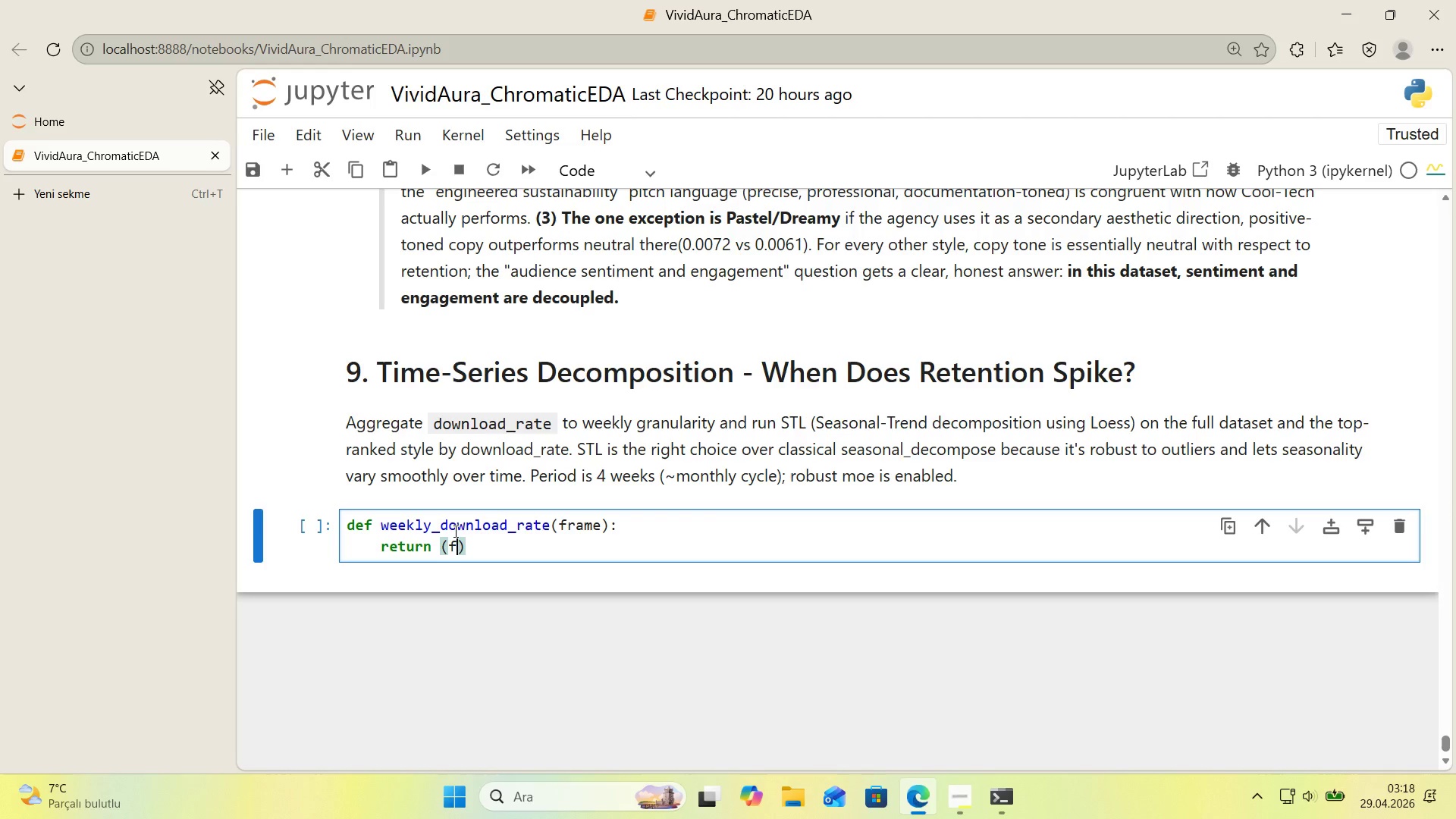 
 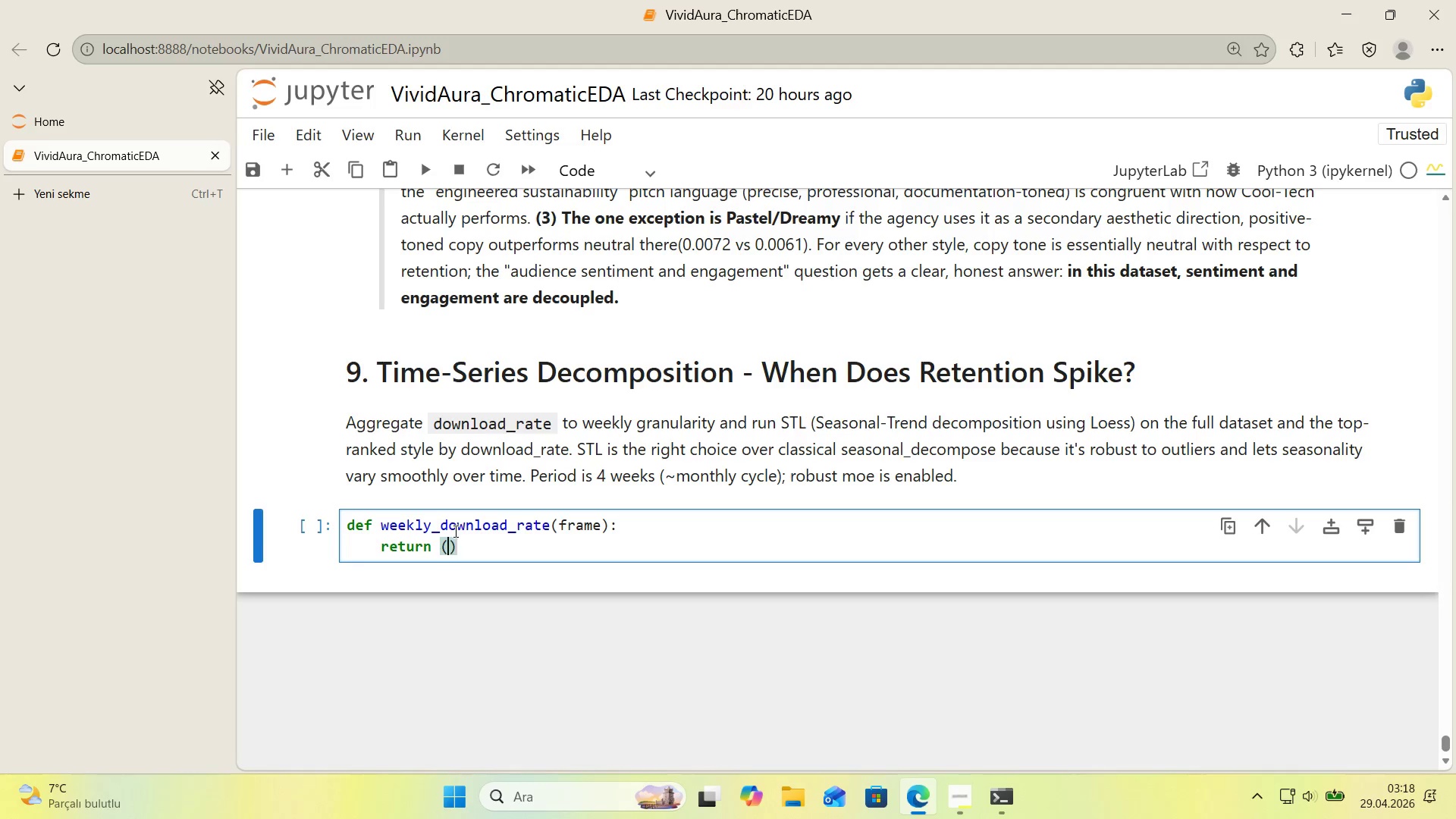 
key(ArrowLeft)
 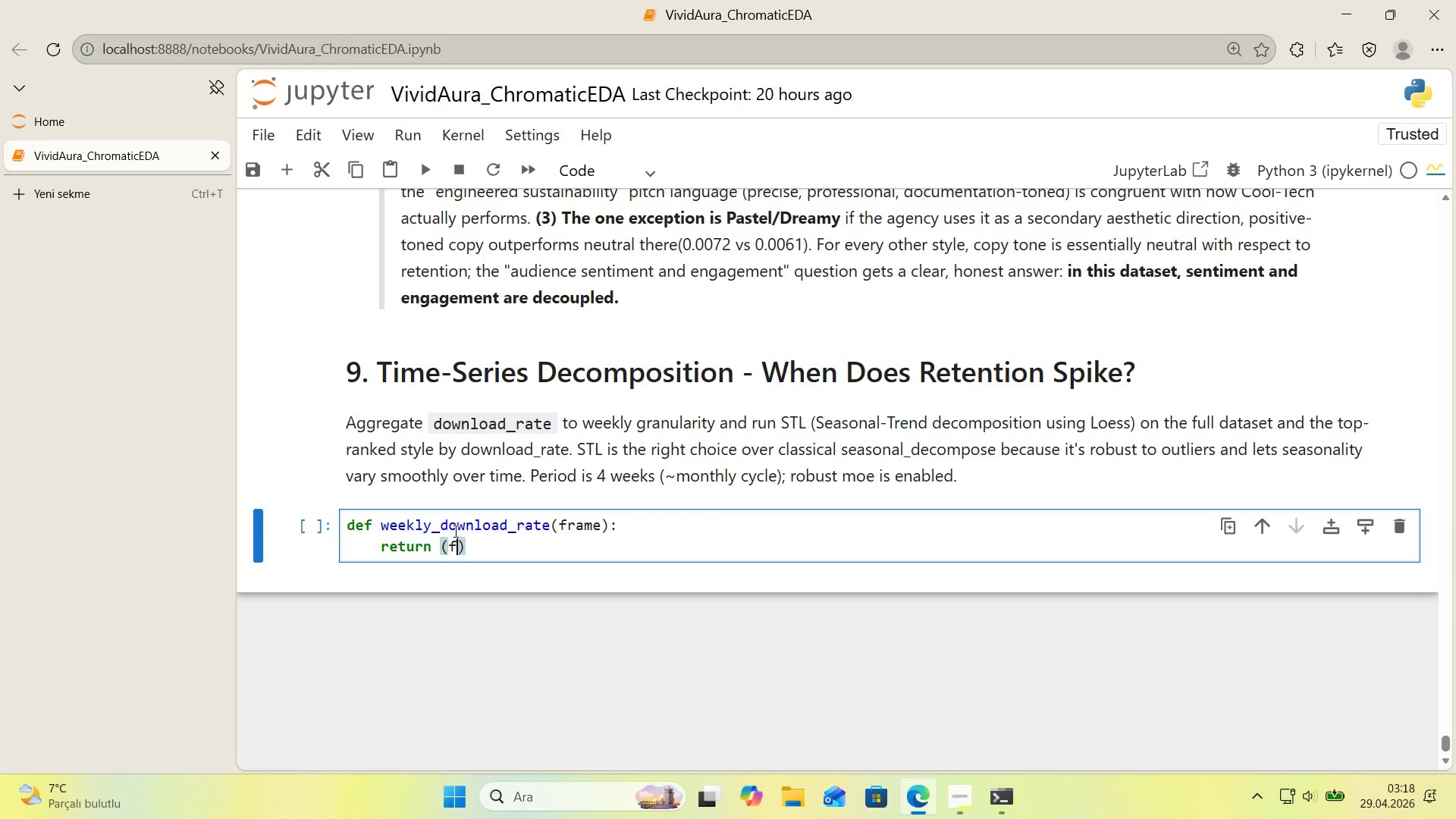 
type(frane\se)
key(Backspace)
key(Backspace)
key(Backspace)
type(.)
key(Backspace)
key(Backspace)
key(Backspace)
type(me.set_'ndex*()
 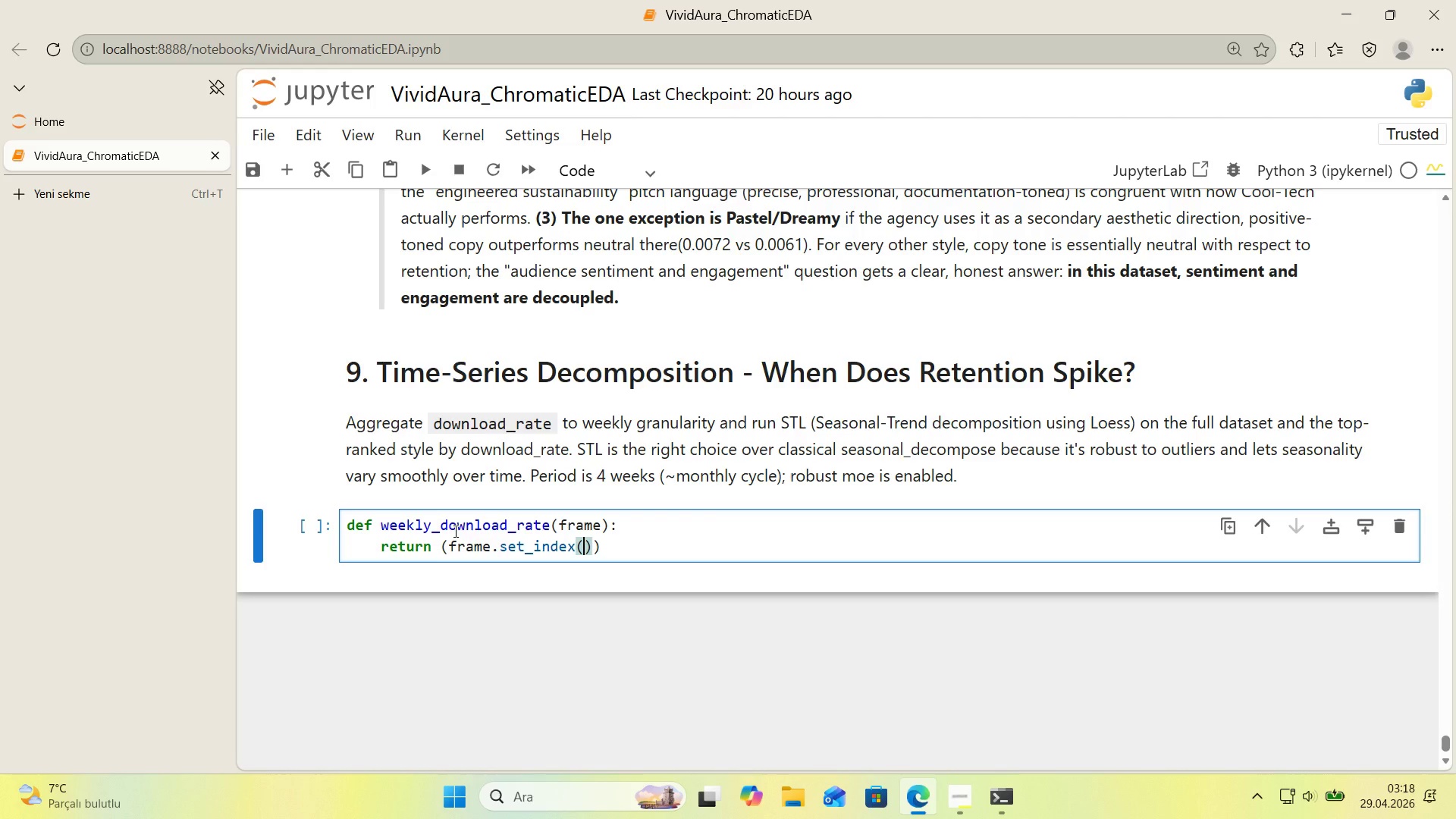 
 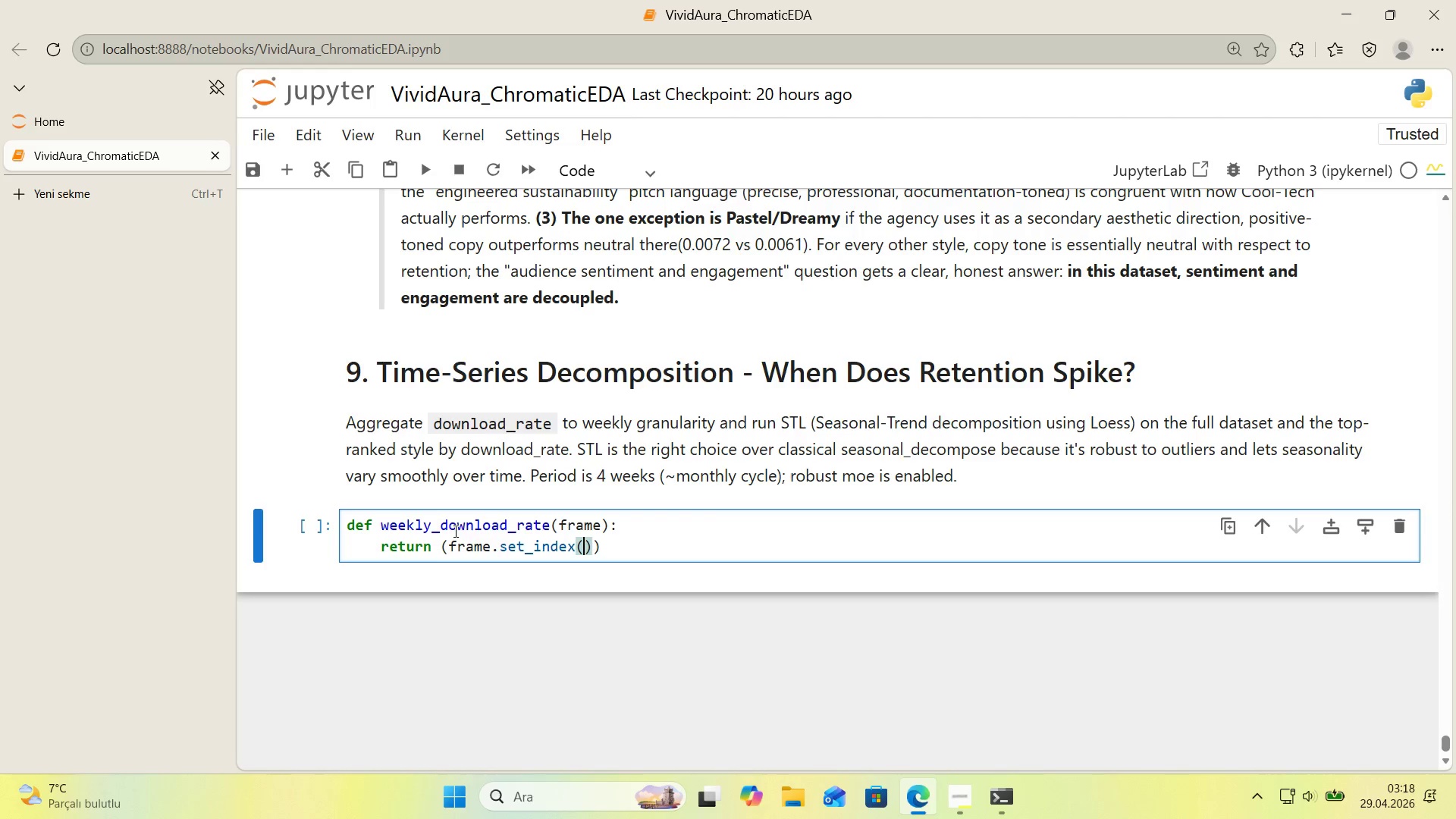 
key(ArrowLeft)
 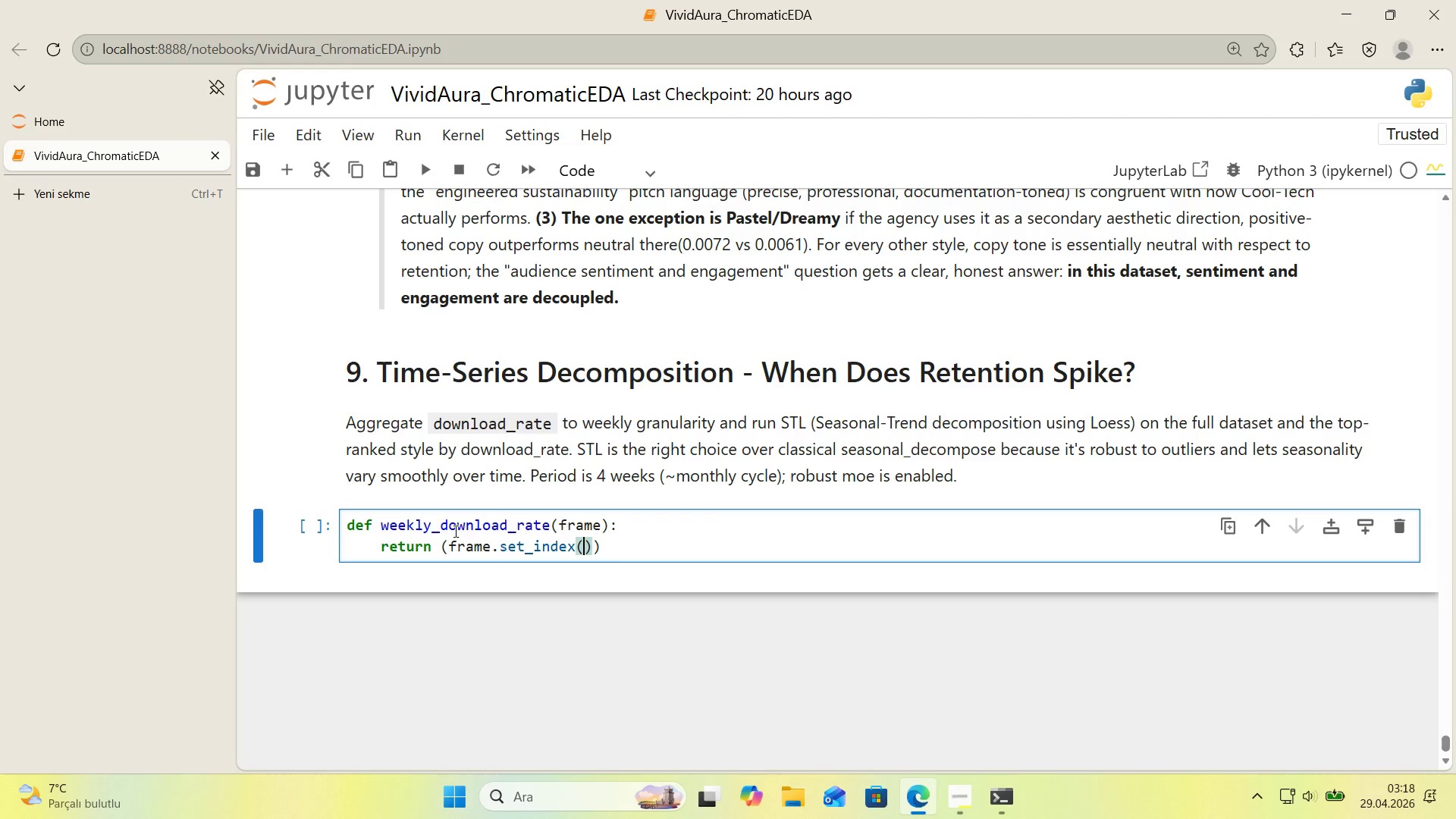 
type(@@)
 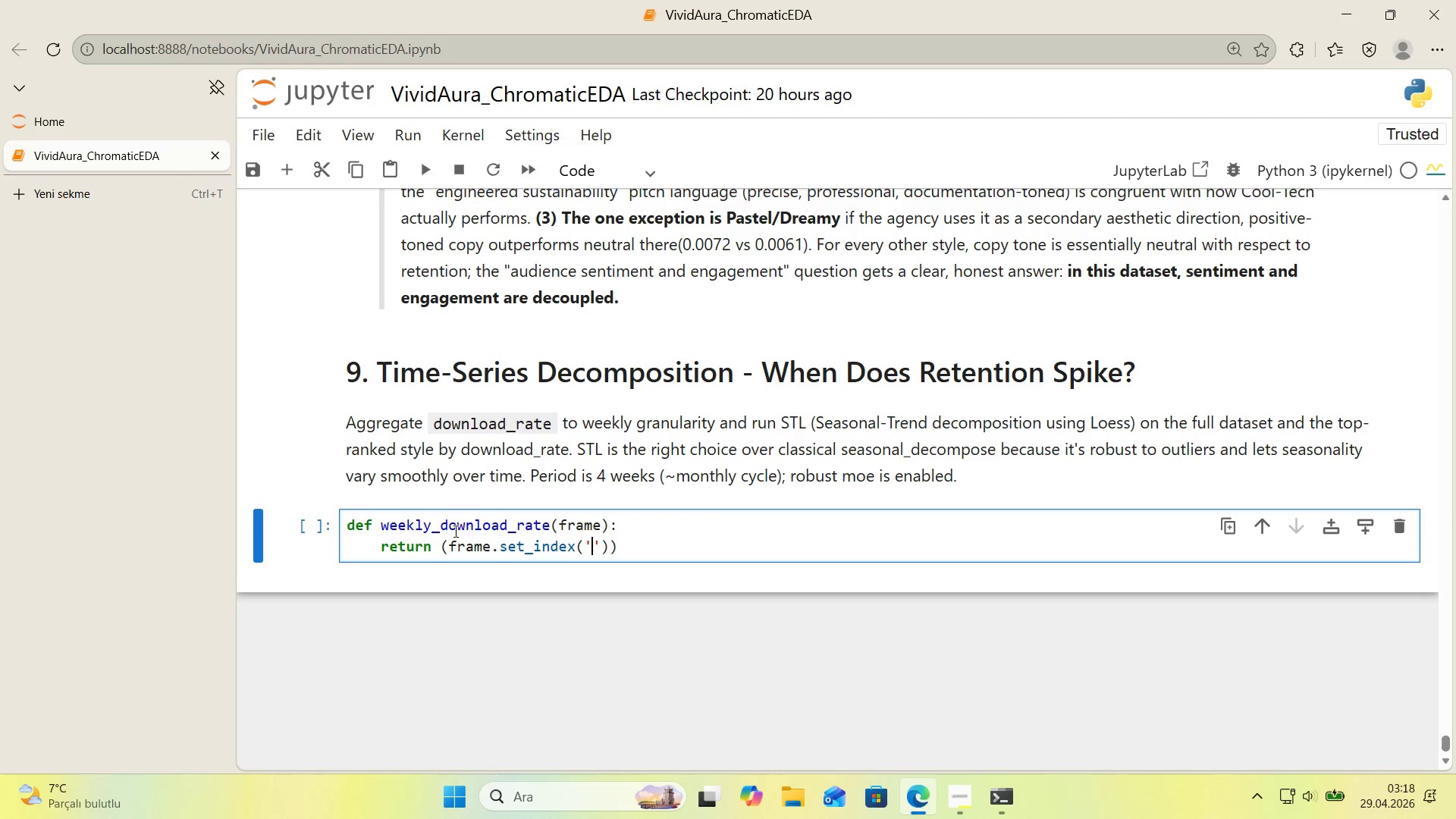 
key(ArrowLeft)
 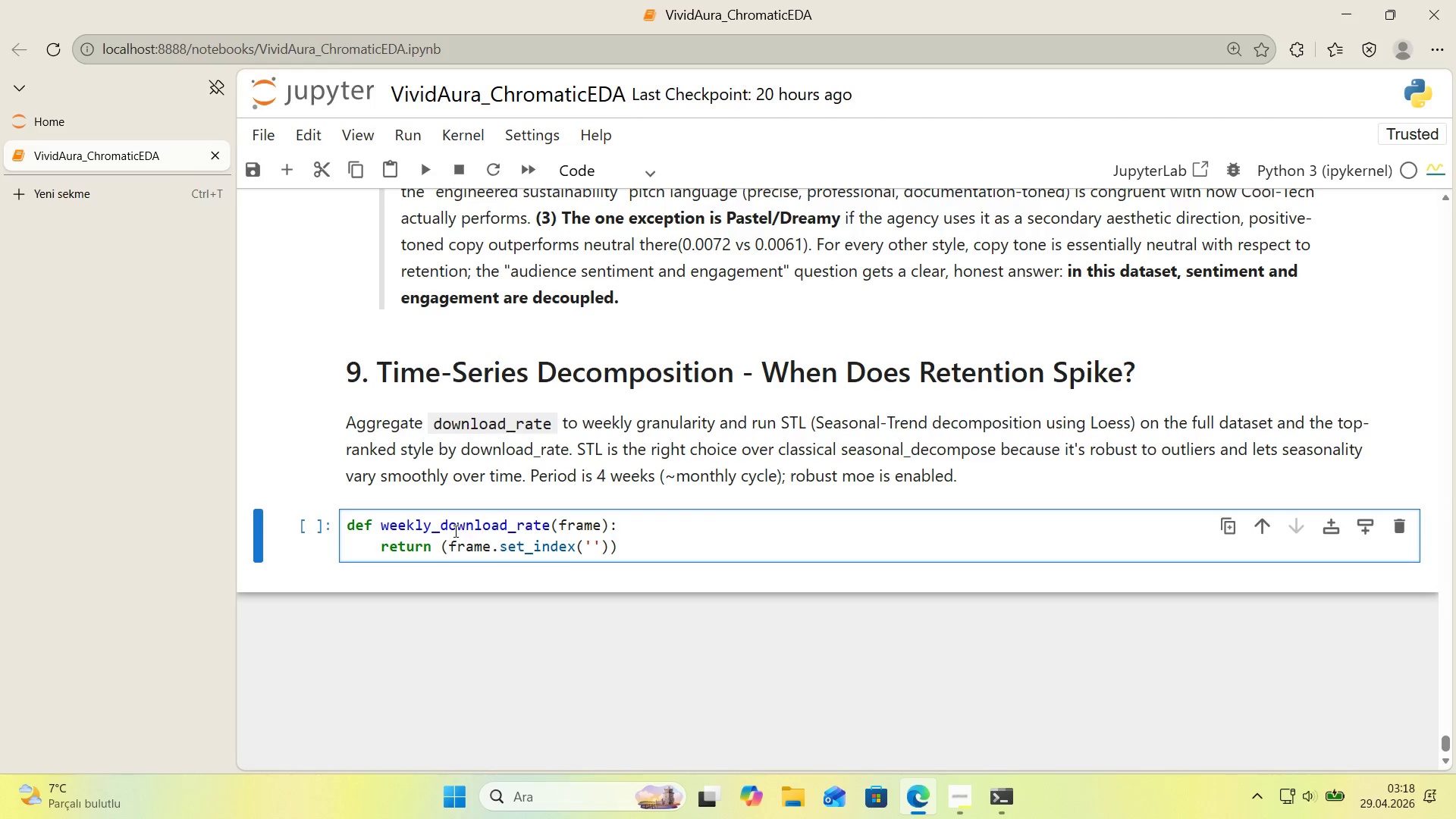 
wait(7.72)
 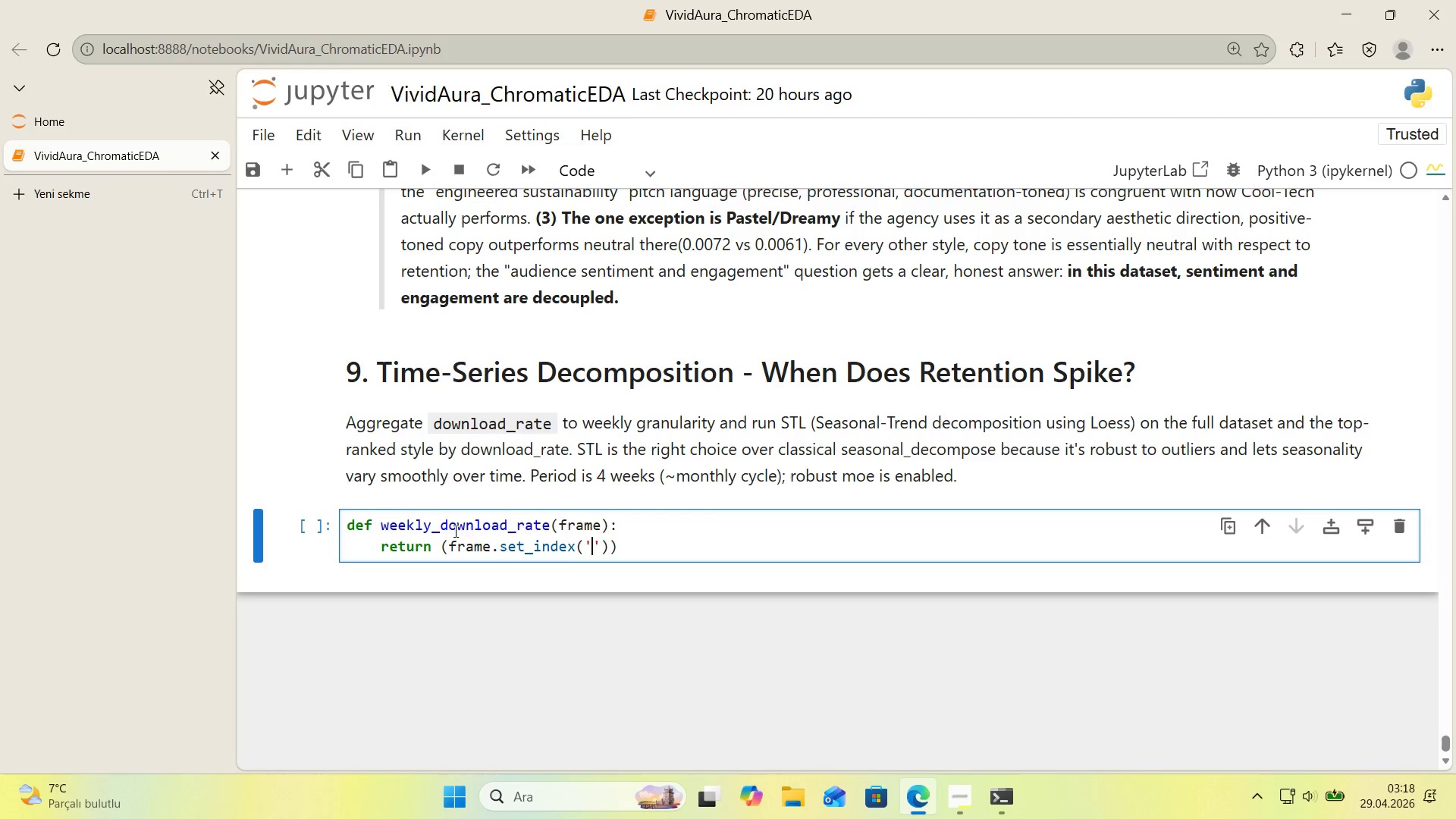 
type(photo_usb)
key(Backspace)
key(Backspace)
type(s)
key(Backspace)
key(Backspace)
type(subm'tted_at)
 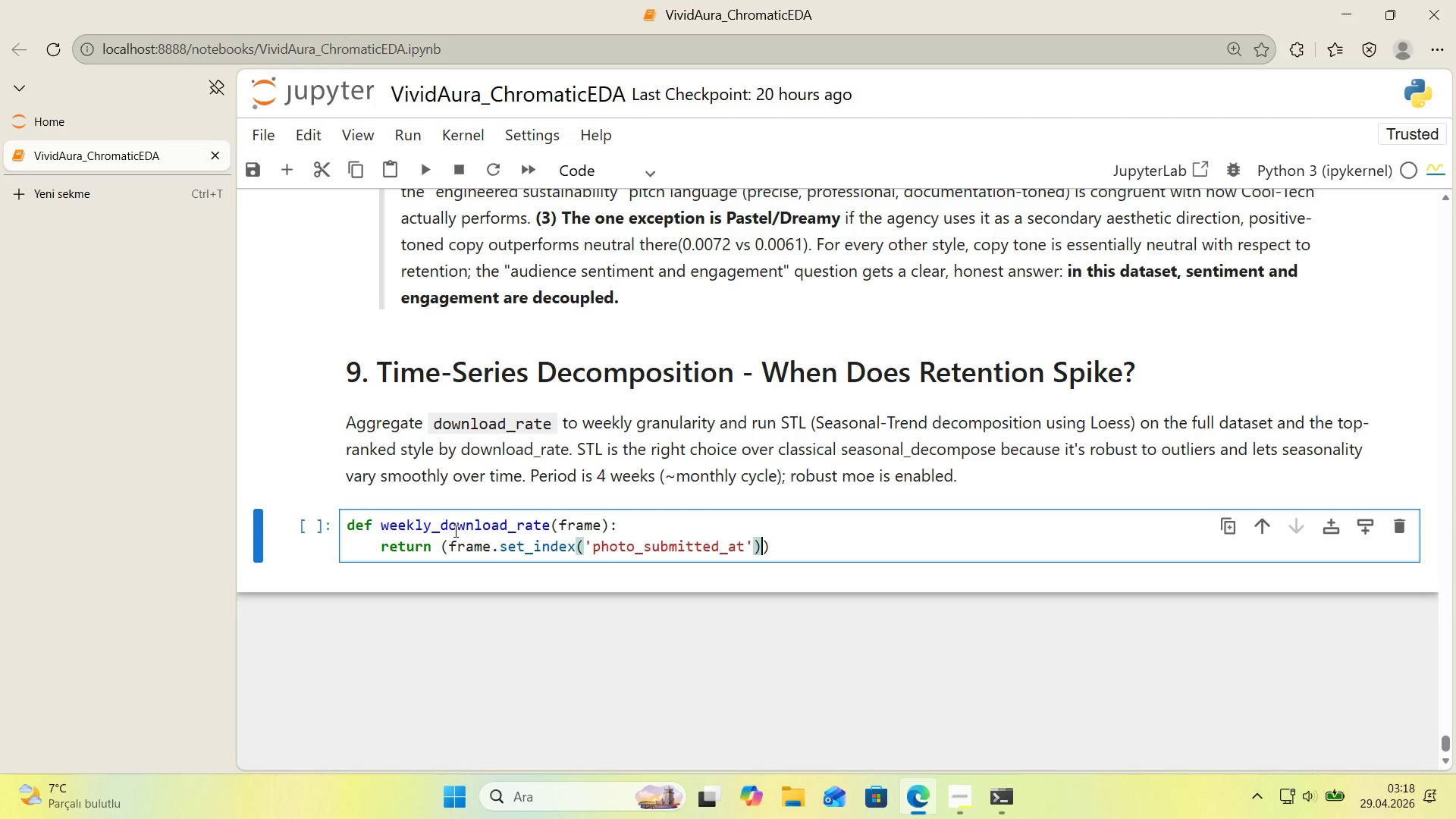 
 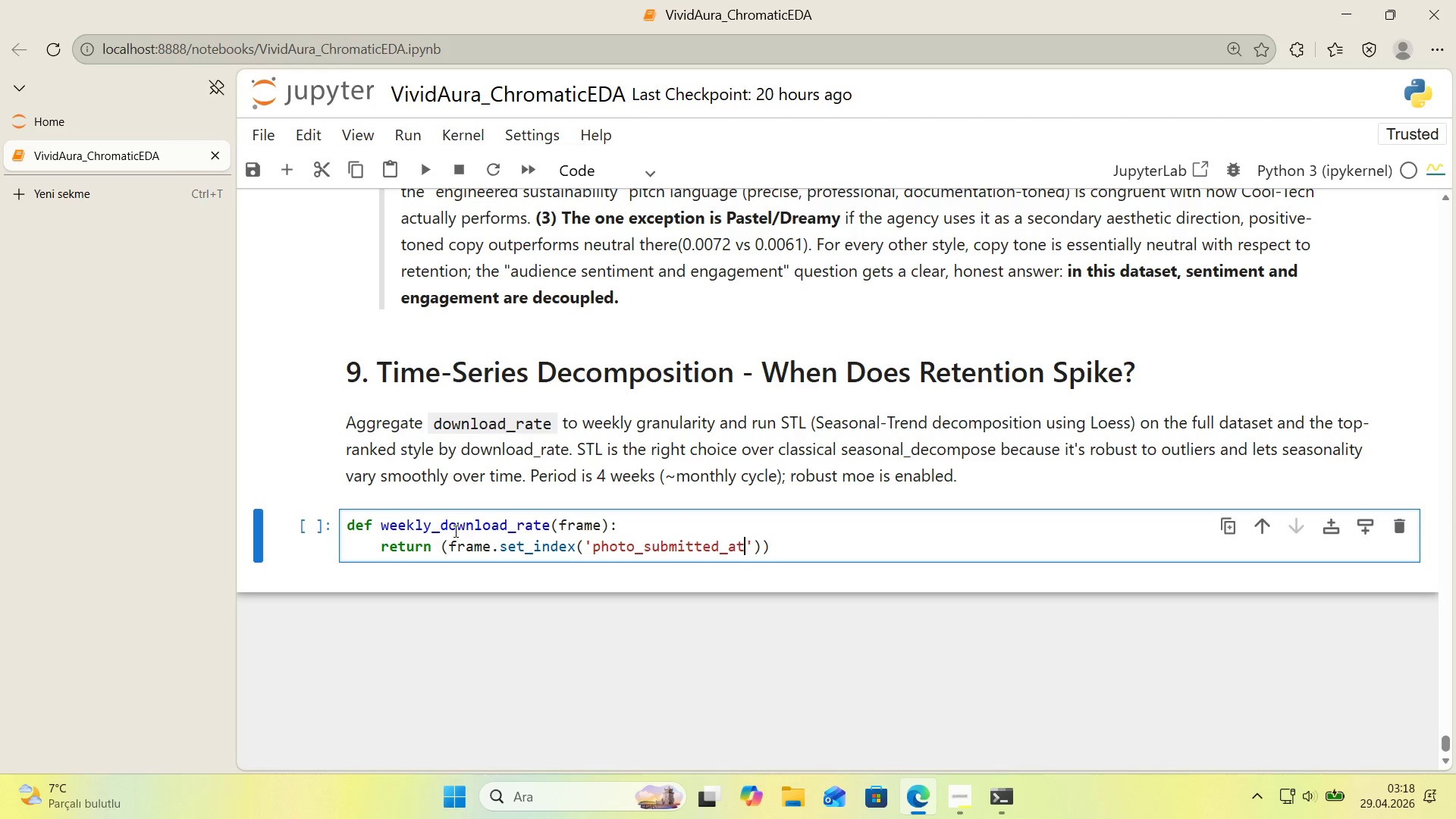 
key(ArrowRight)
 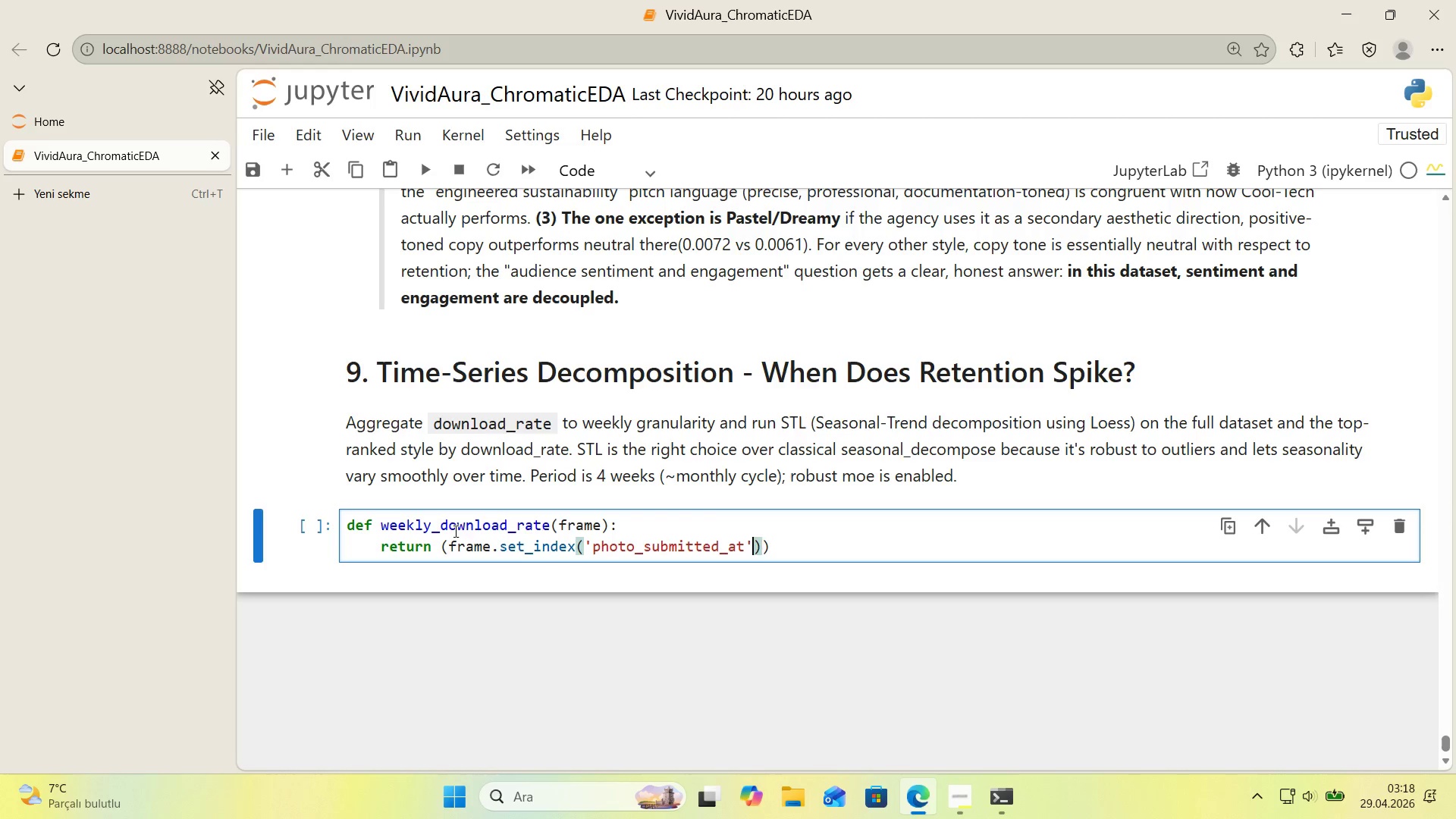 
key(ArrowRight)
 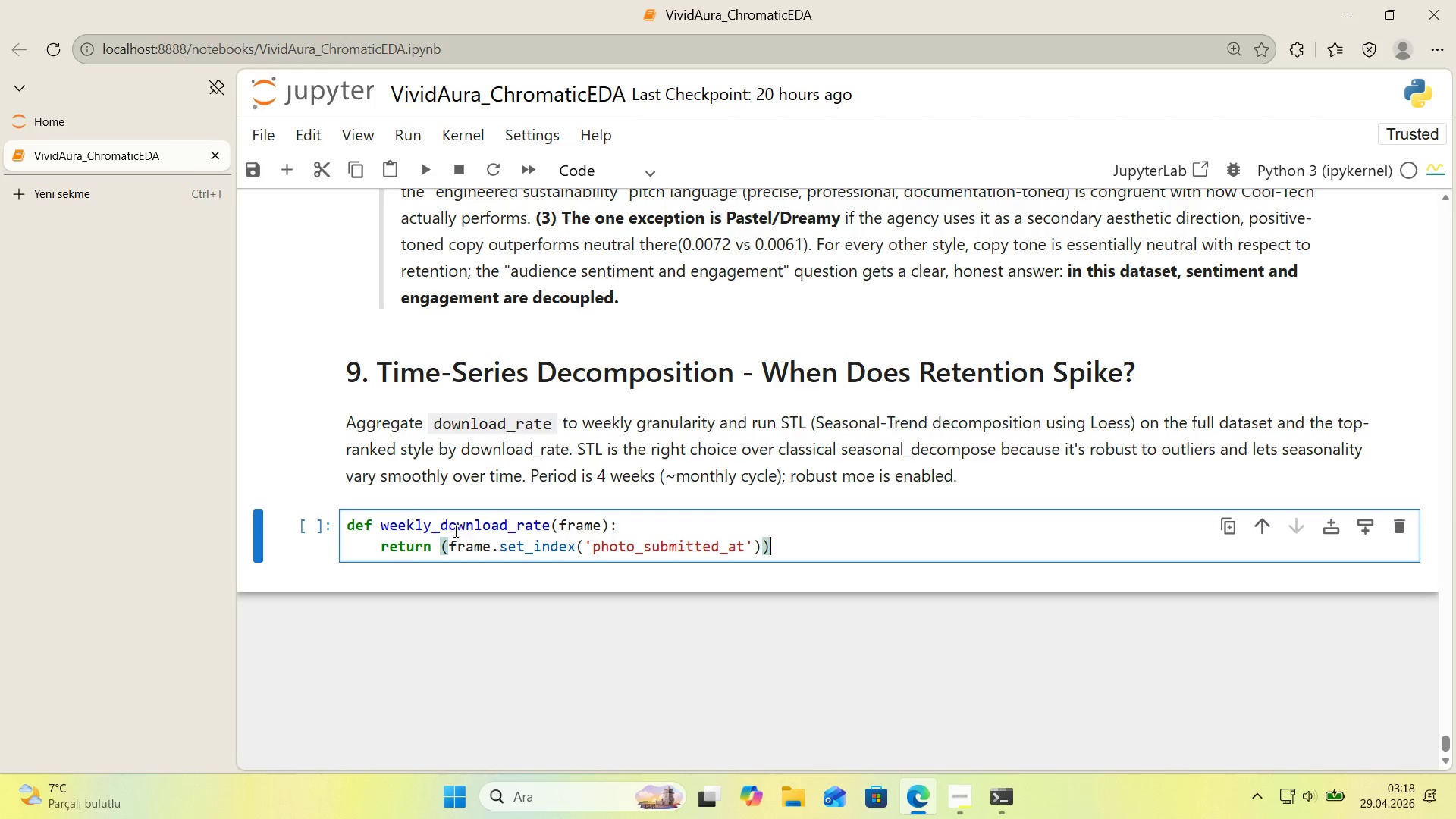 
key(ArrowRight)
 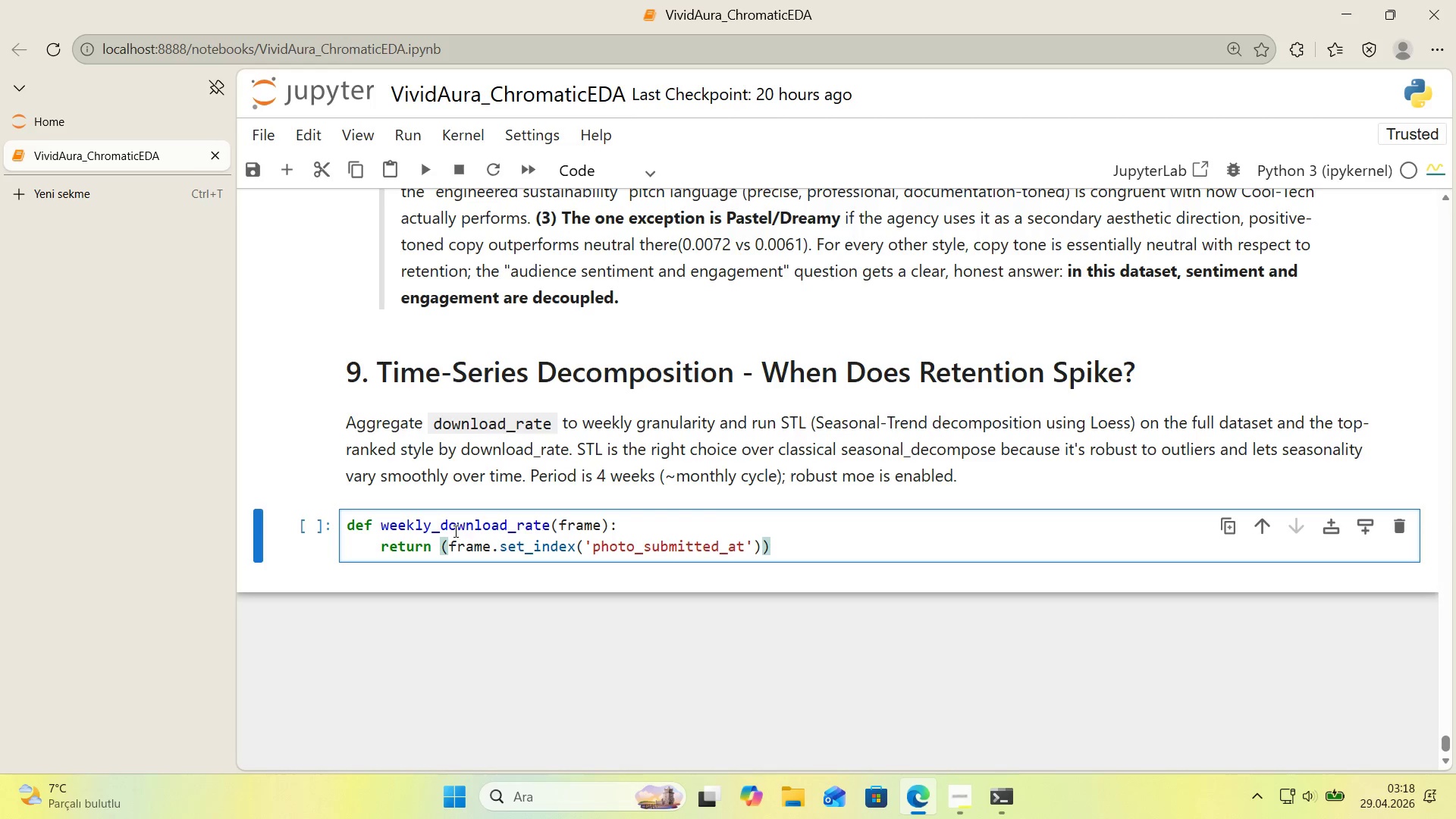 
key(ArrowLeft)
 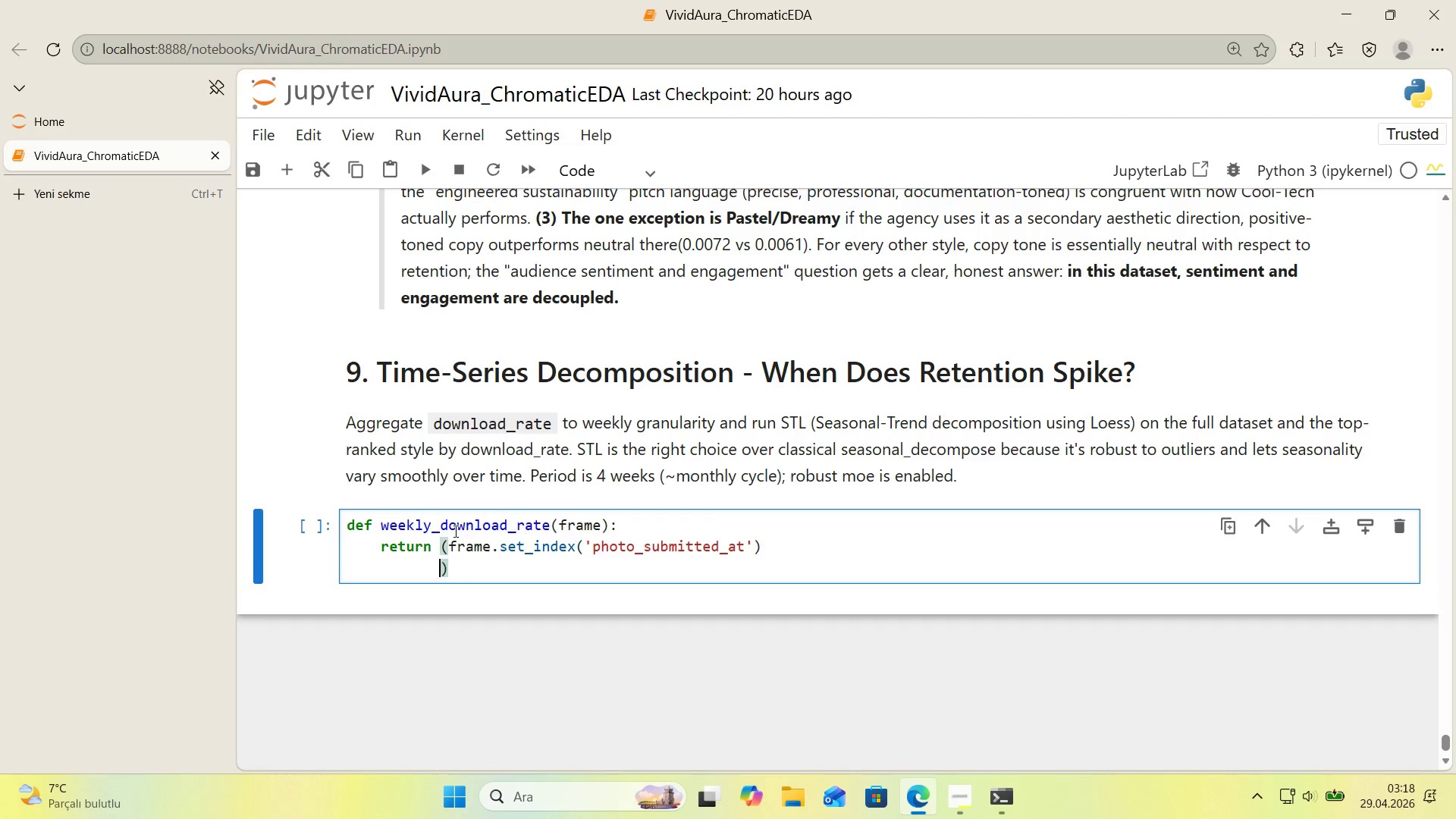 
key(Enter)
 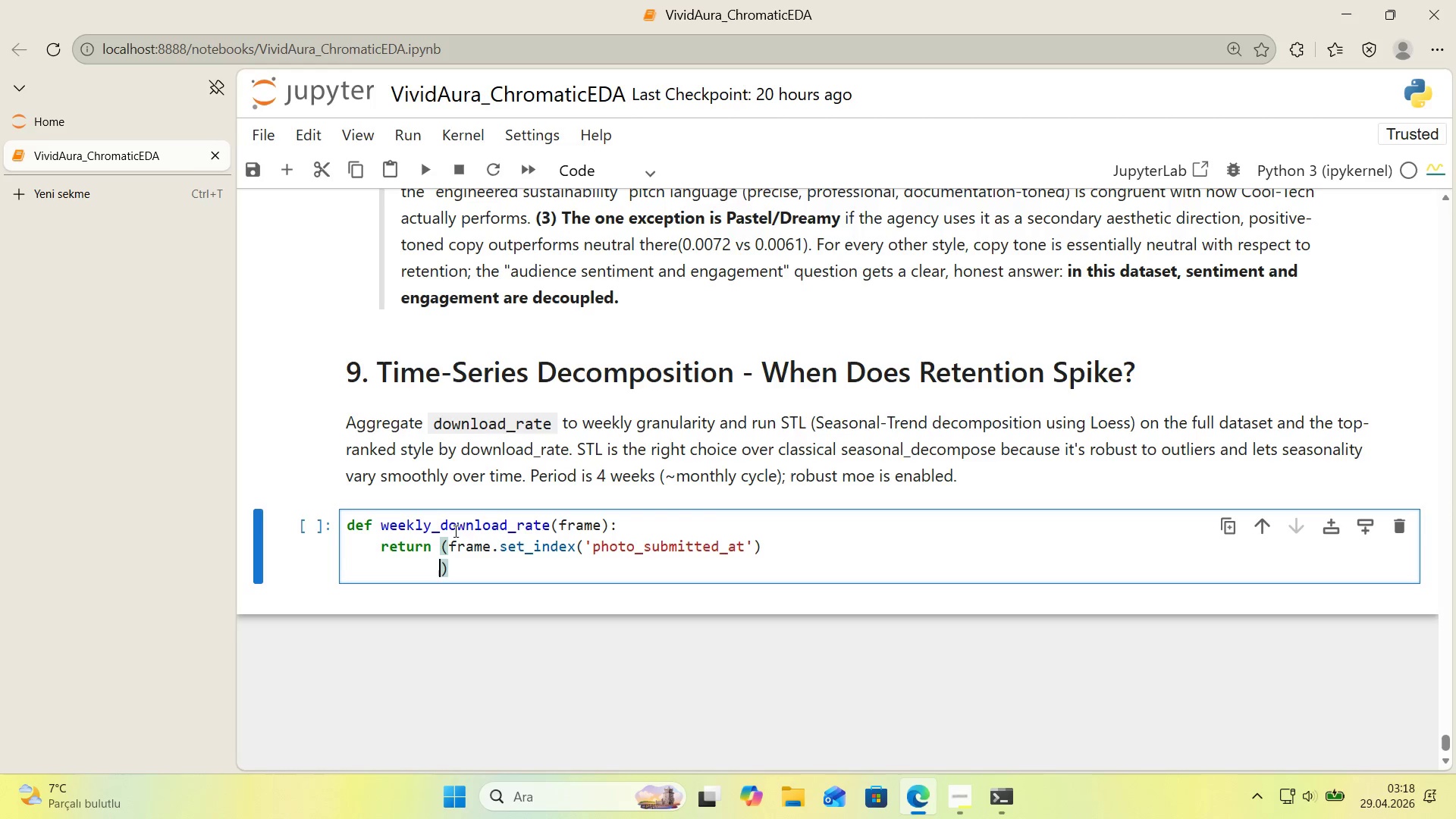 
type(.resample*()
 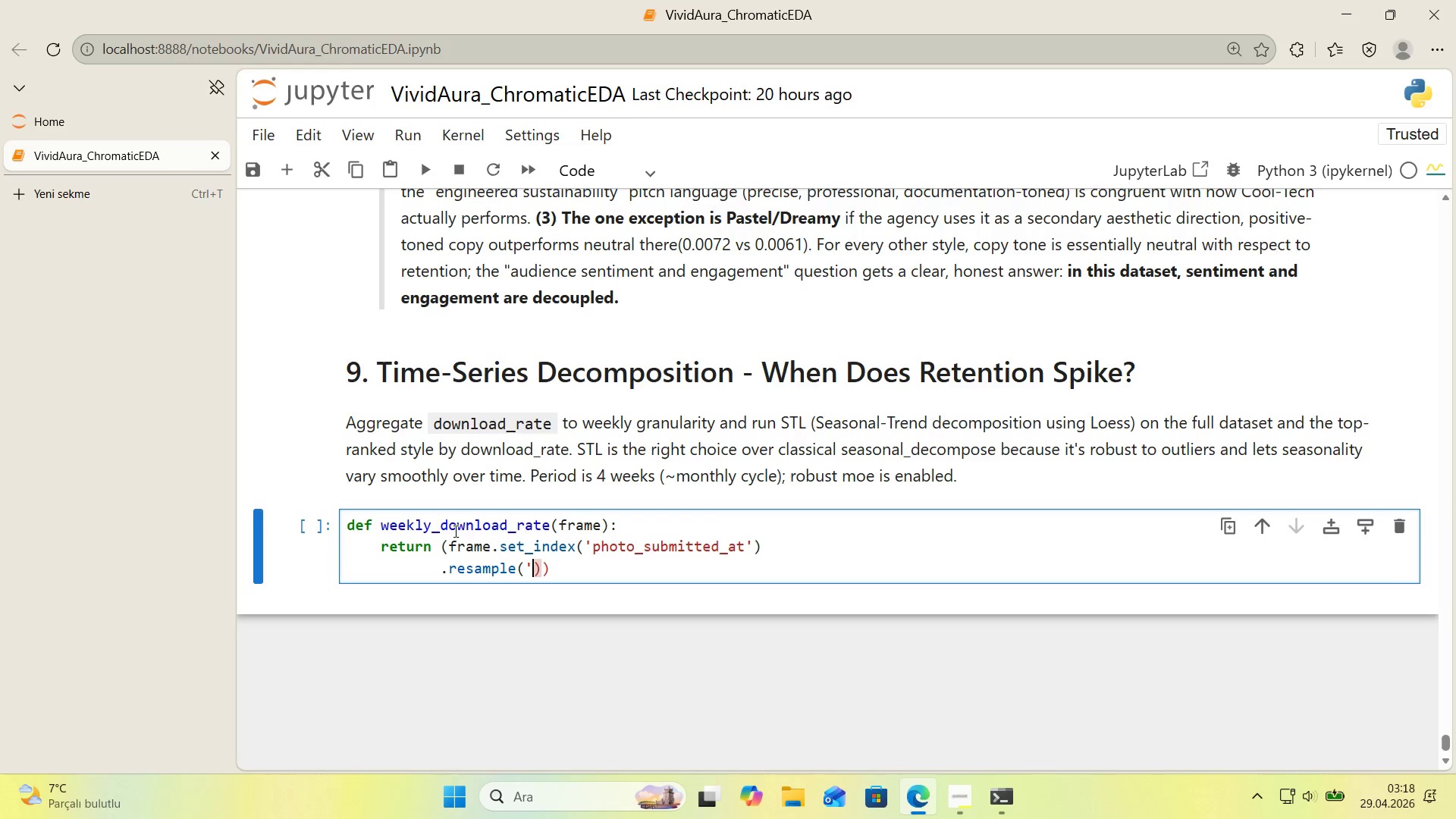 
 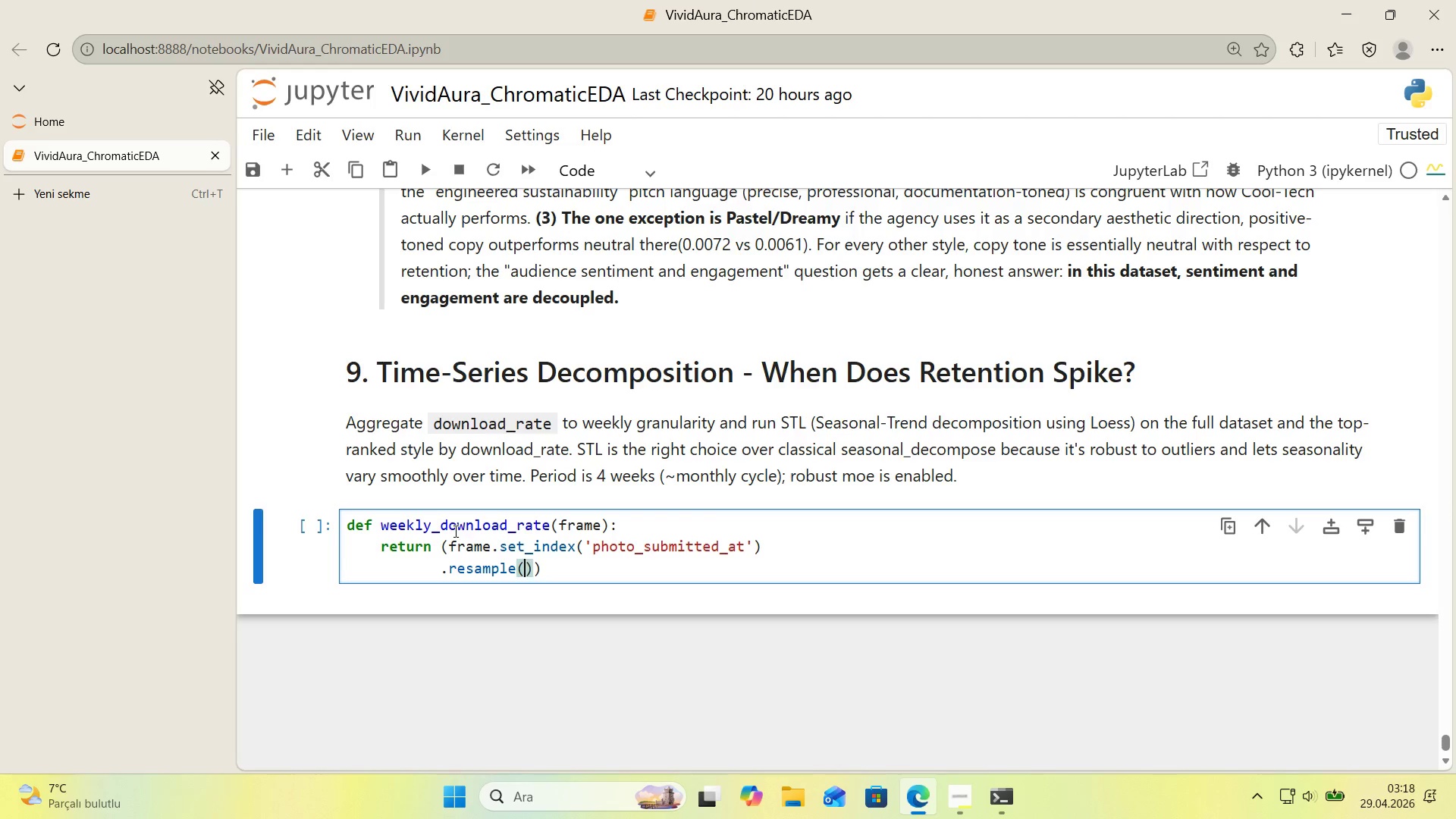 
key(ArrowLeft)
 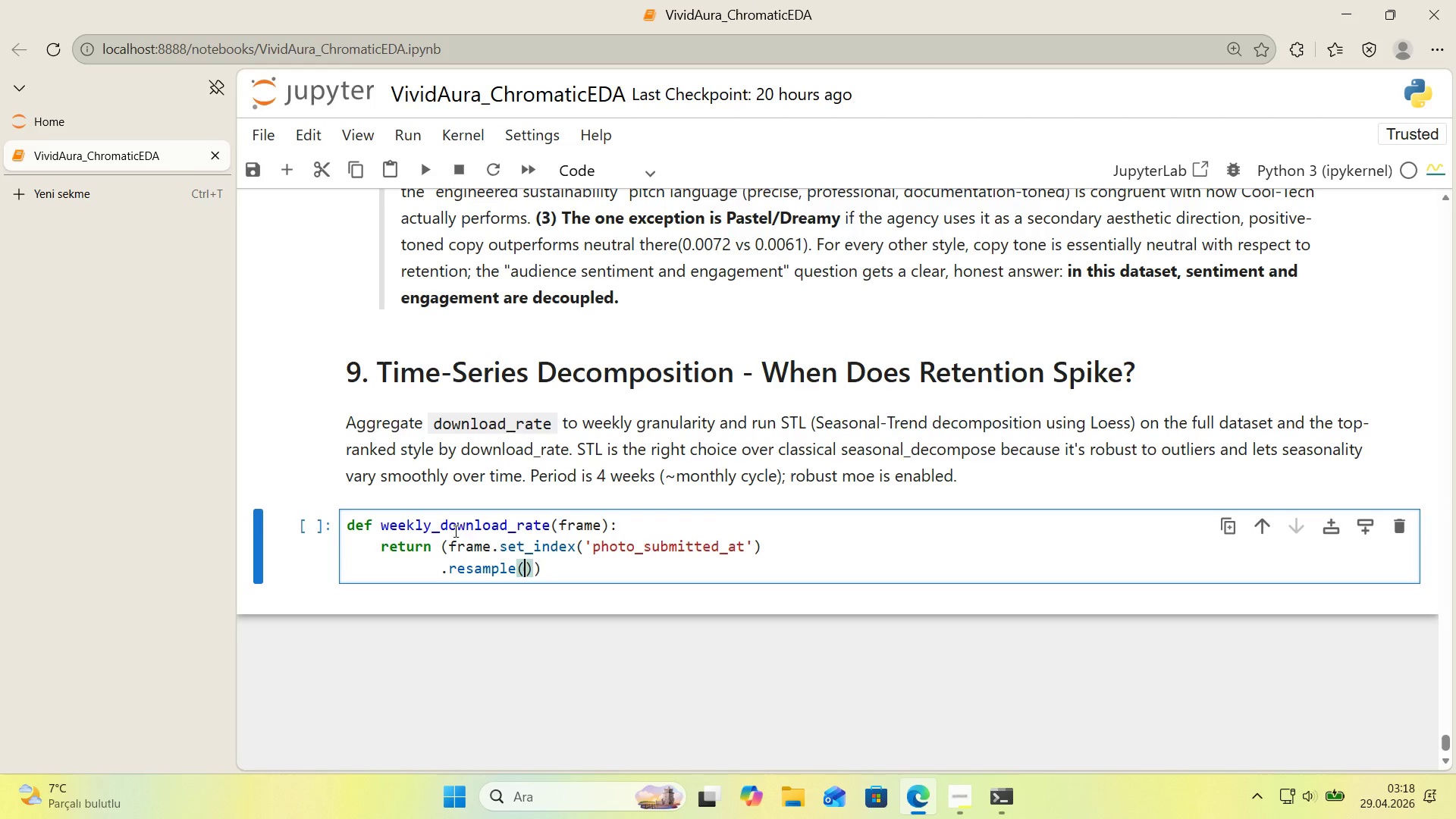 
type(@@)
 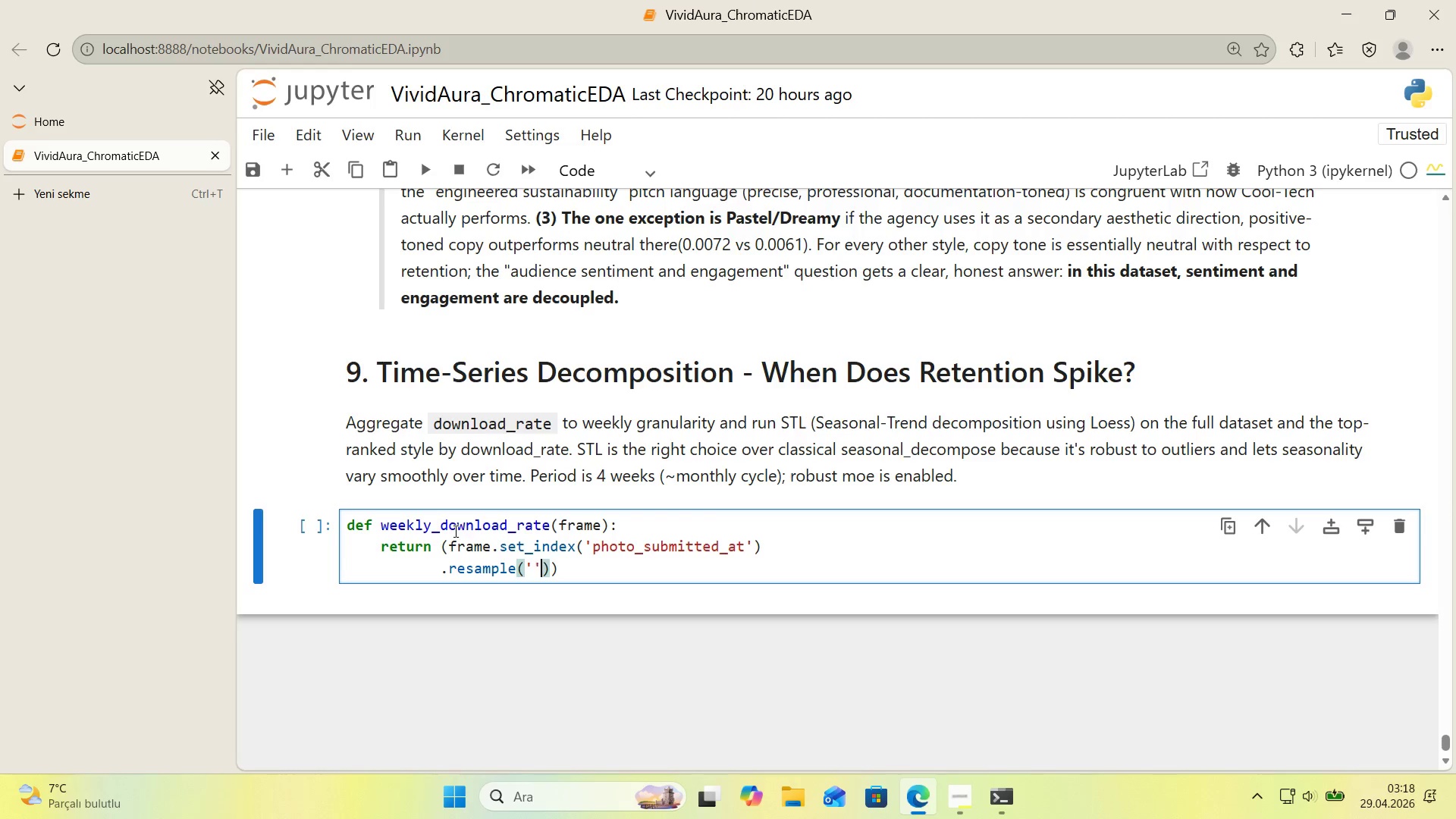 
key(ArrowLeft)
 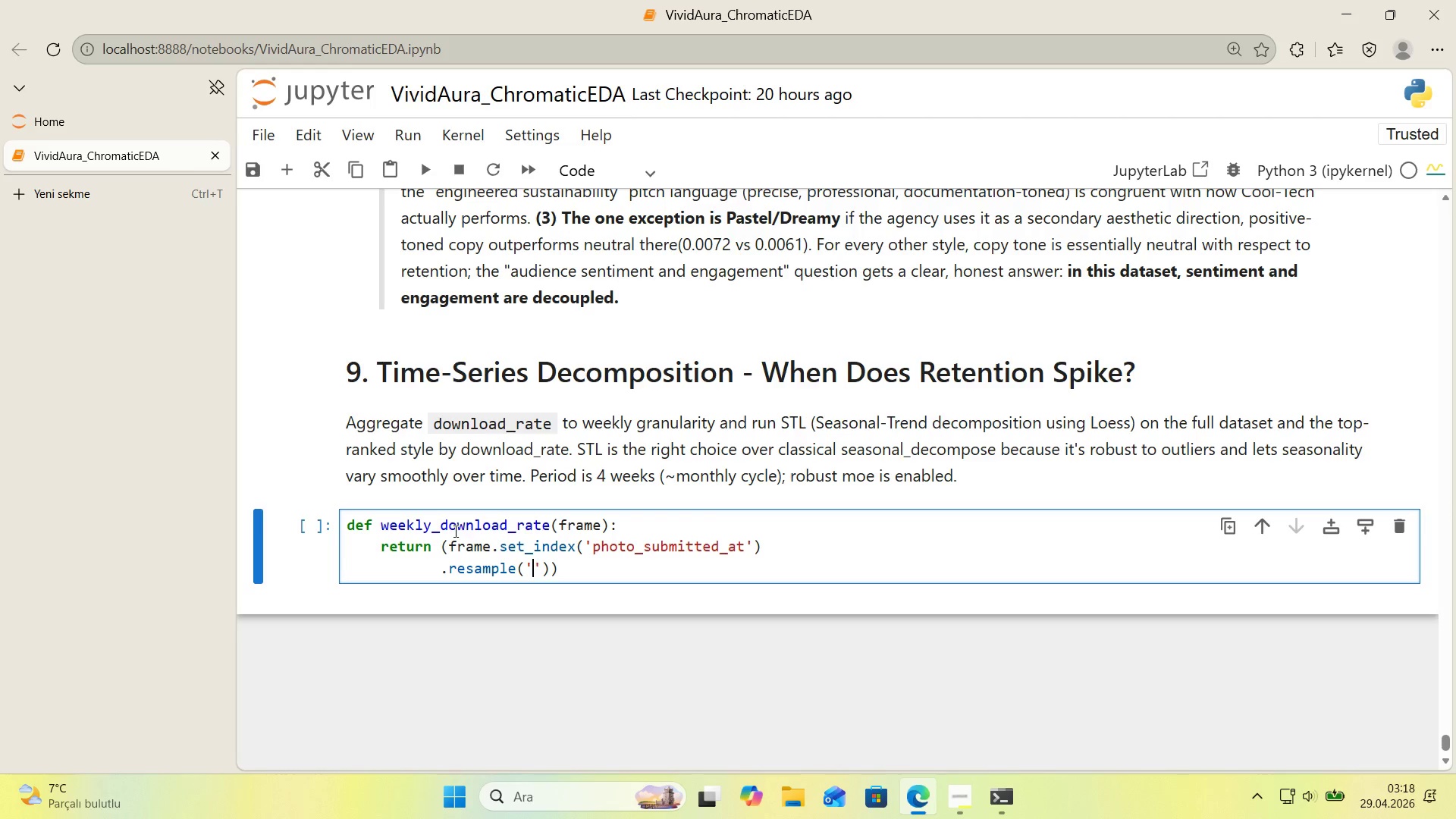 
key(CapsLock)
 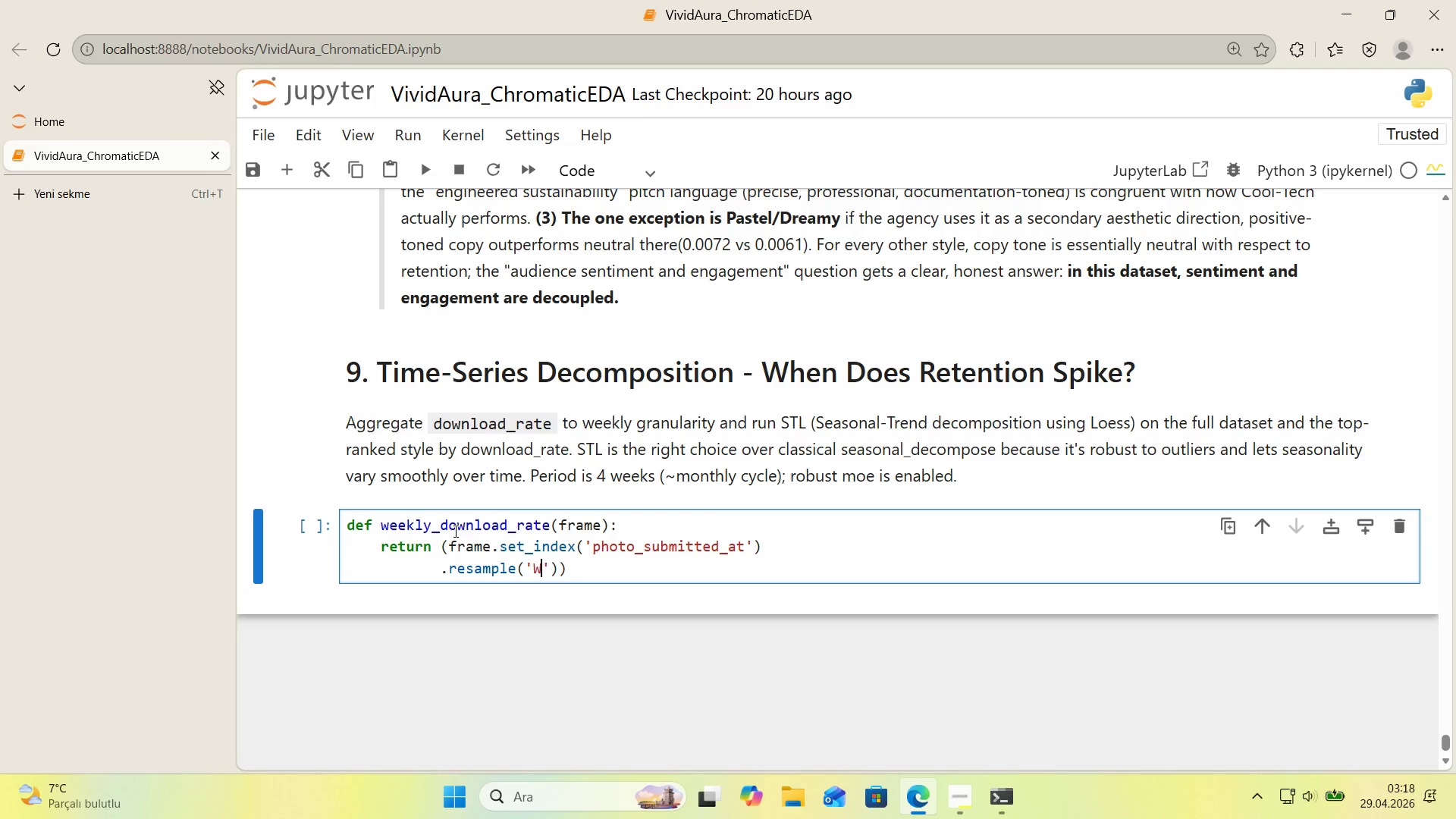 
key(W)
 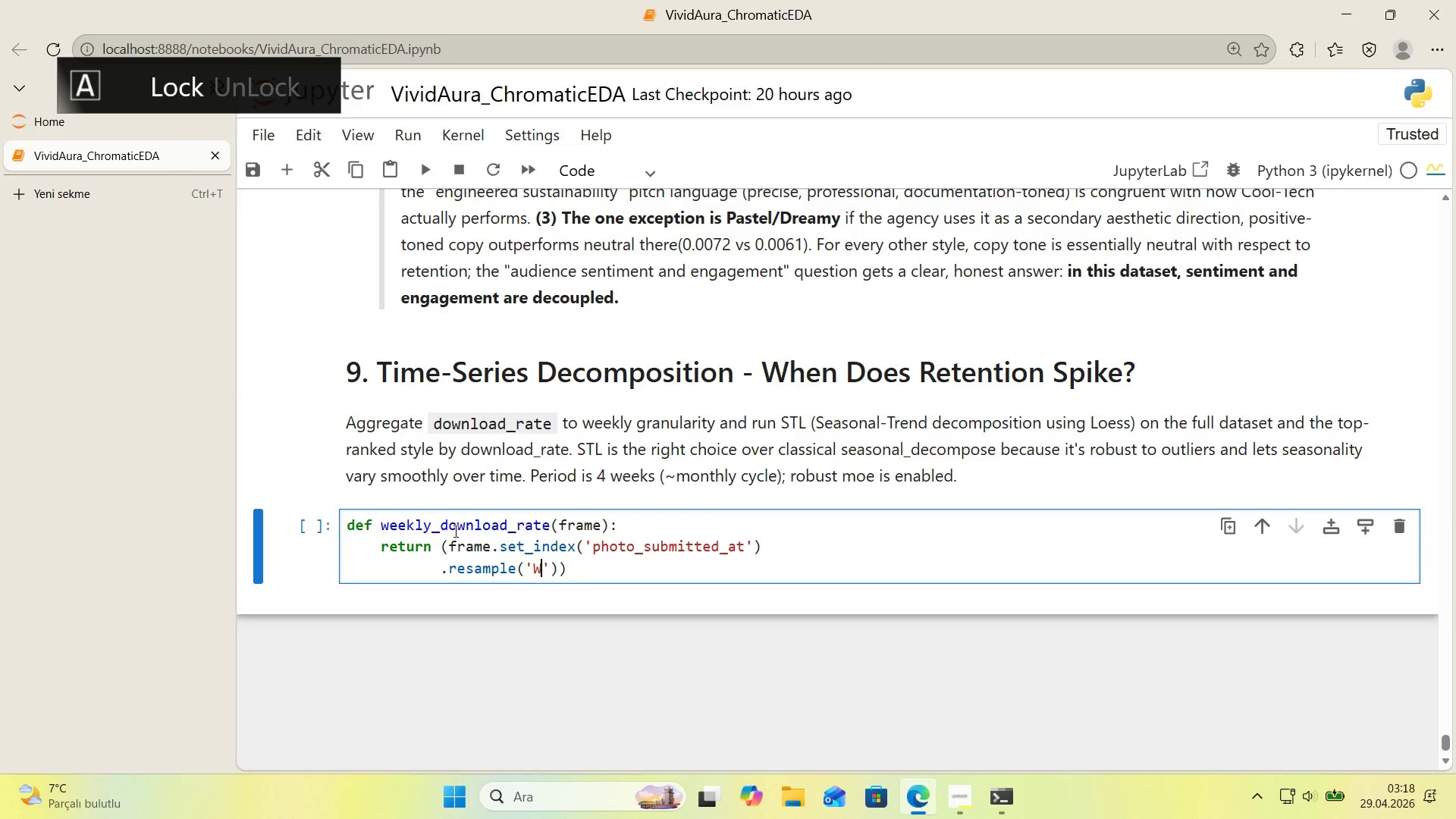 
key(CapsLock)
 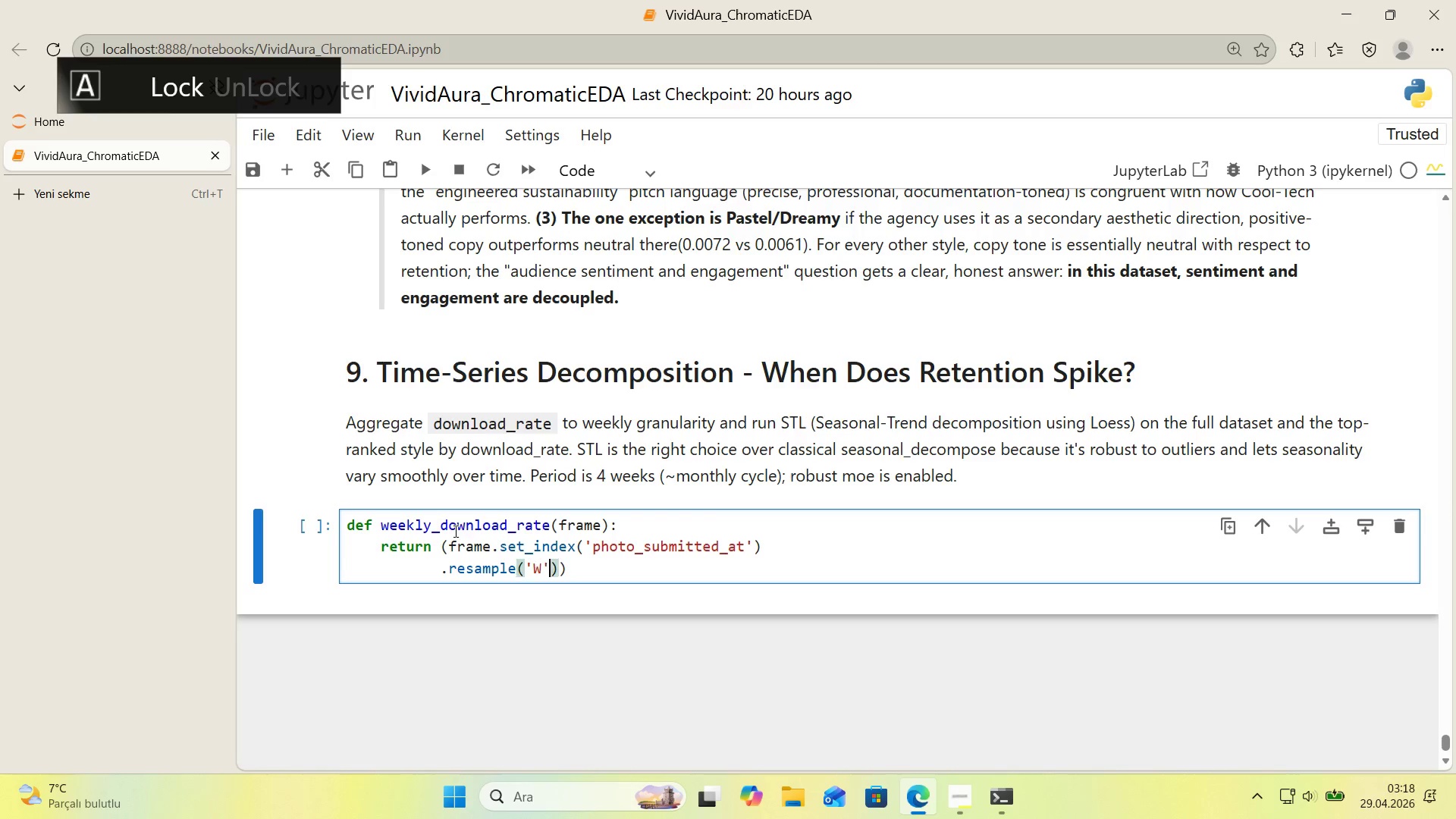 
key(ArrowRight)
 